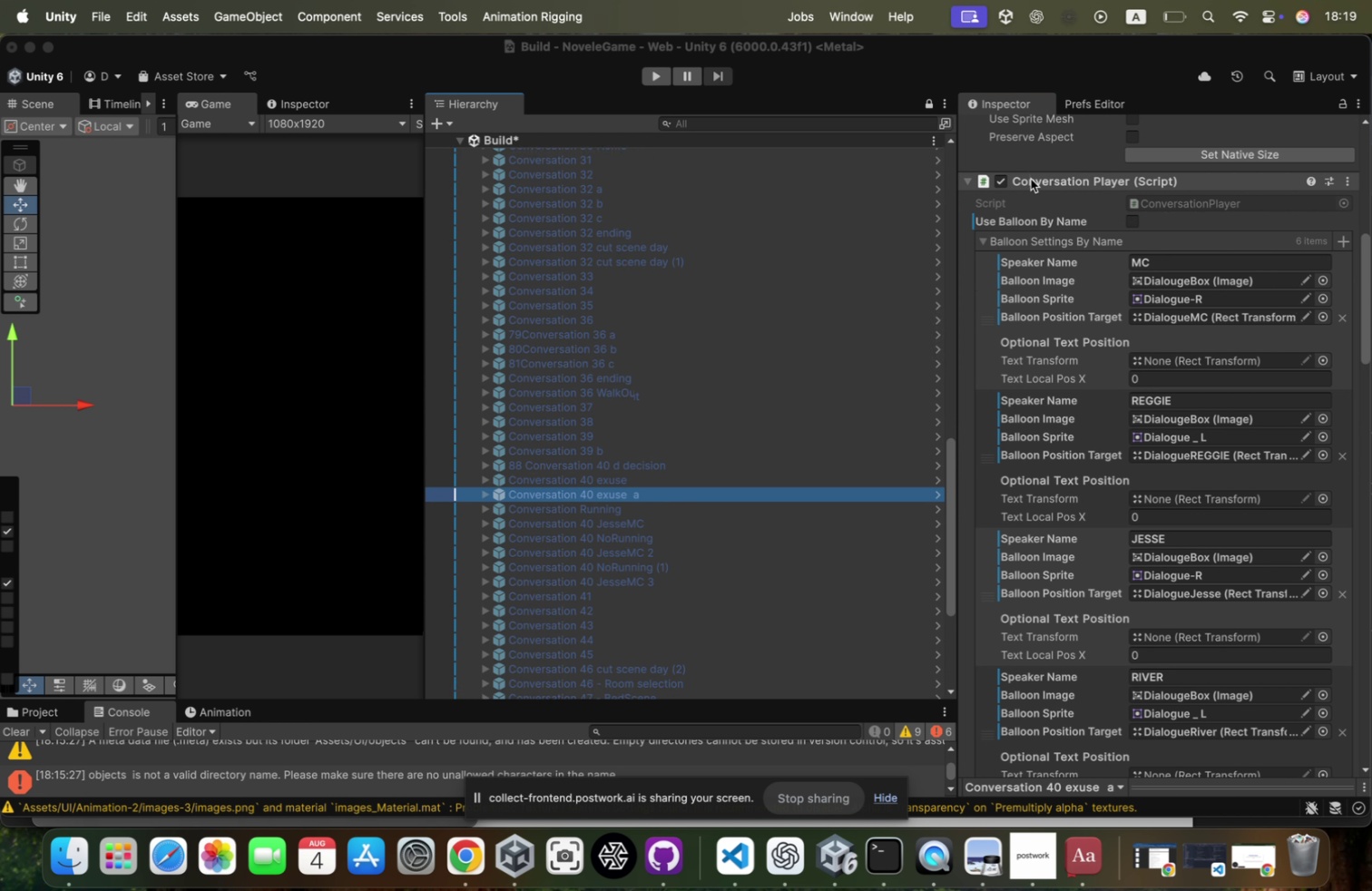 
key(ArrowDown)
 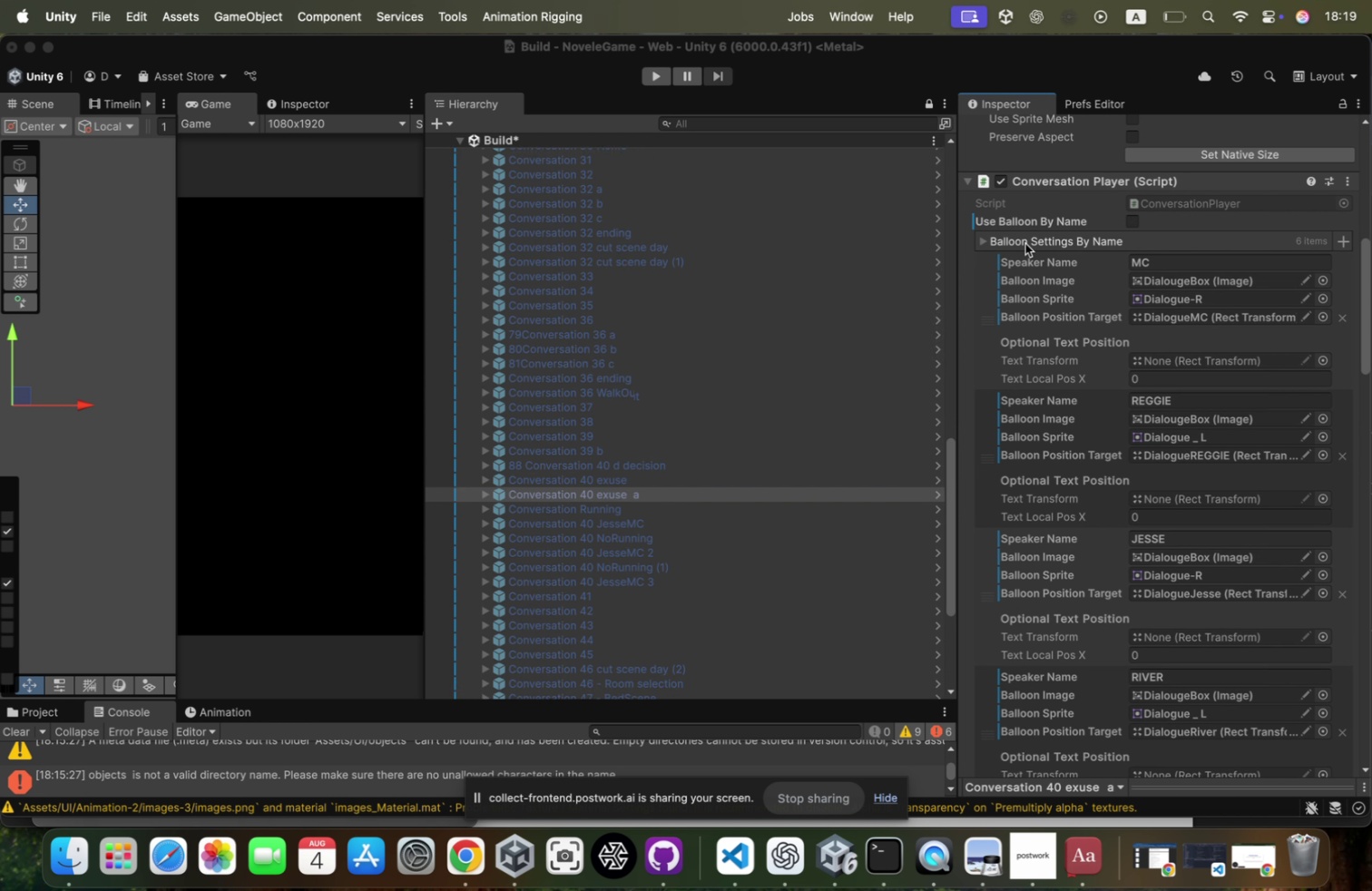 
key(ArrowDown)
 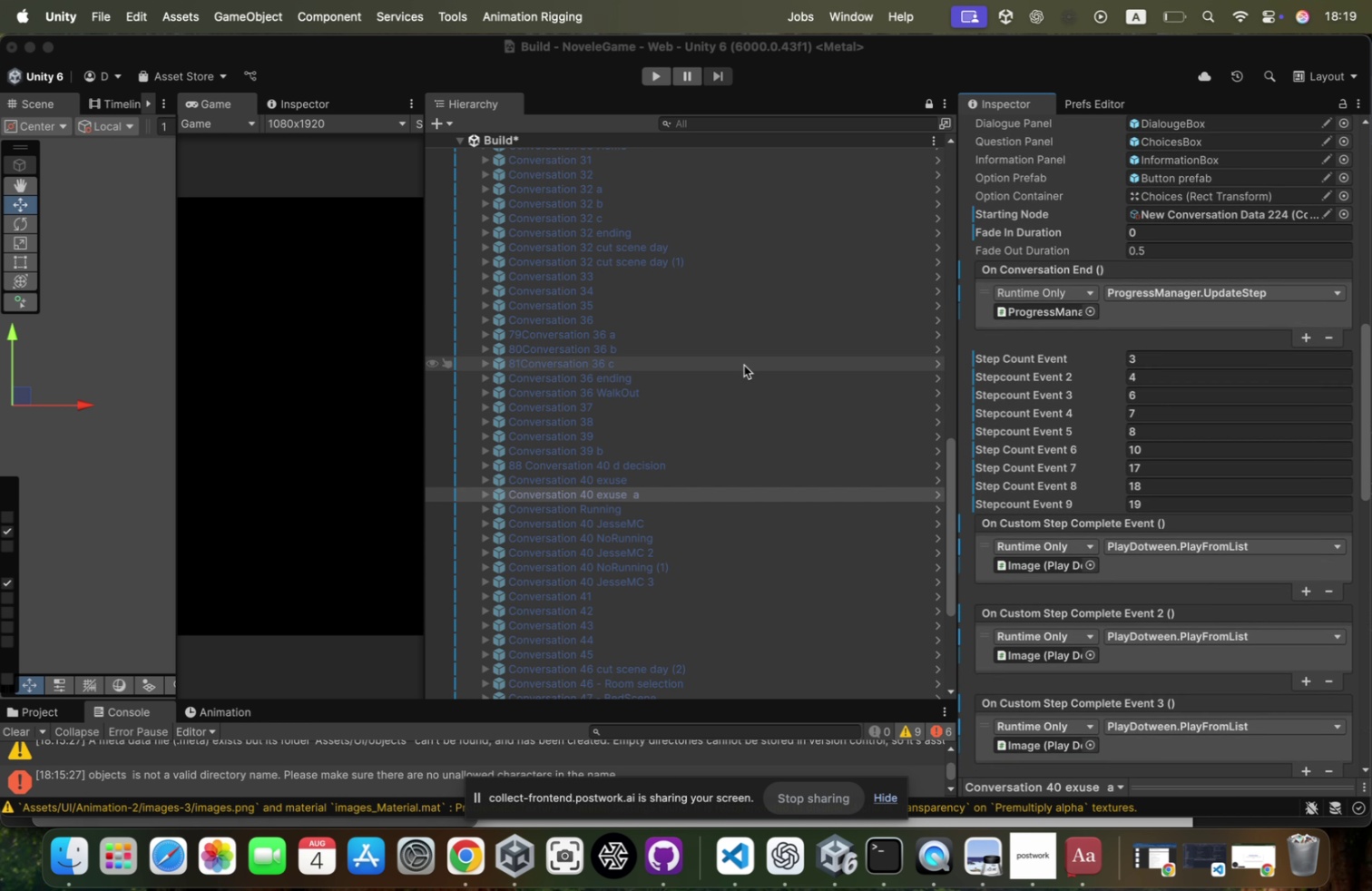 
key(ArrowUp)
 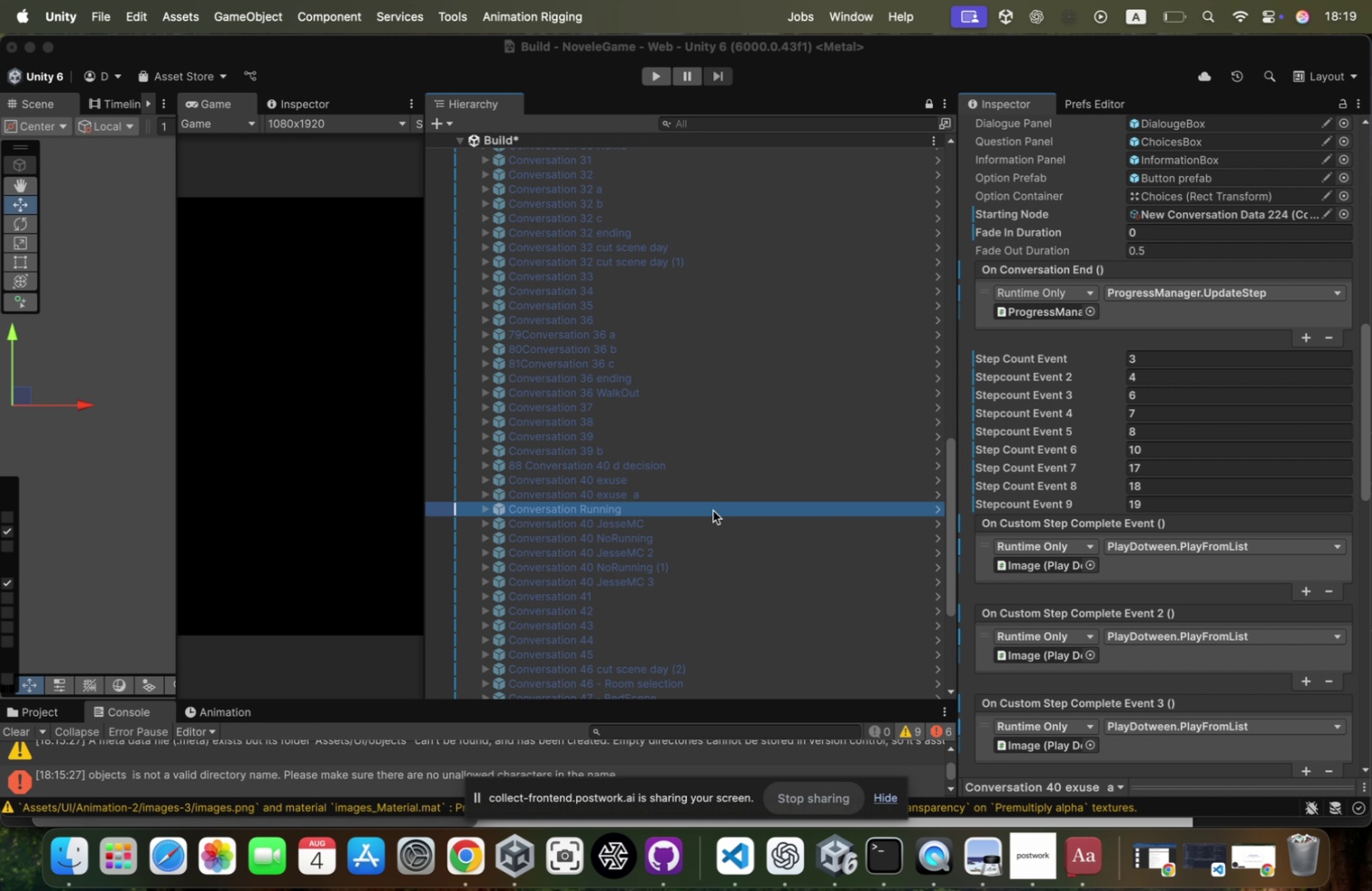 
left_click([1025, 243])
 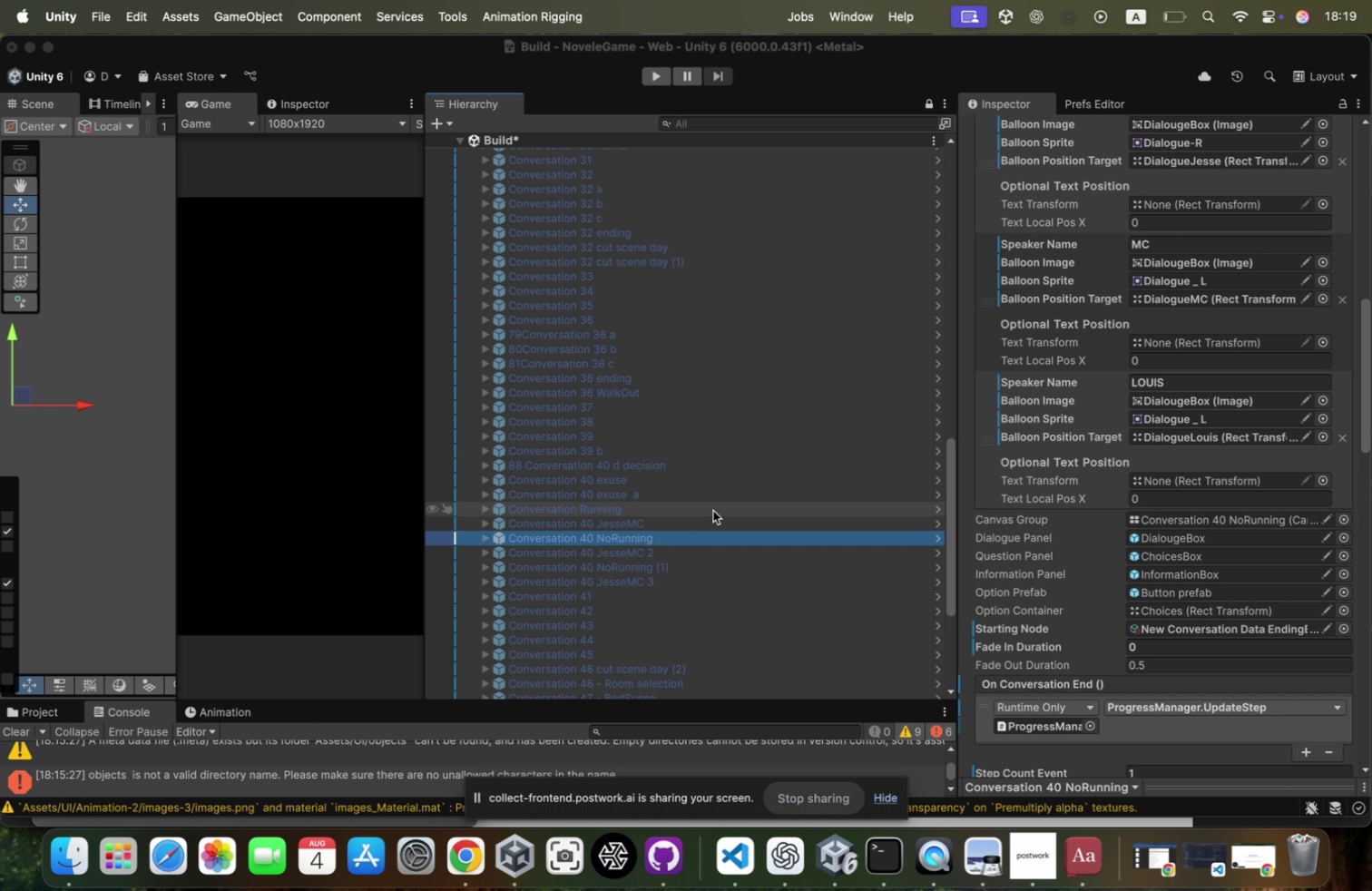 
scroll: coordinate [1025, 243], scroll_direction: down, amount: 23.0
 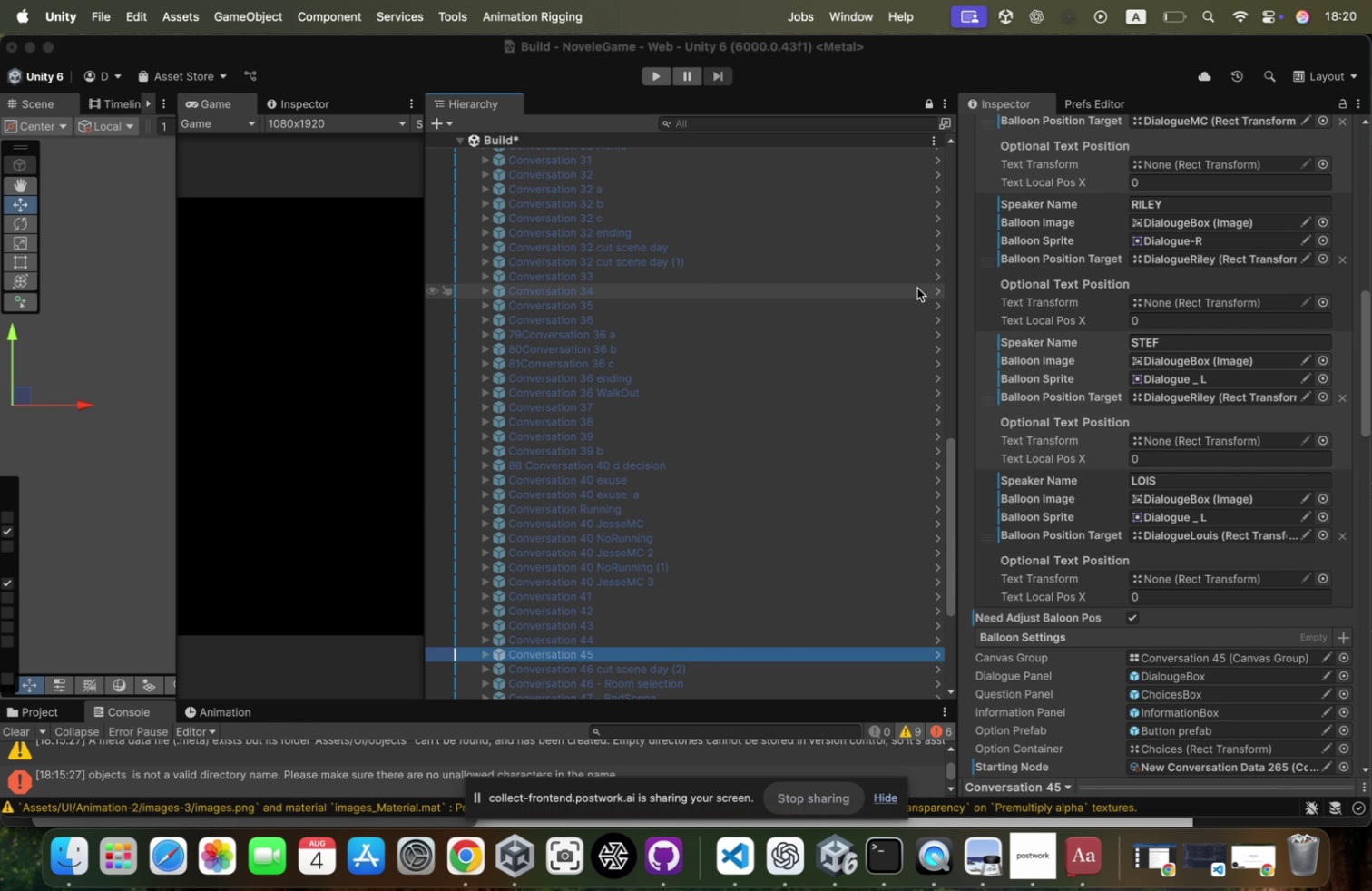 
left_click([713, 510])
 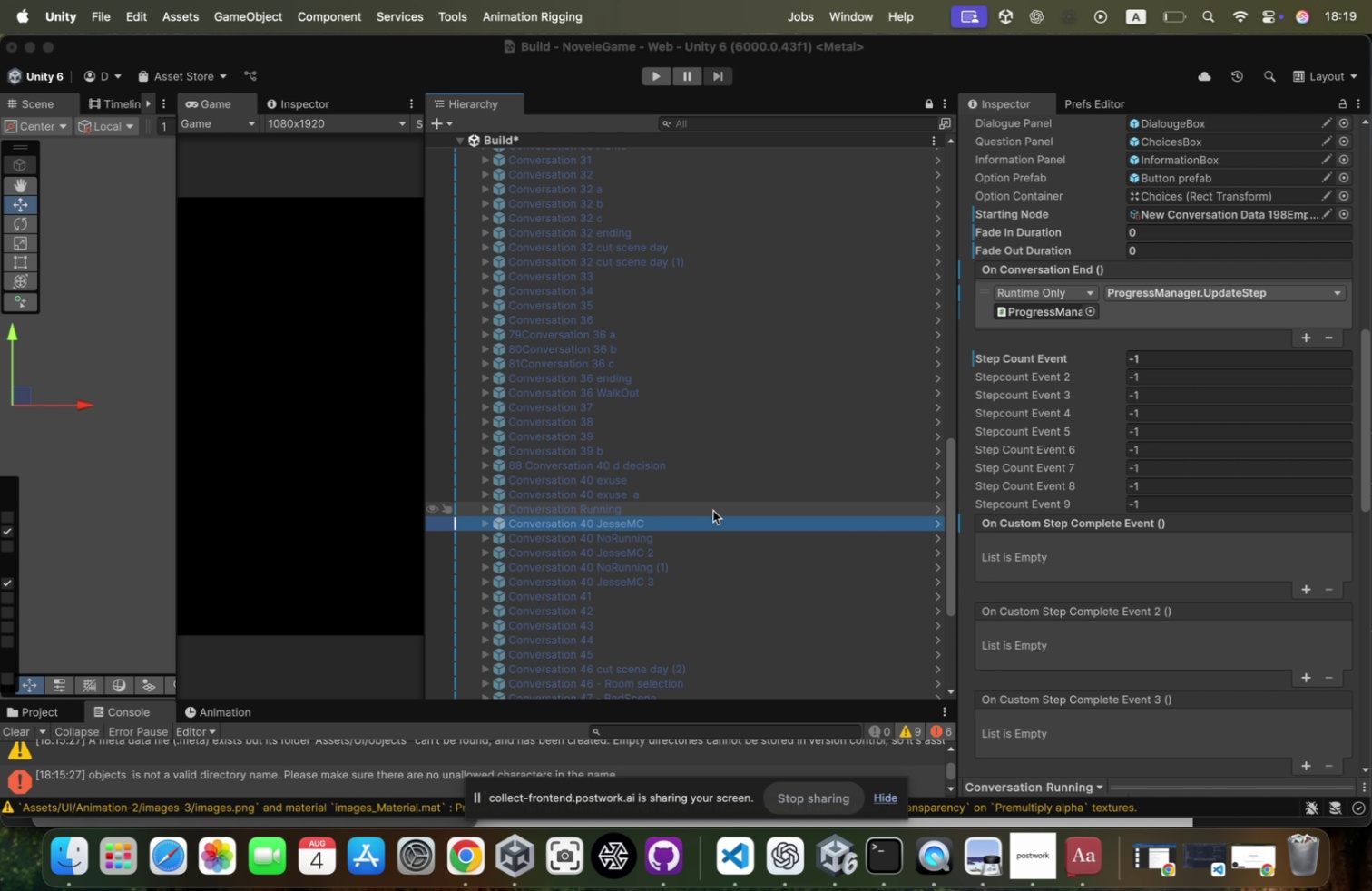 
key(ArrowDown)
 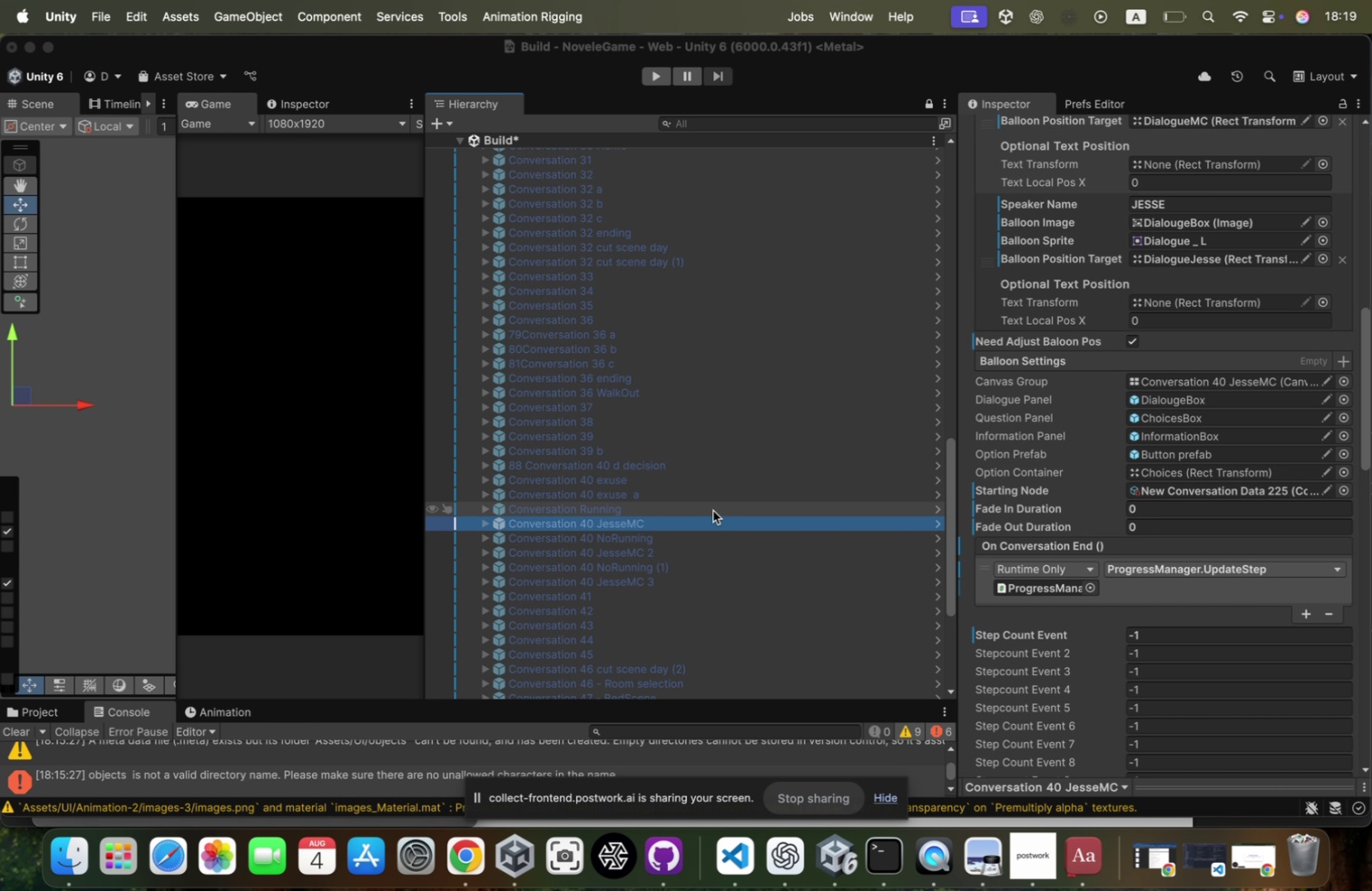 
key(ArrowDown)
 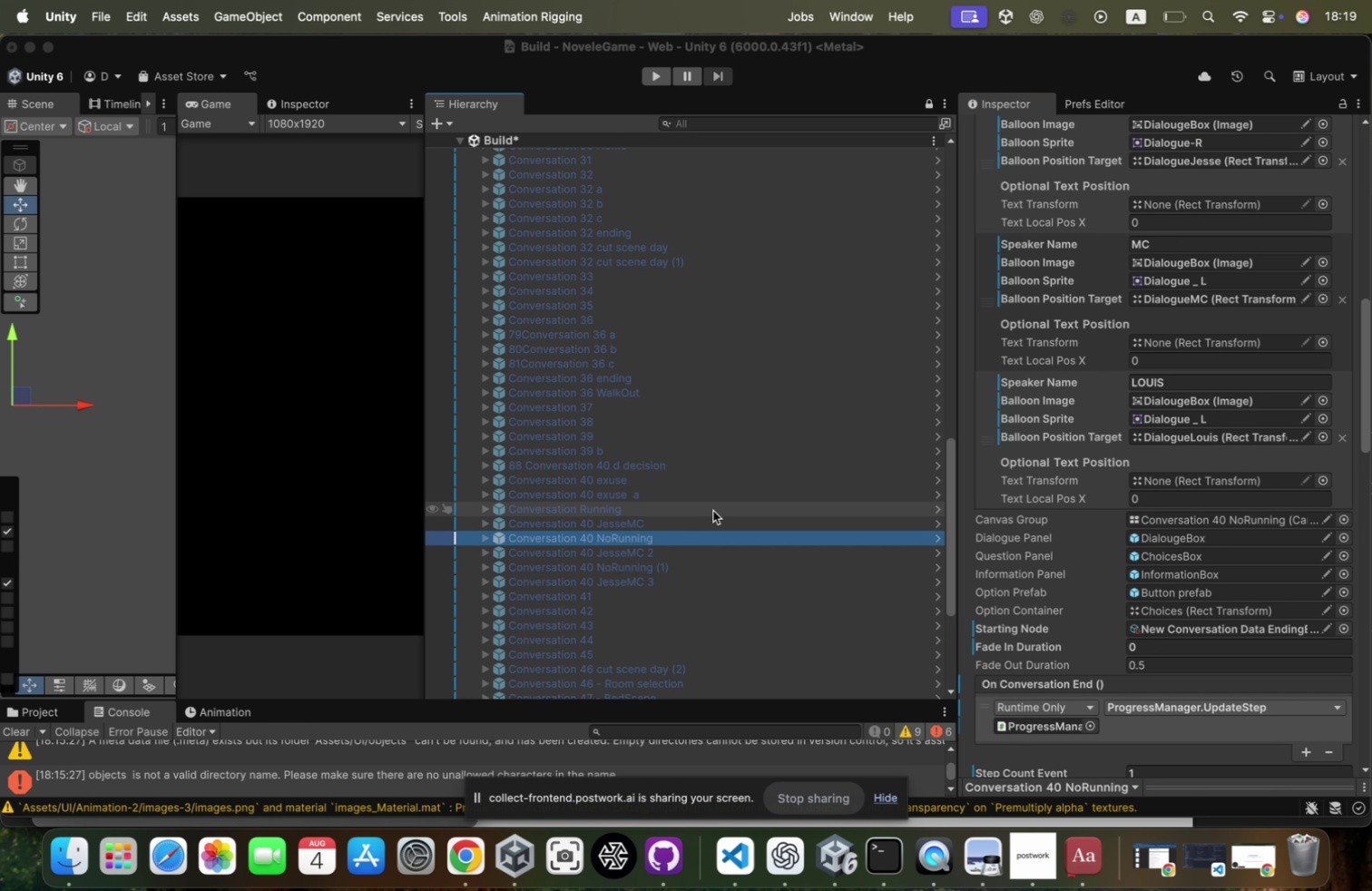 
key(ArrowDown)
 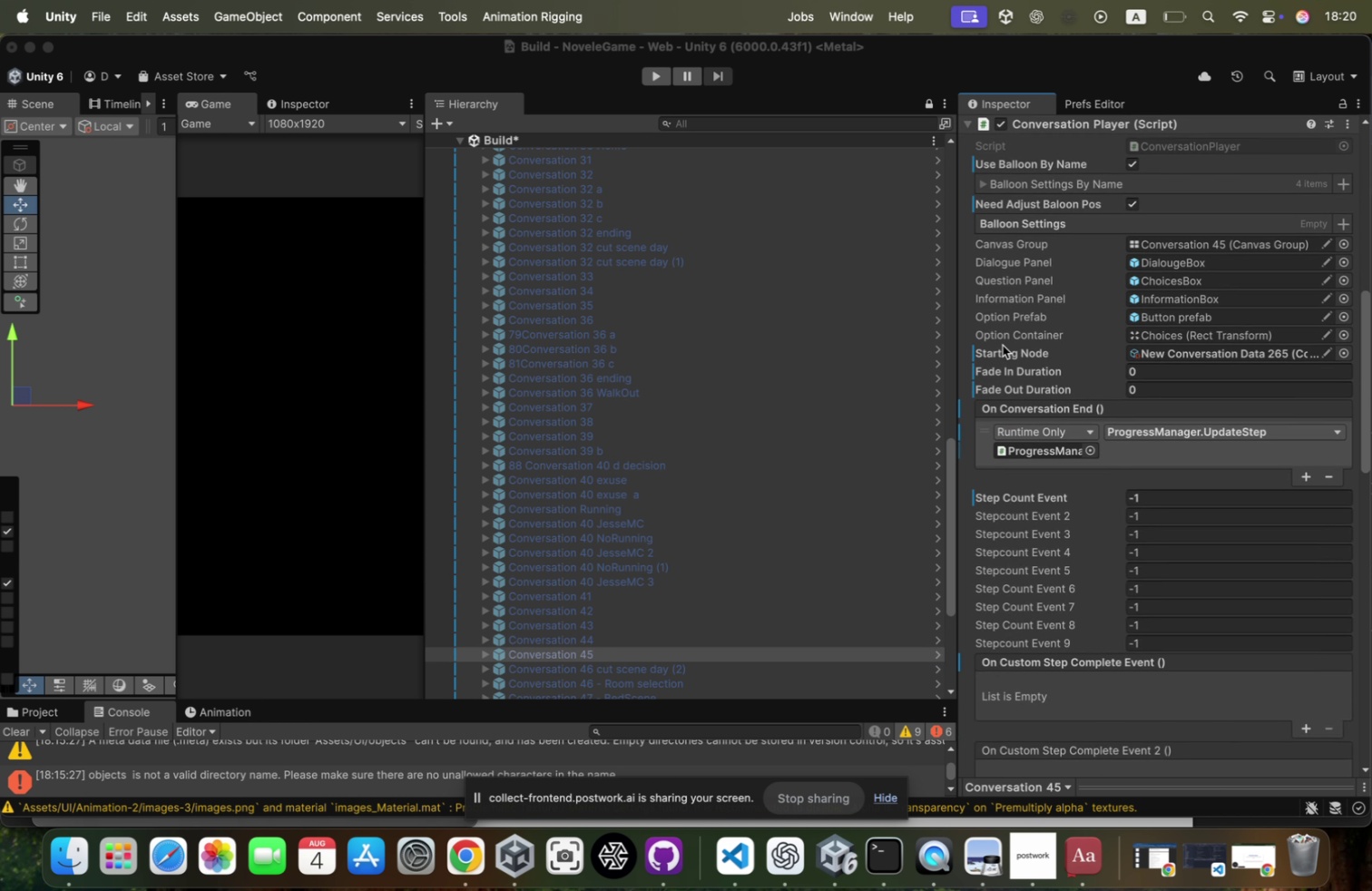 
key(ArrowDown)
 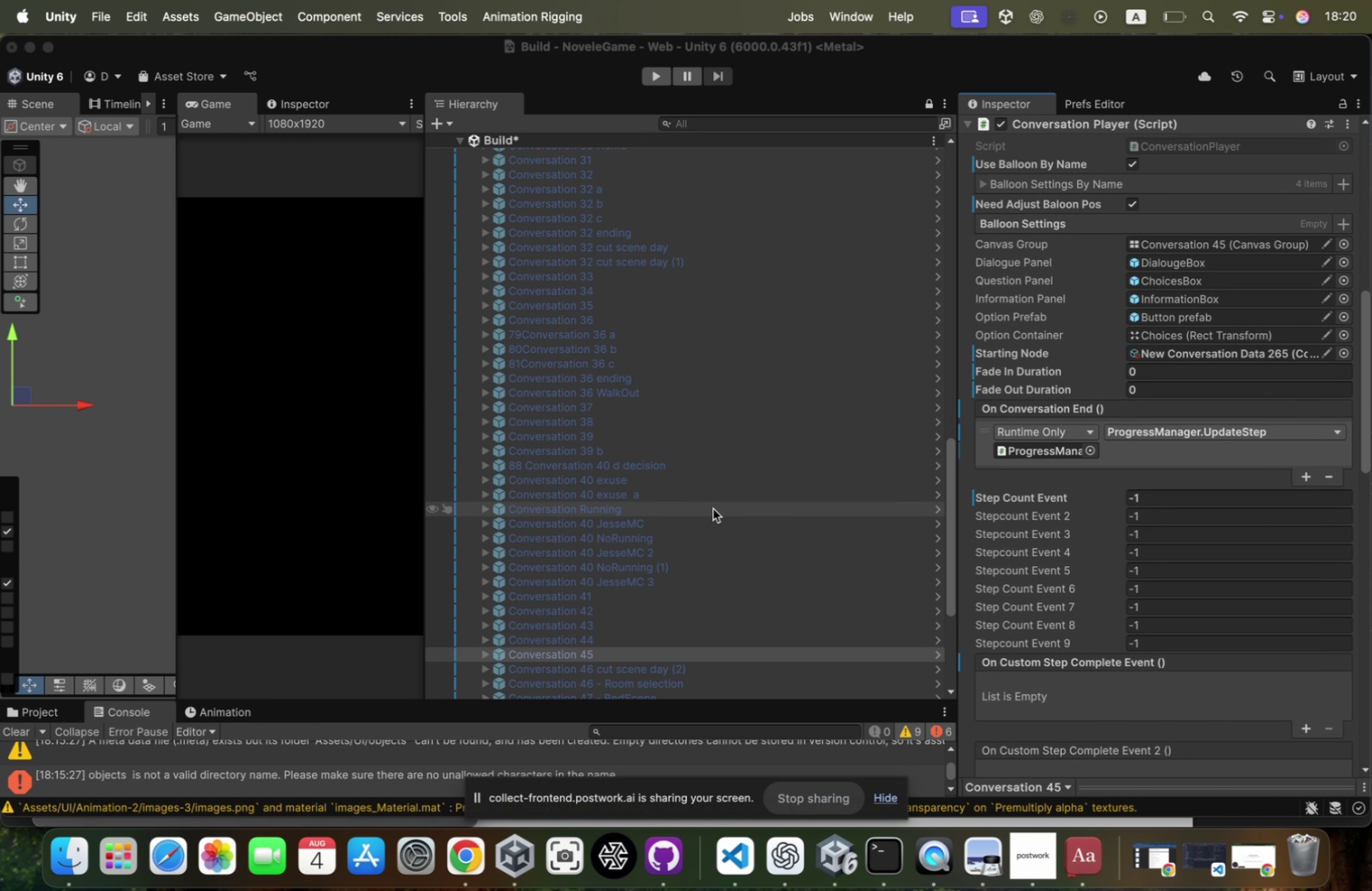 
key(ArrowDown)
 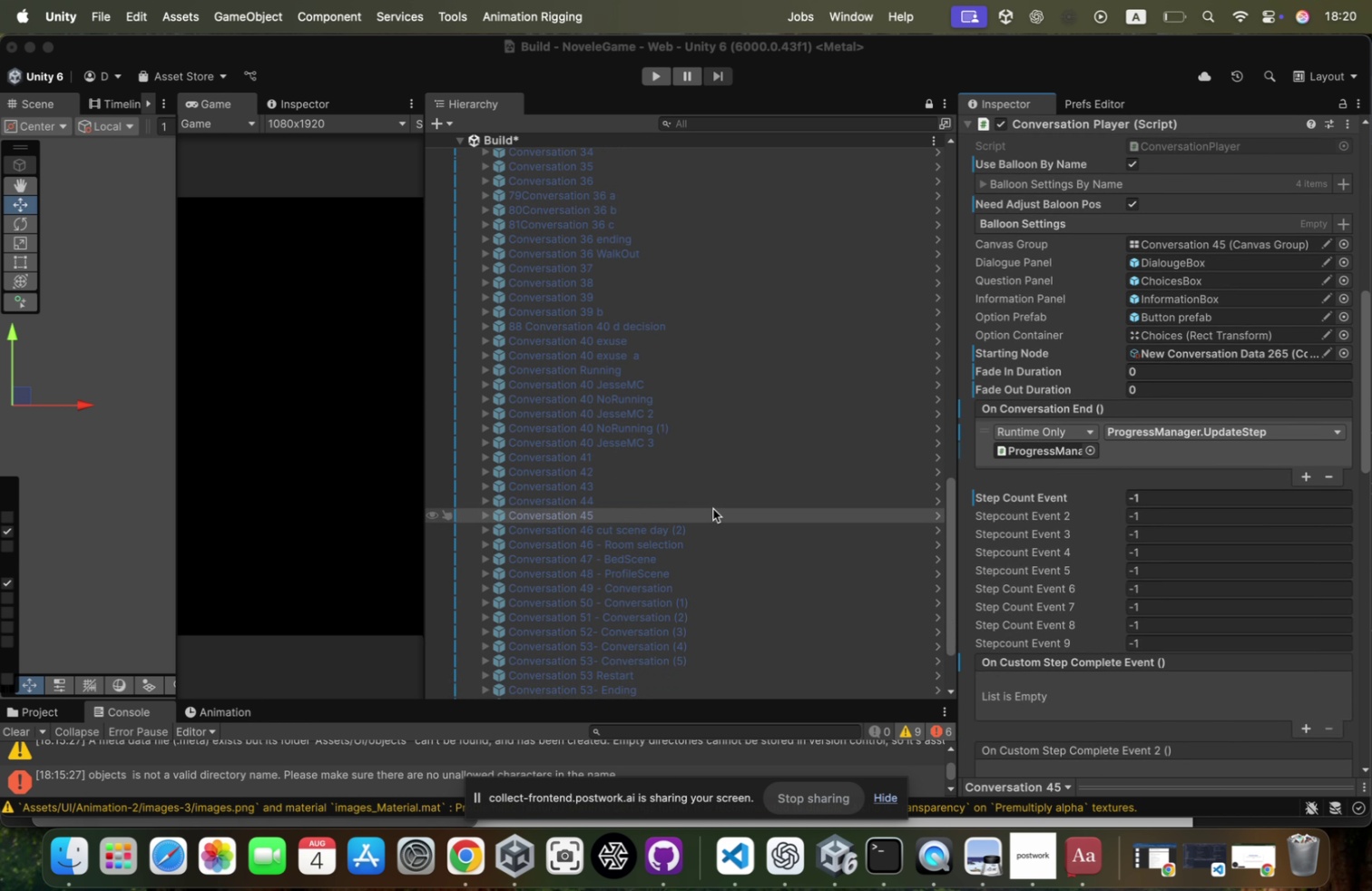 
key(ArrowDown)
 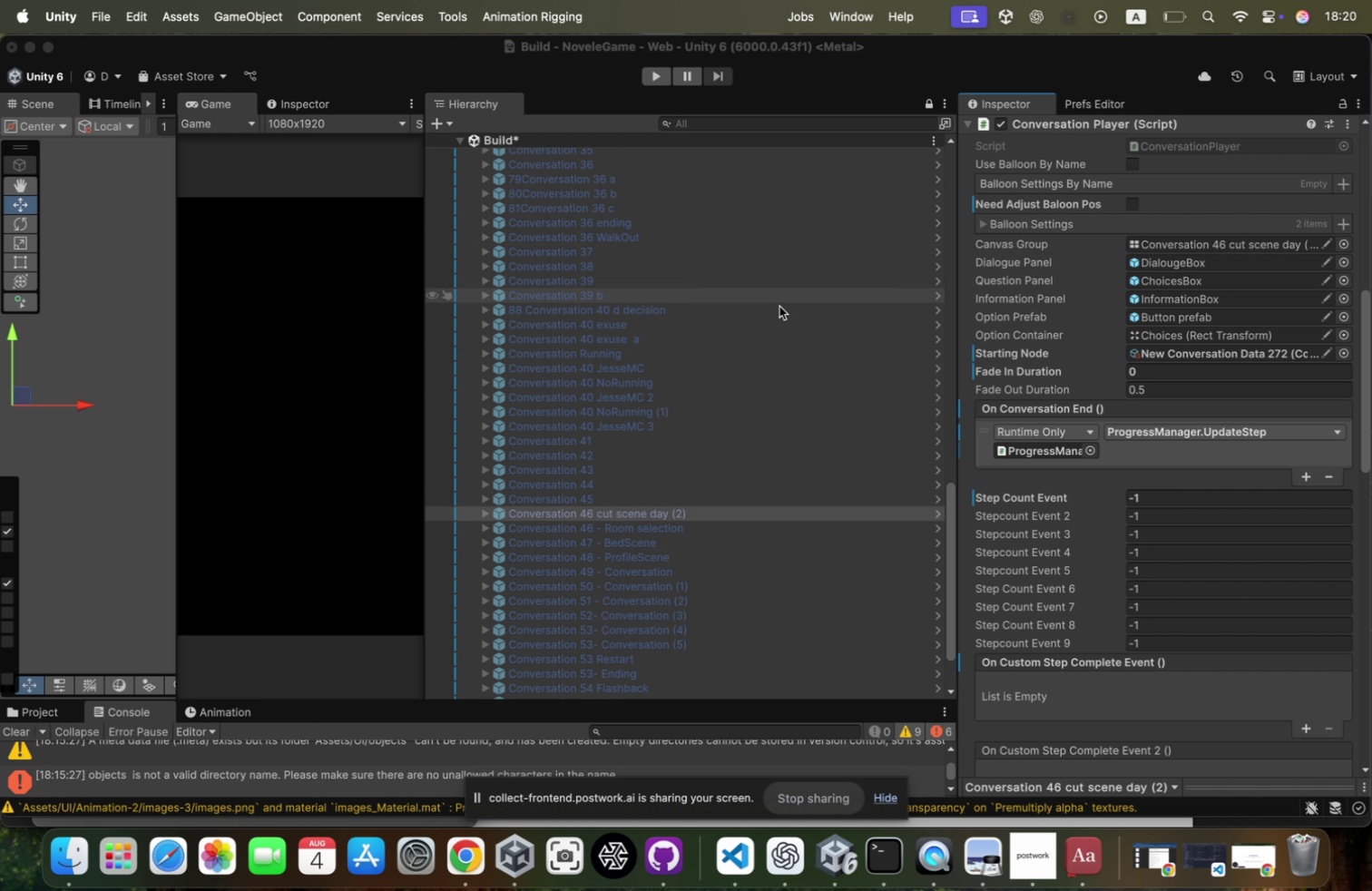 
key(ArrowDown)
 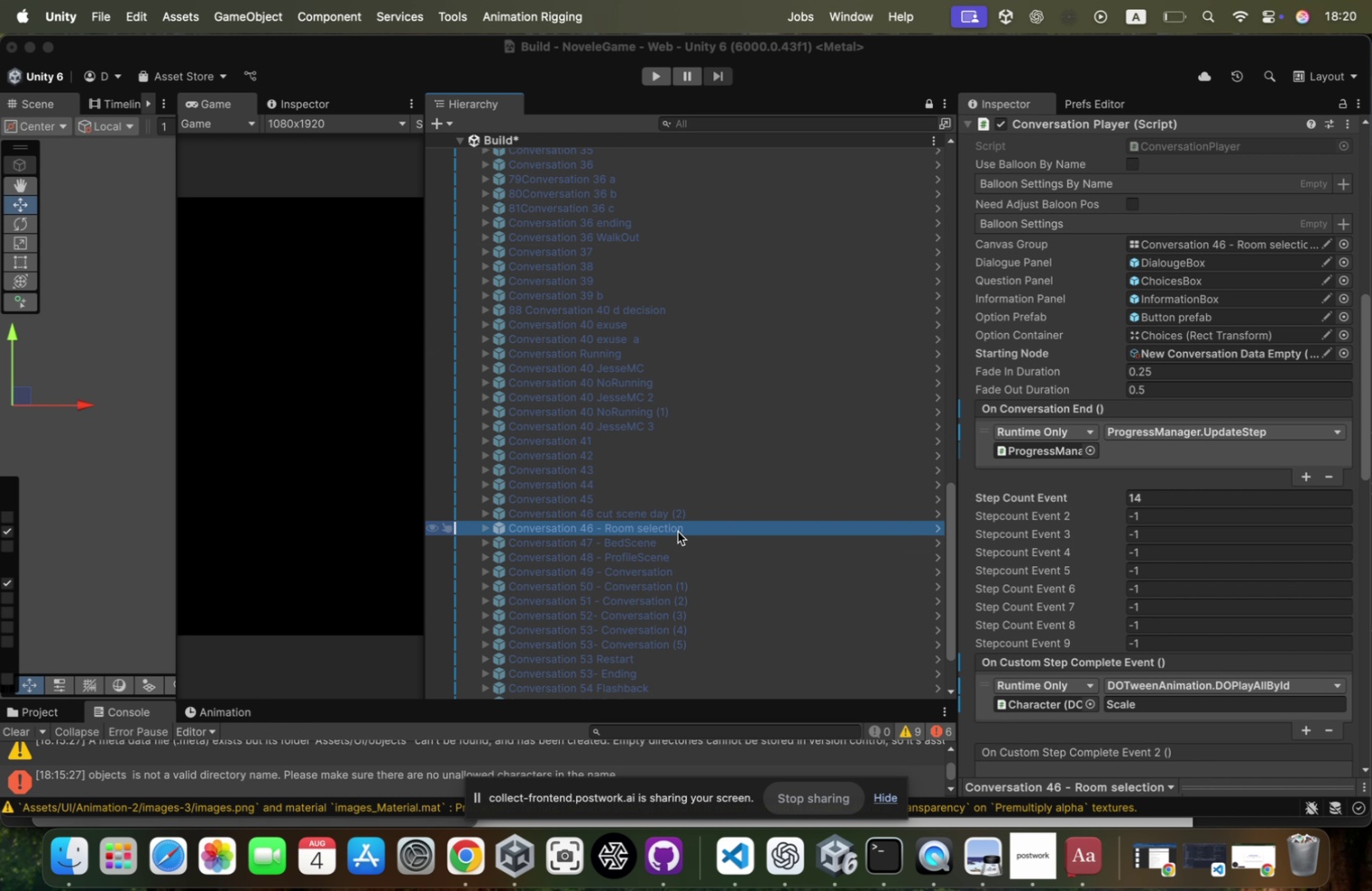 
key(ArrowDown)
 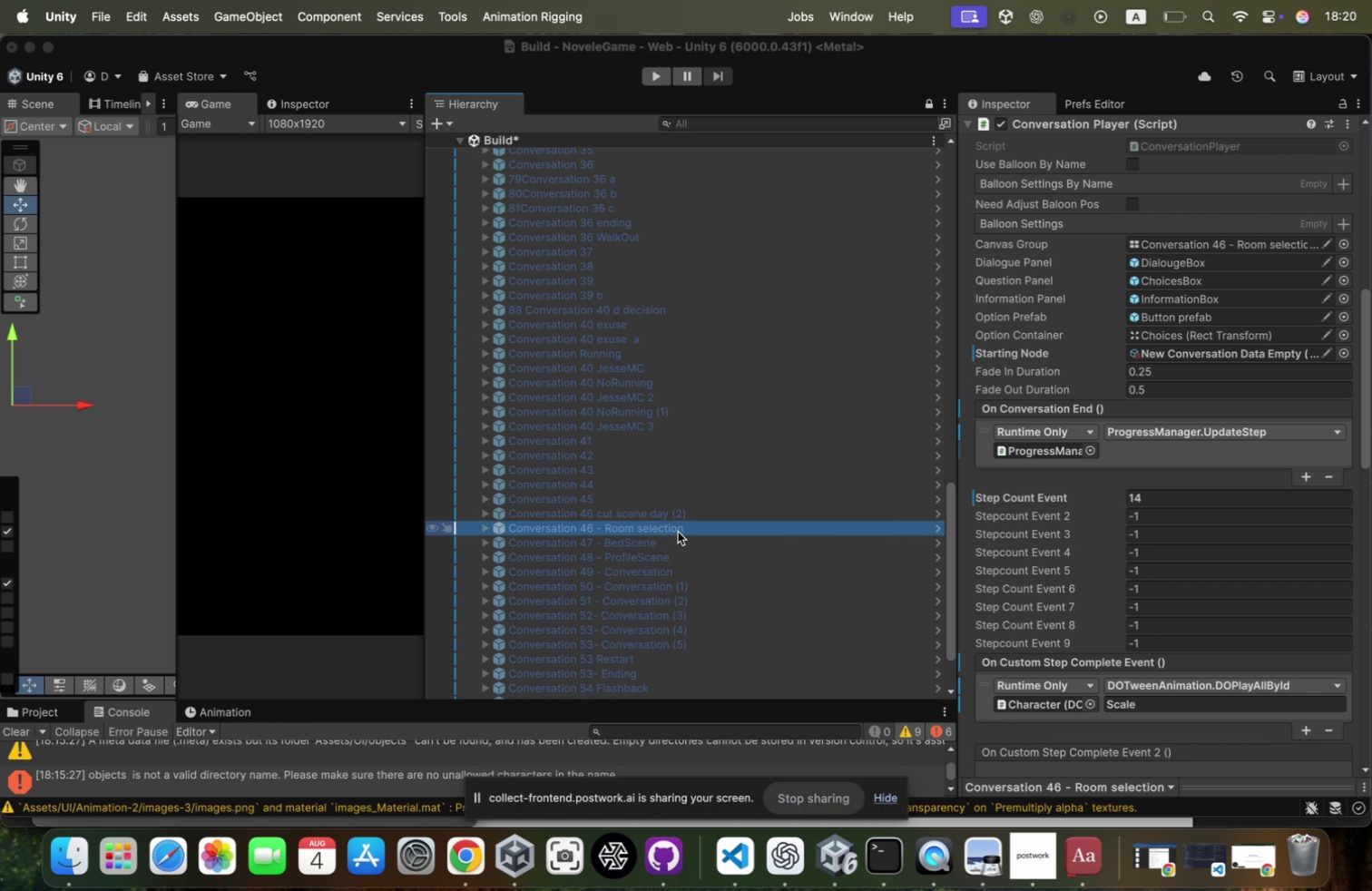 
key(ArrowDown)
 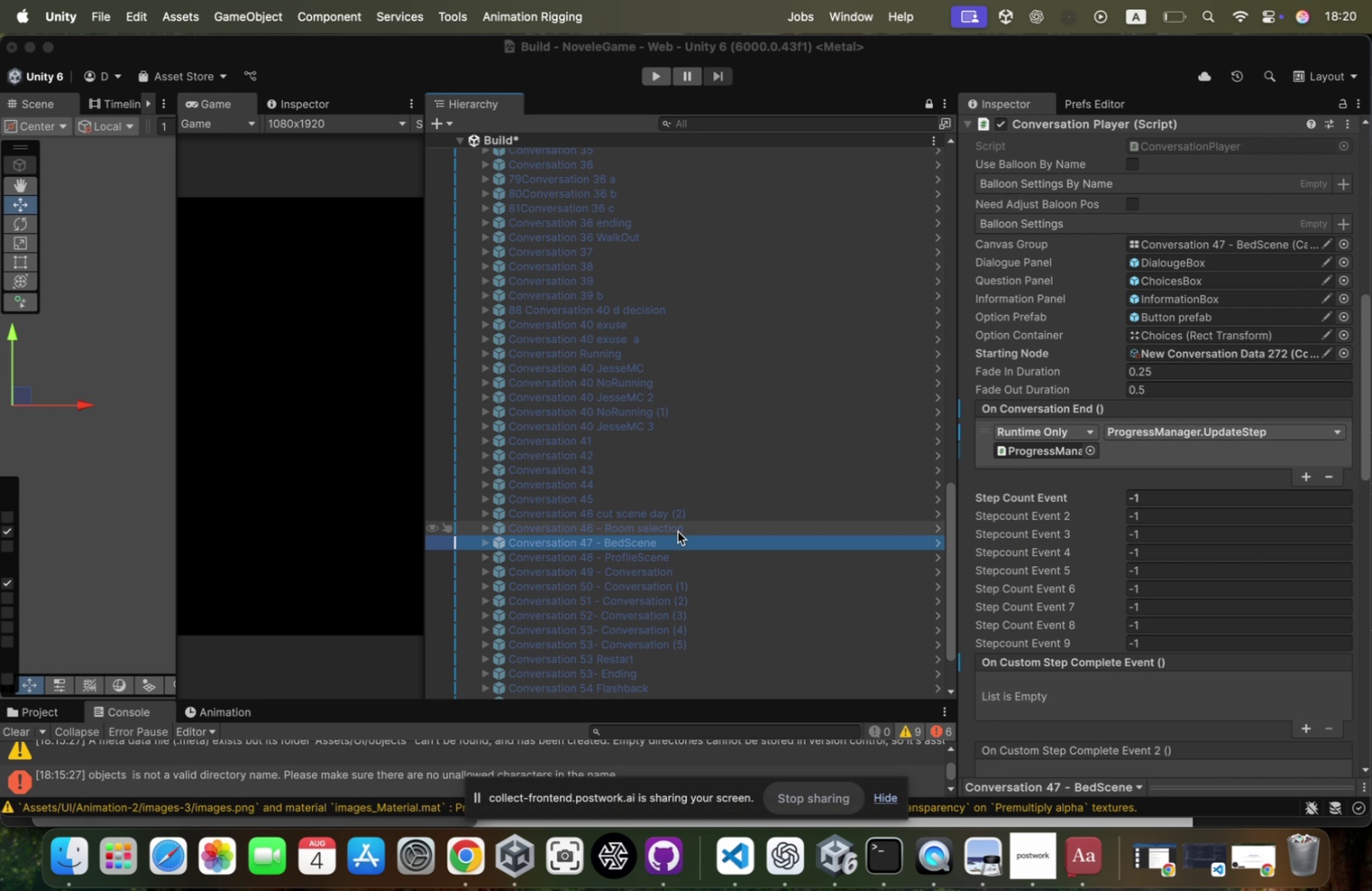 
key(ArrowDown)
 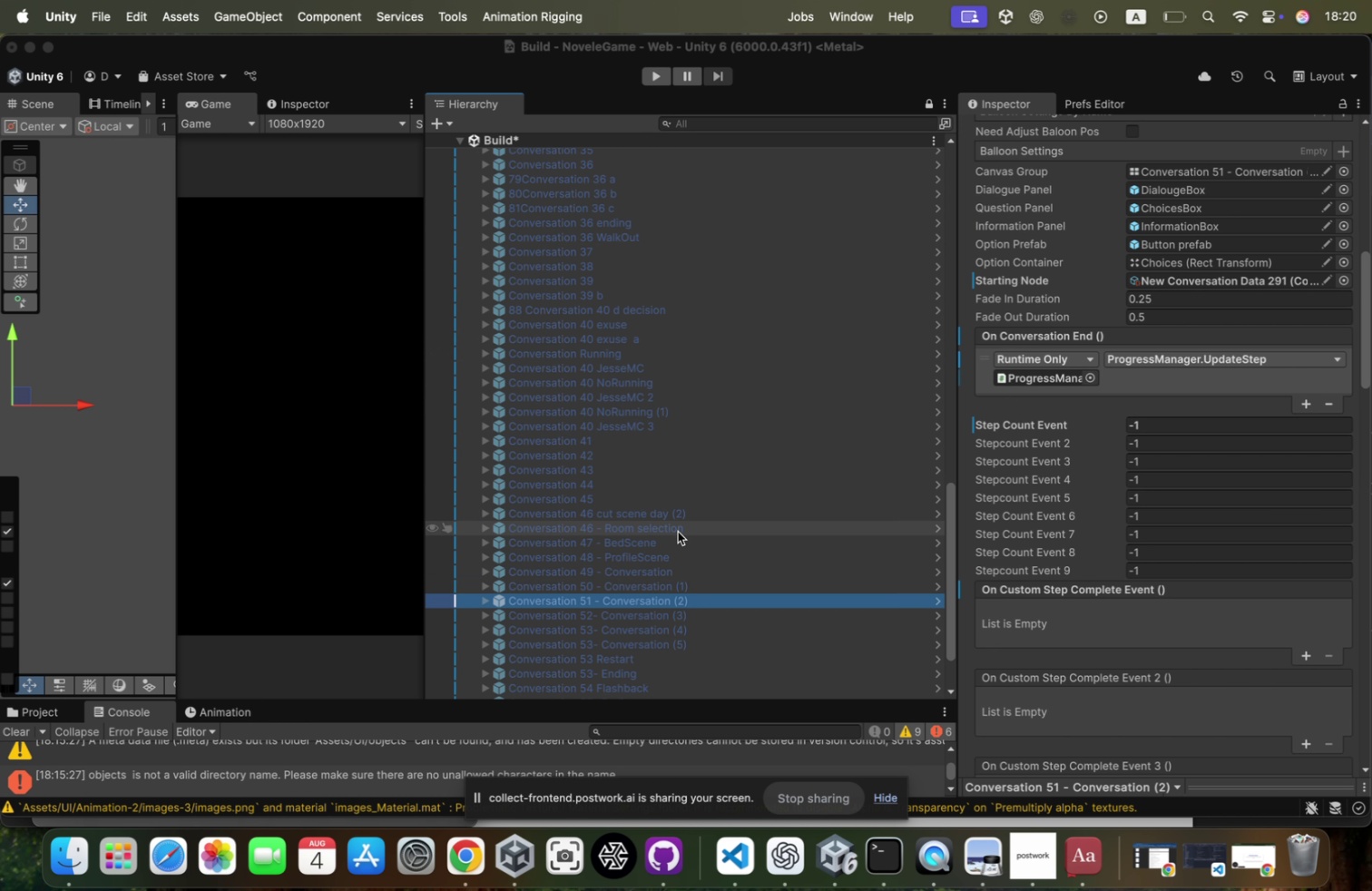 
scroll: coordinate [1000, 307], scroll_direction: up, amount: 35.0
 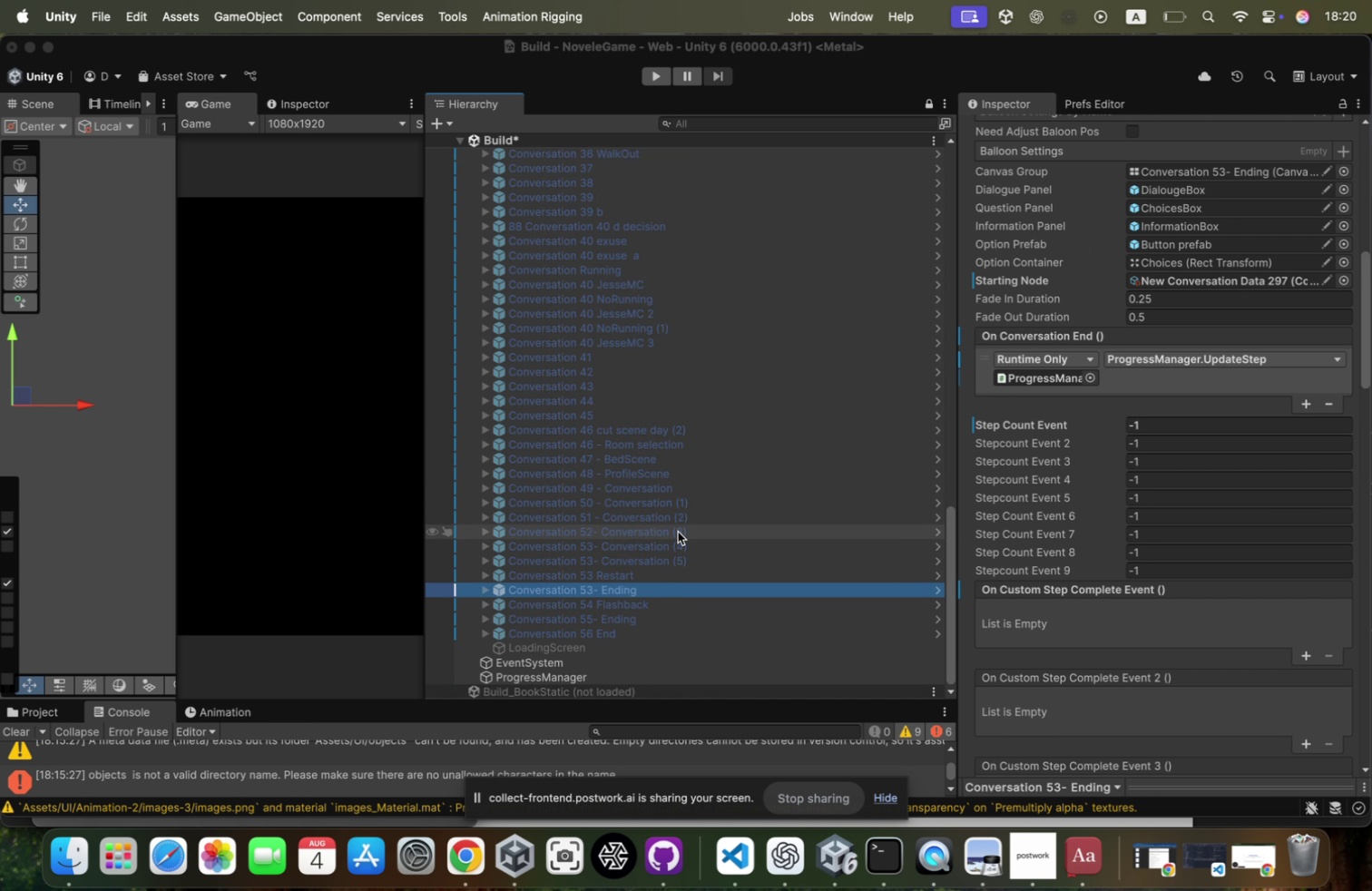 
left_click([1006, 378])
 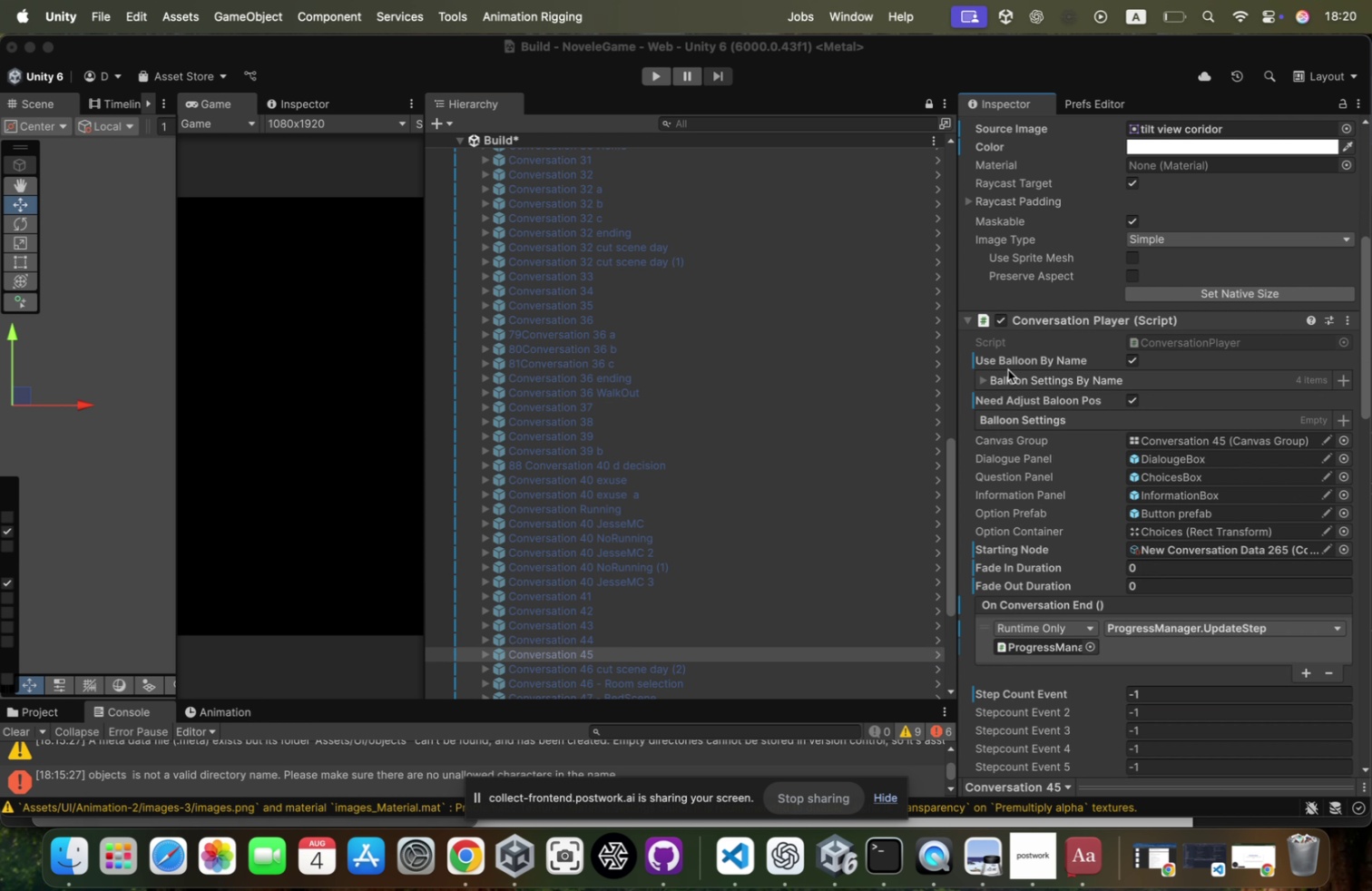 
scroll: coordinate [713, 508], scroll_direction: down, amount: 38.0
 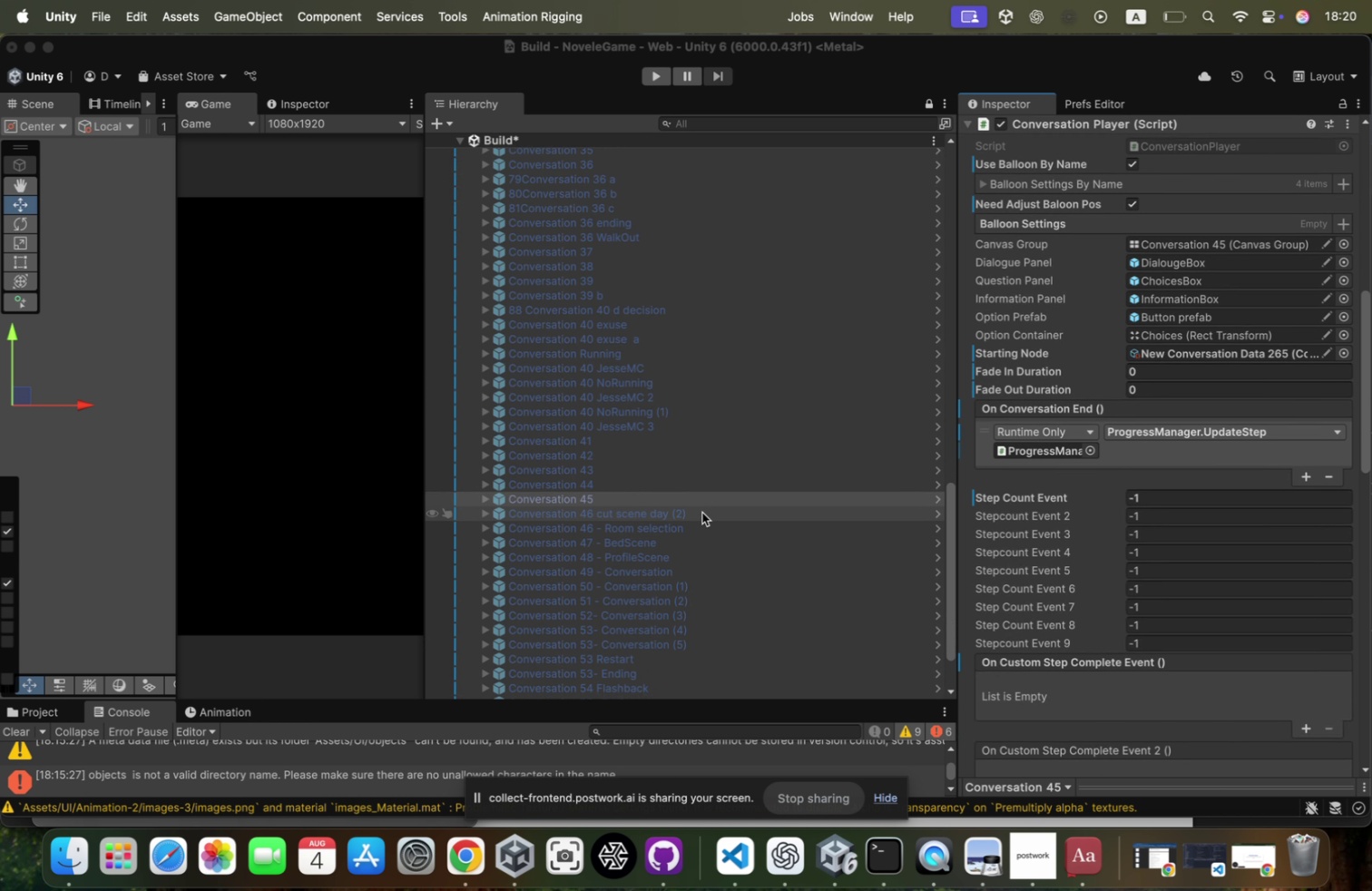 
left_click([702, 512])
 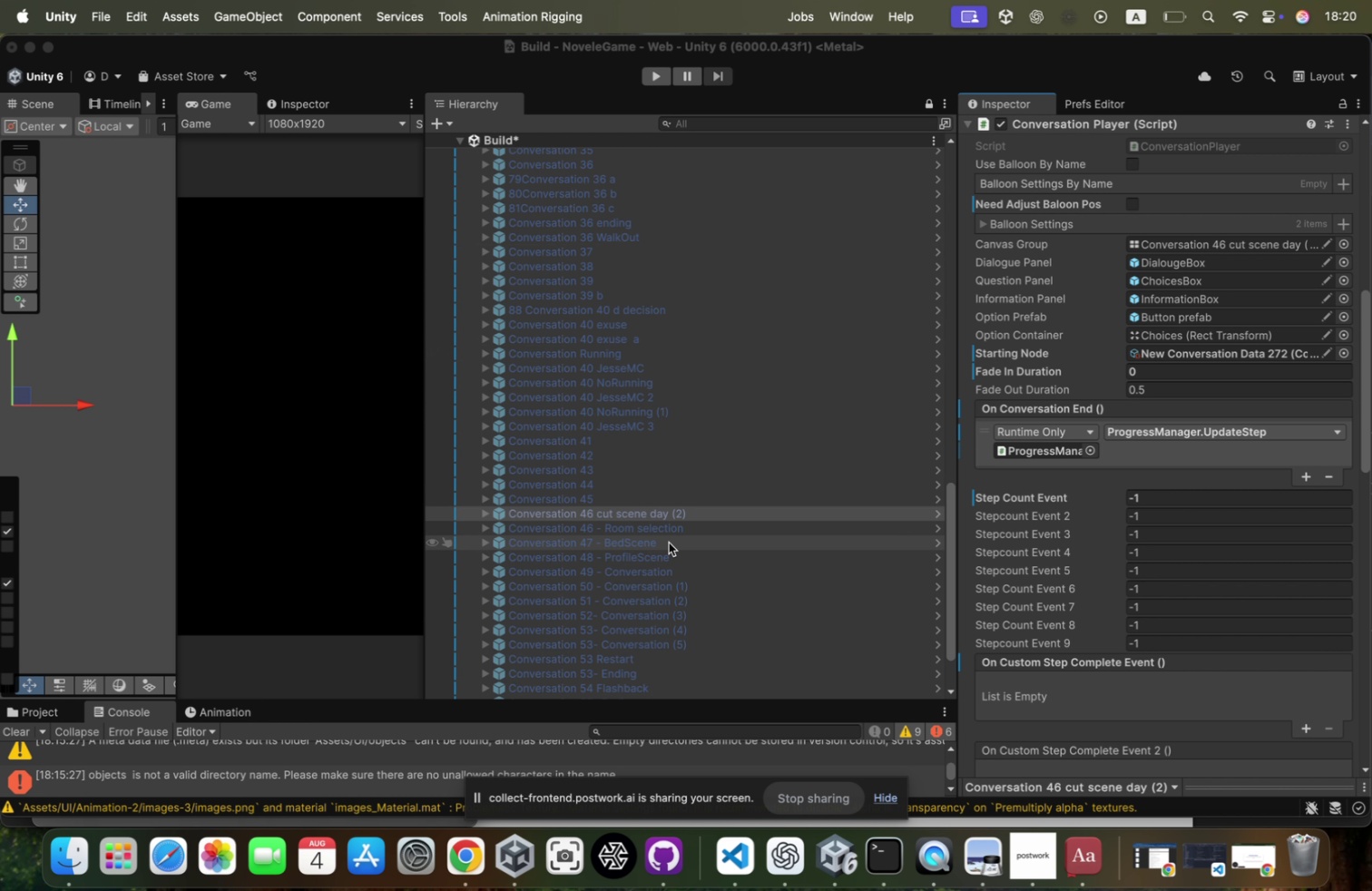 
key(ArrowDown)
 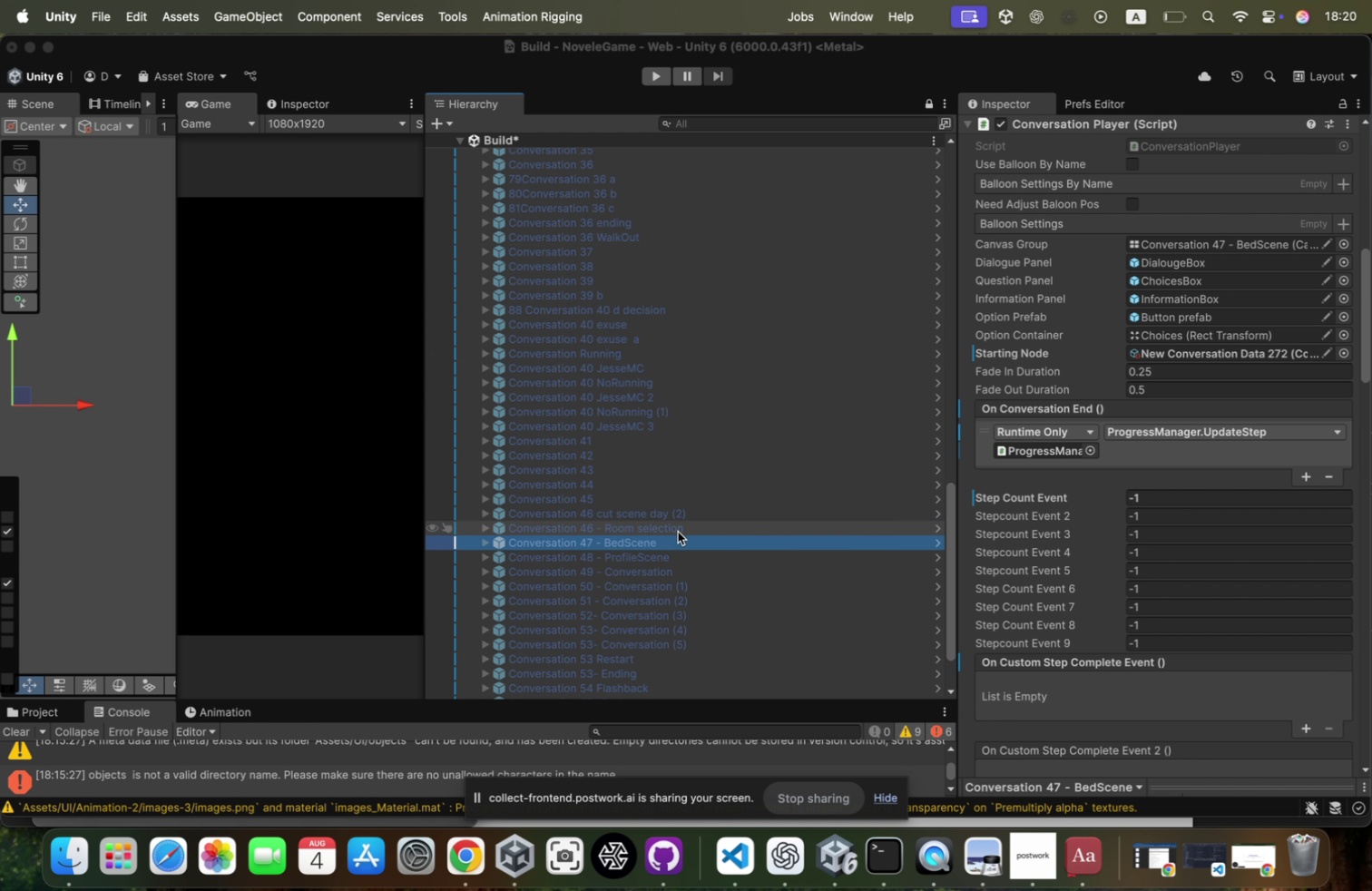 
key(ArrowDown)
 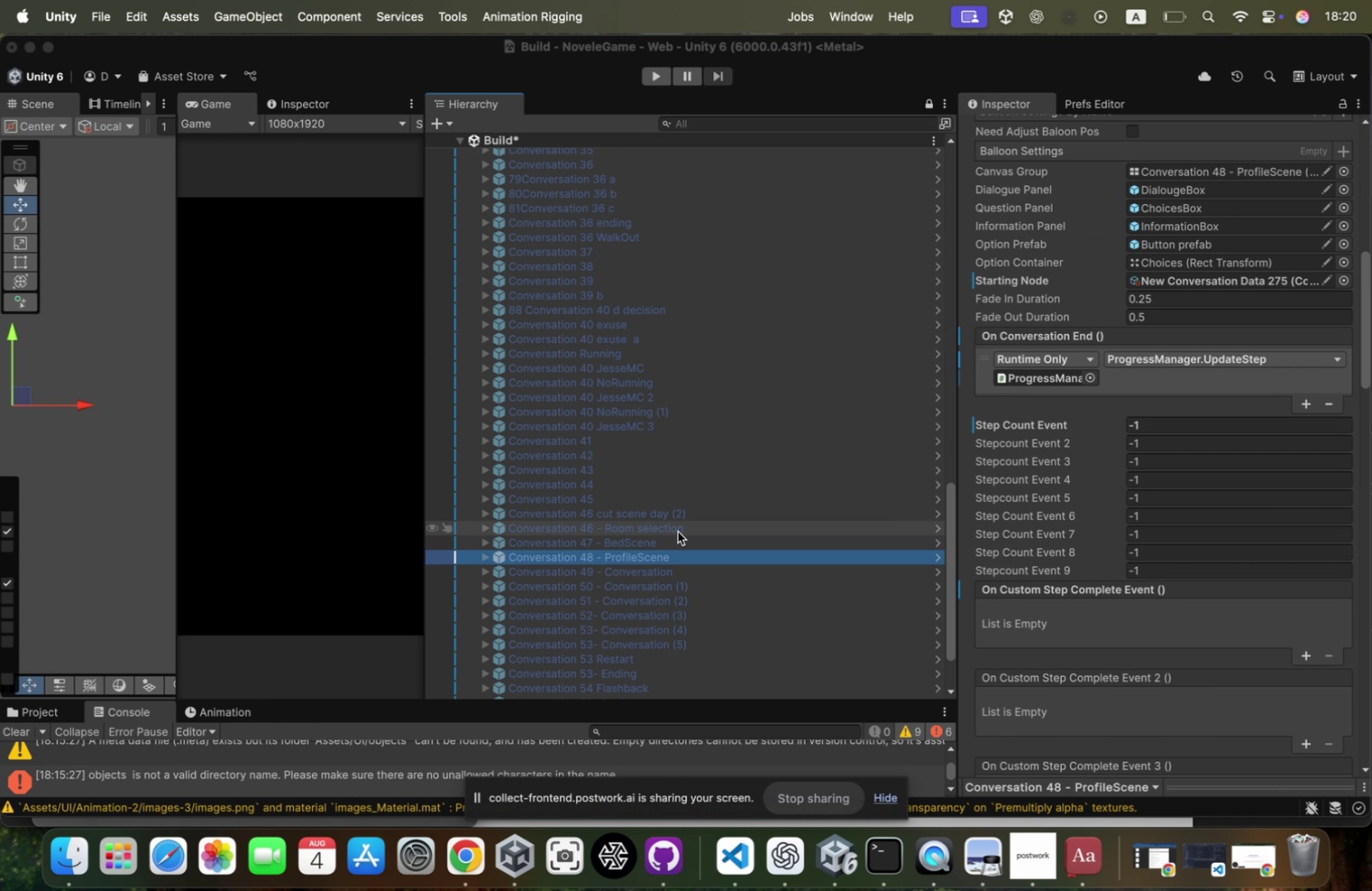 
key(ArrowUp)
 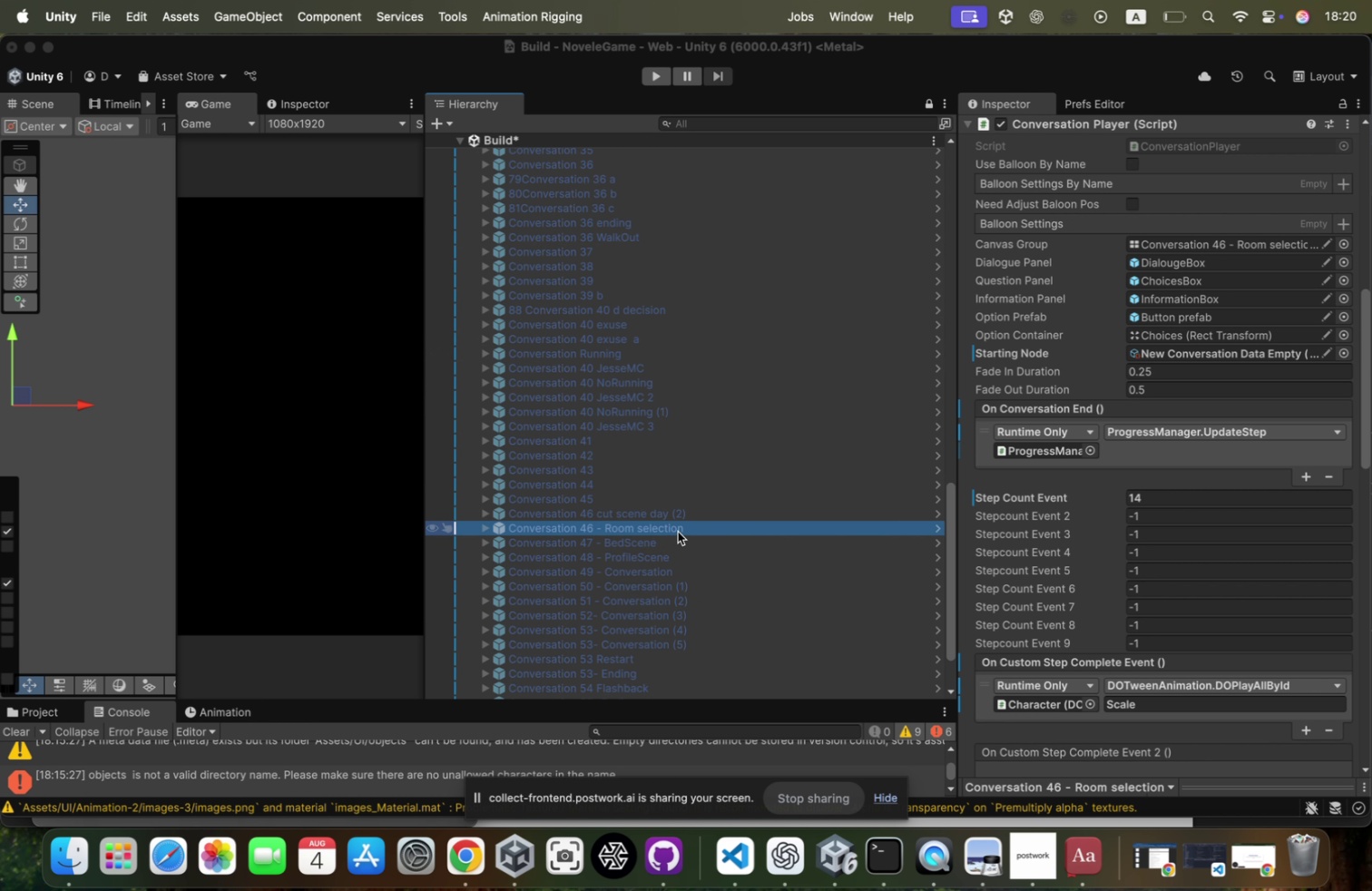 
key(ArrowUp)
 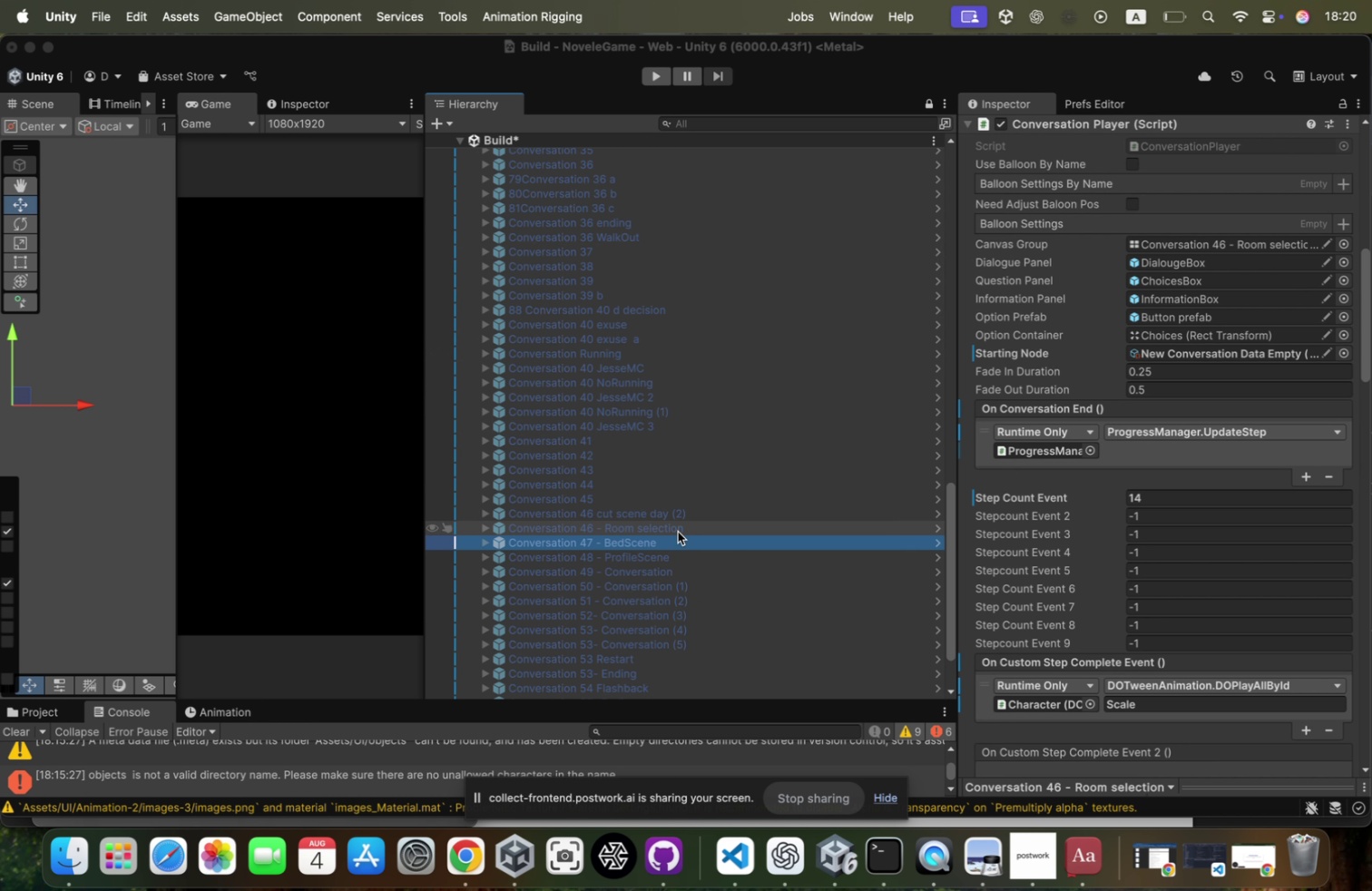 
key(ArrowDown)
 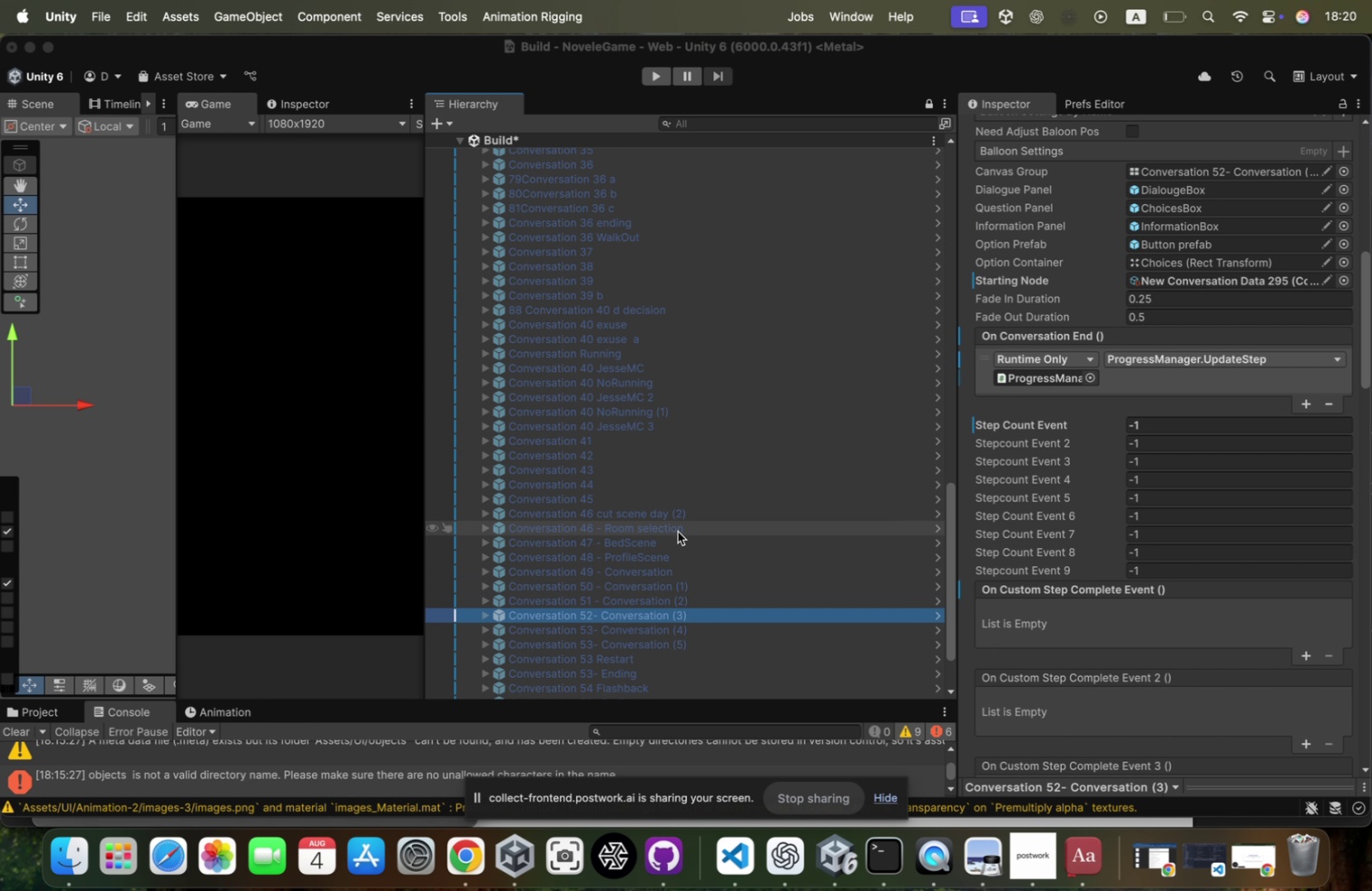 
key(ArrowDown)
 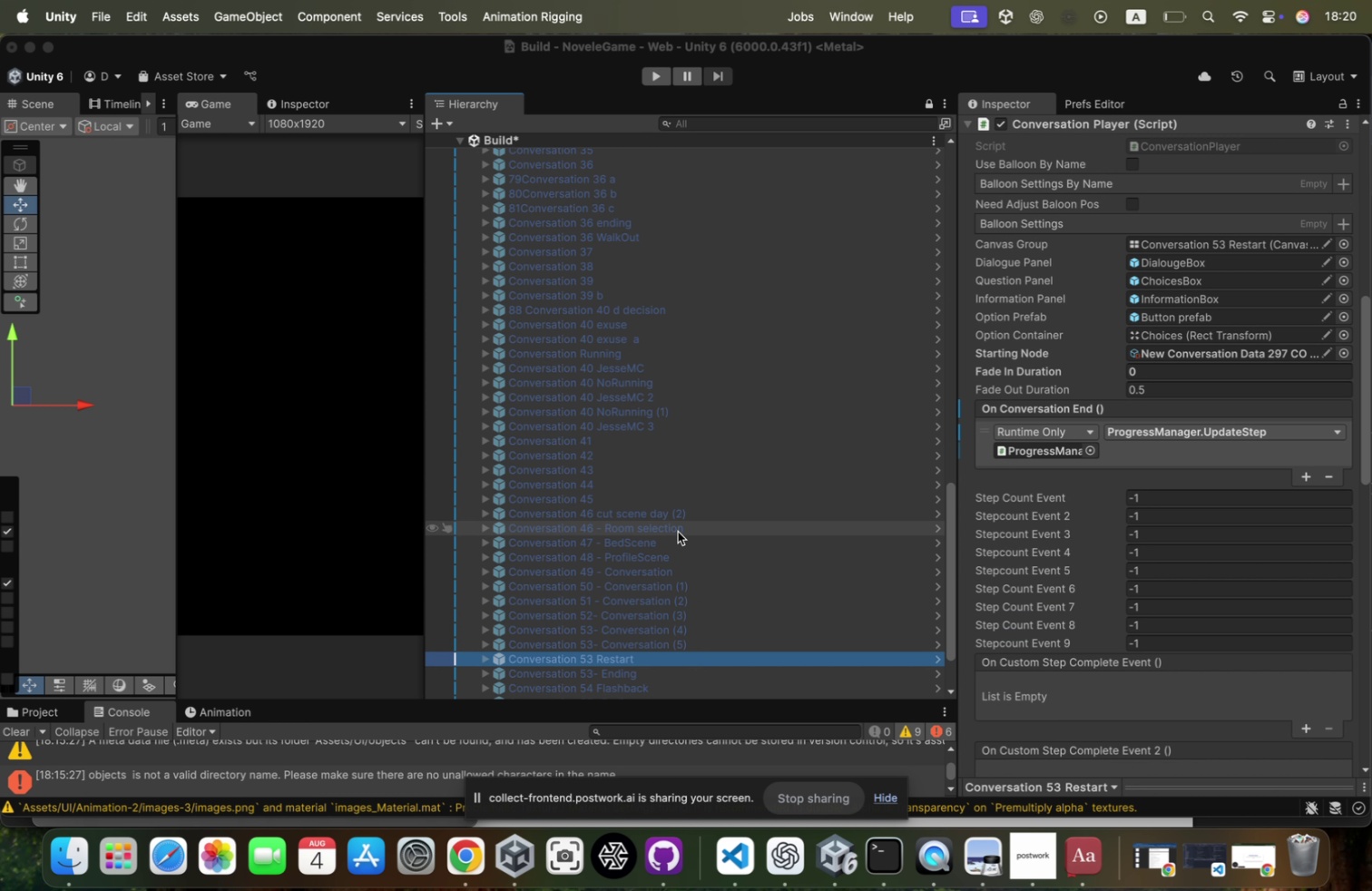 
key(ArrowUp)
 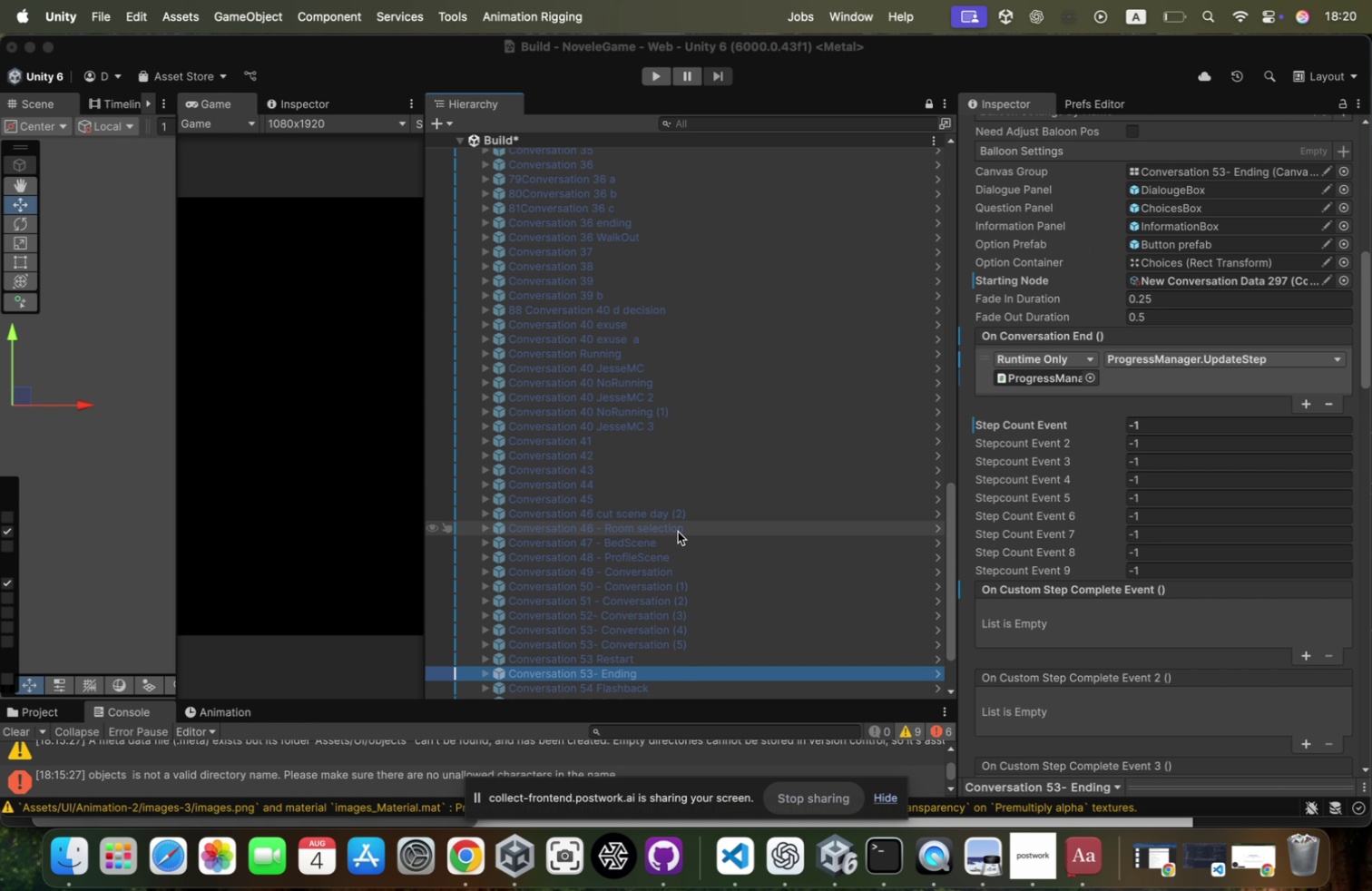 
key(ArrowUp)
 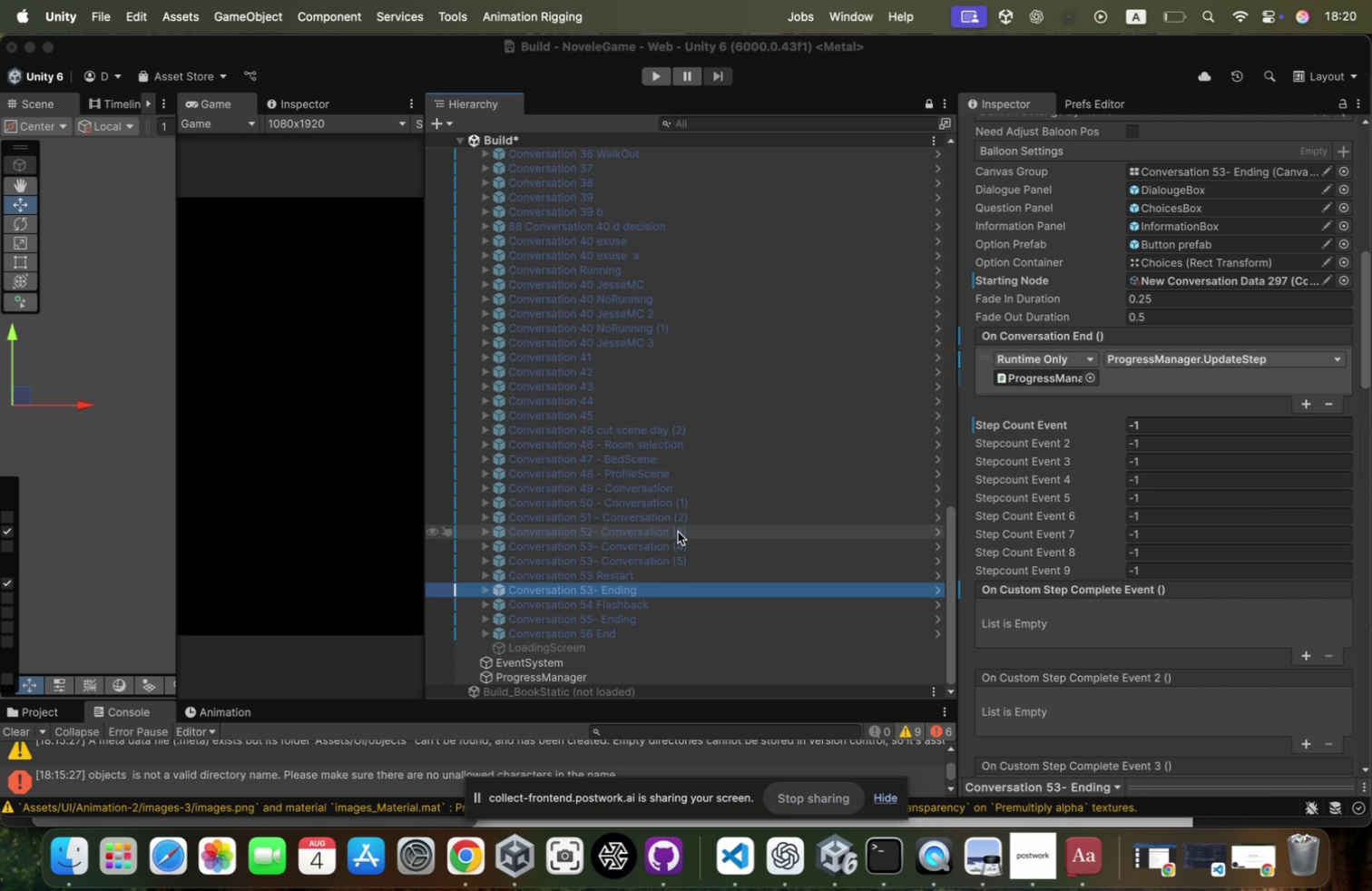 
key(ArrowDown)
 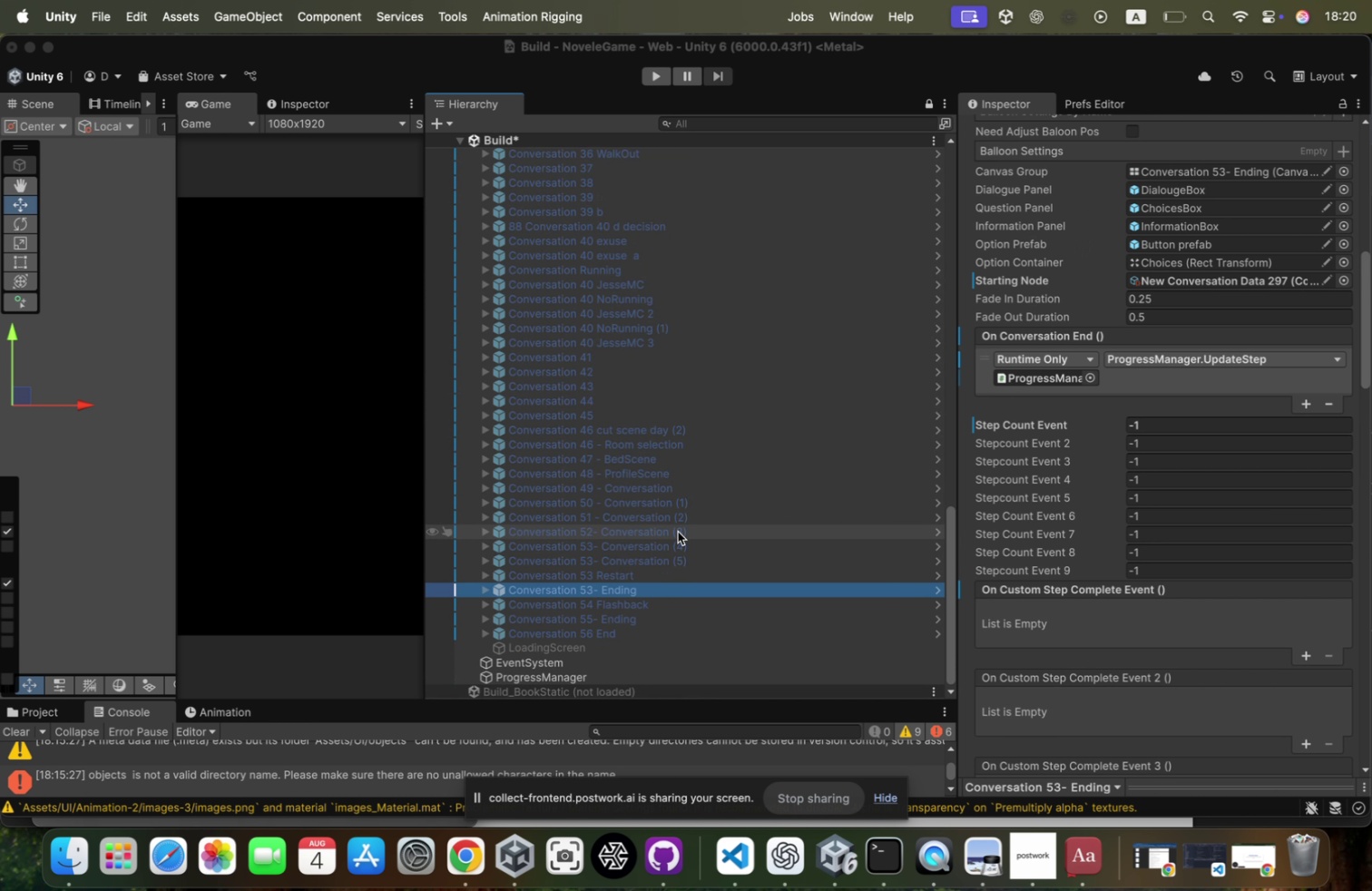 
key(ArrowDown)
 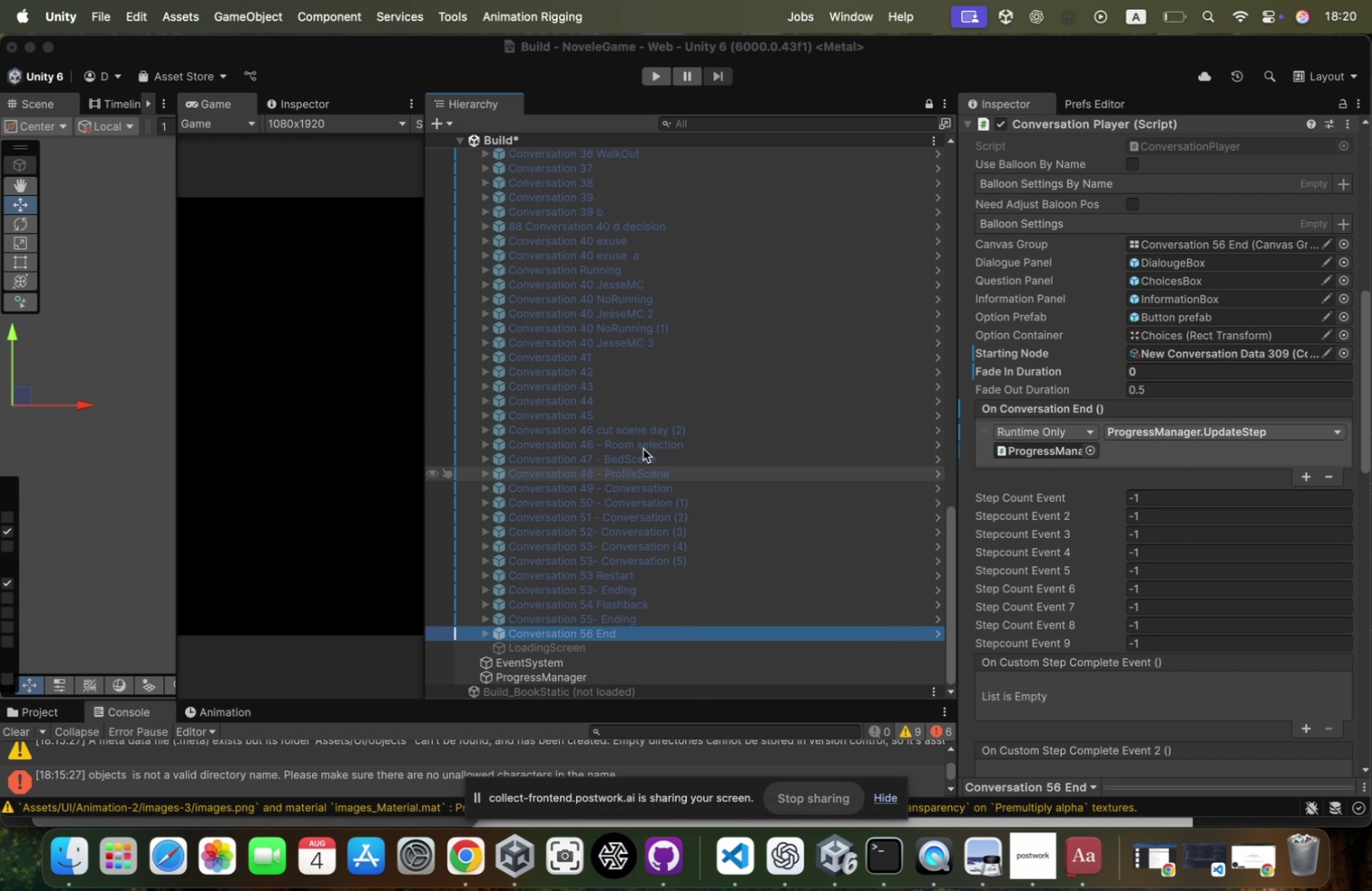 
key(ArrowDown)
 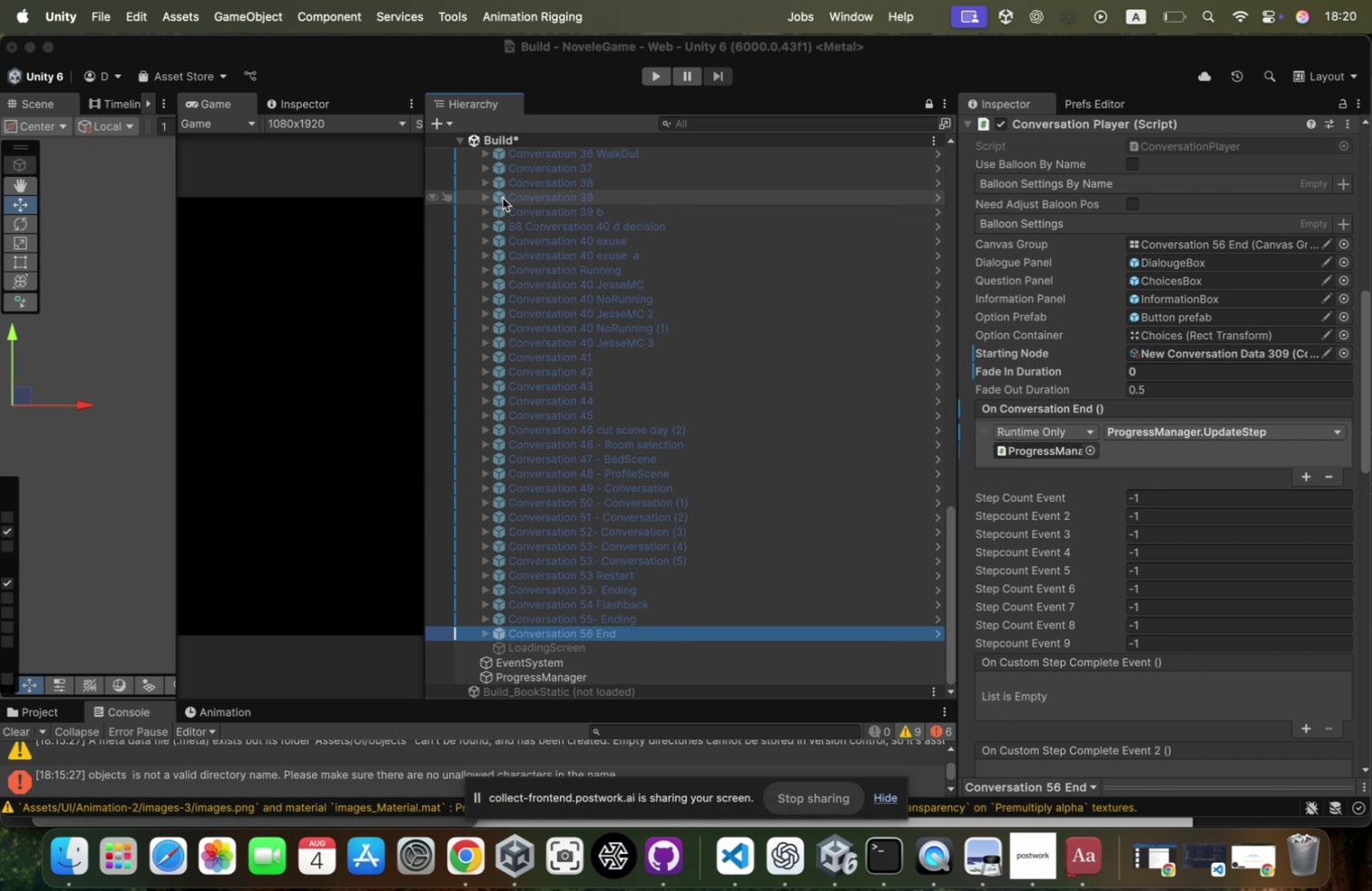 
key(ArrowDown)
 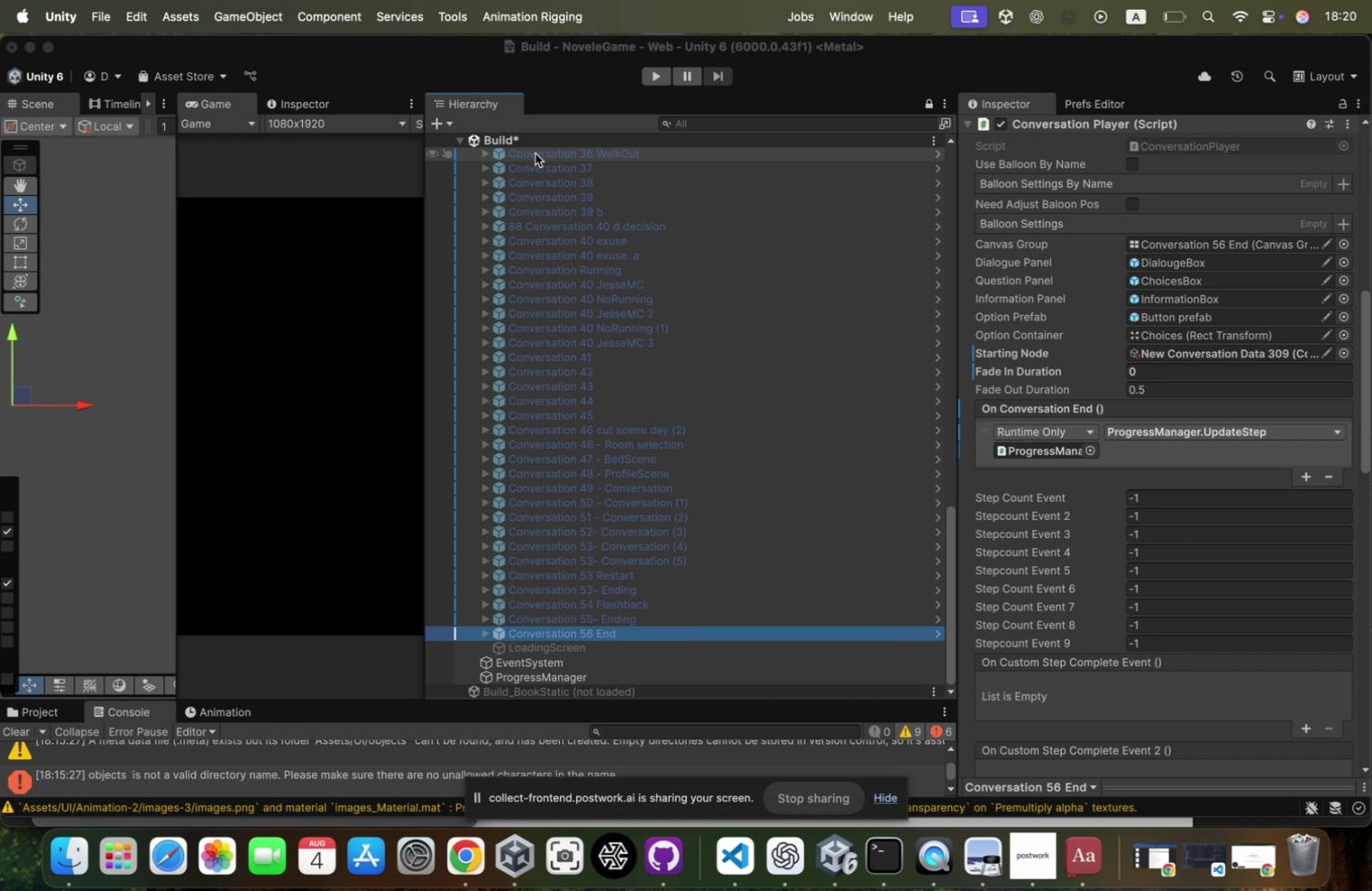 
key(ArrowDown)
 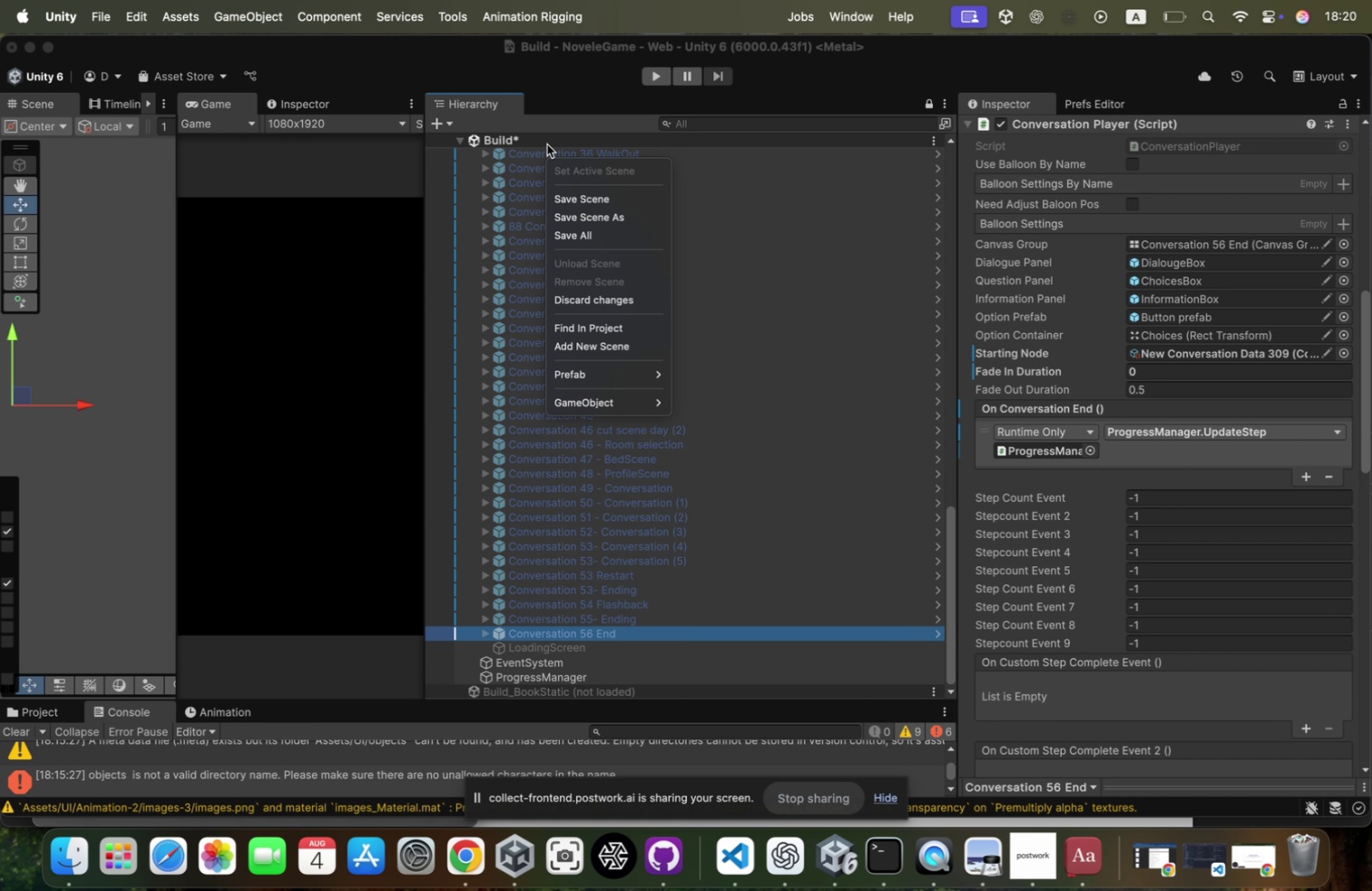 
key(ArrowDown)
 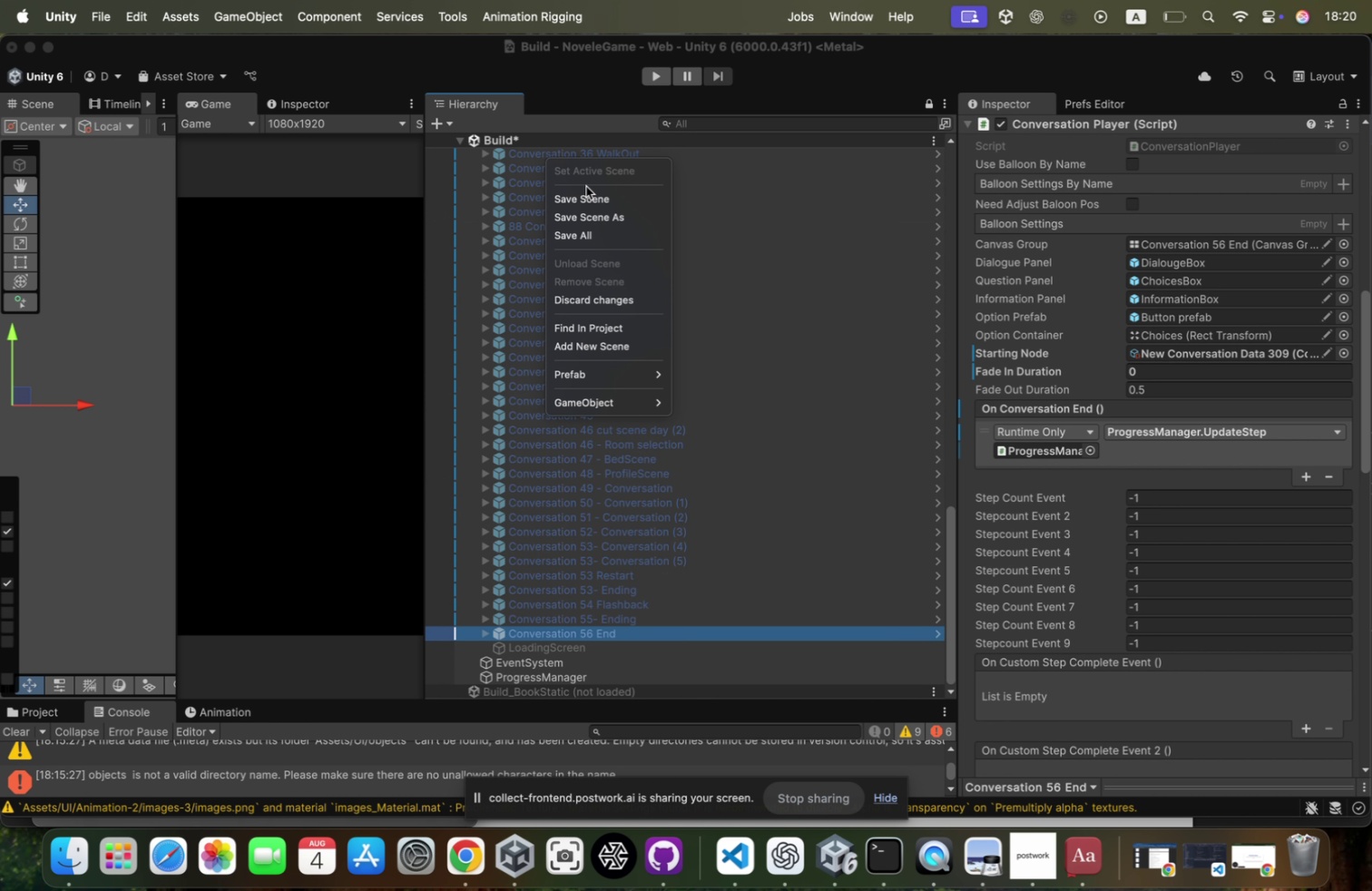 
key(ArrowDown)
 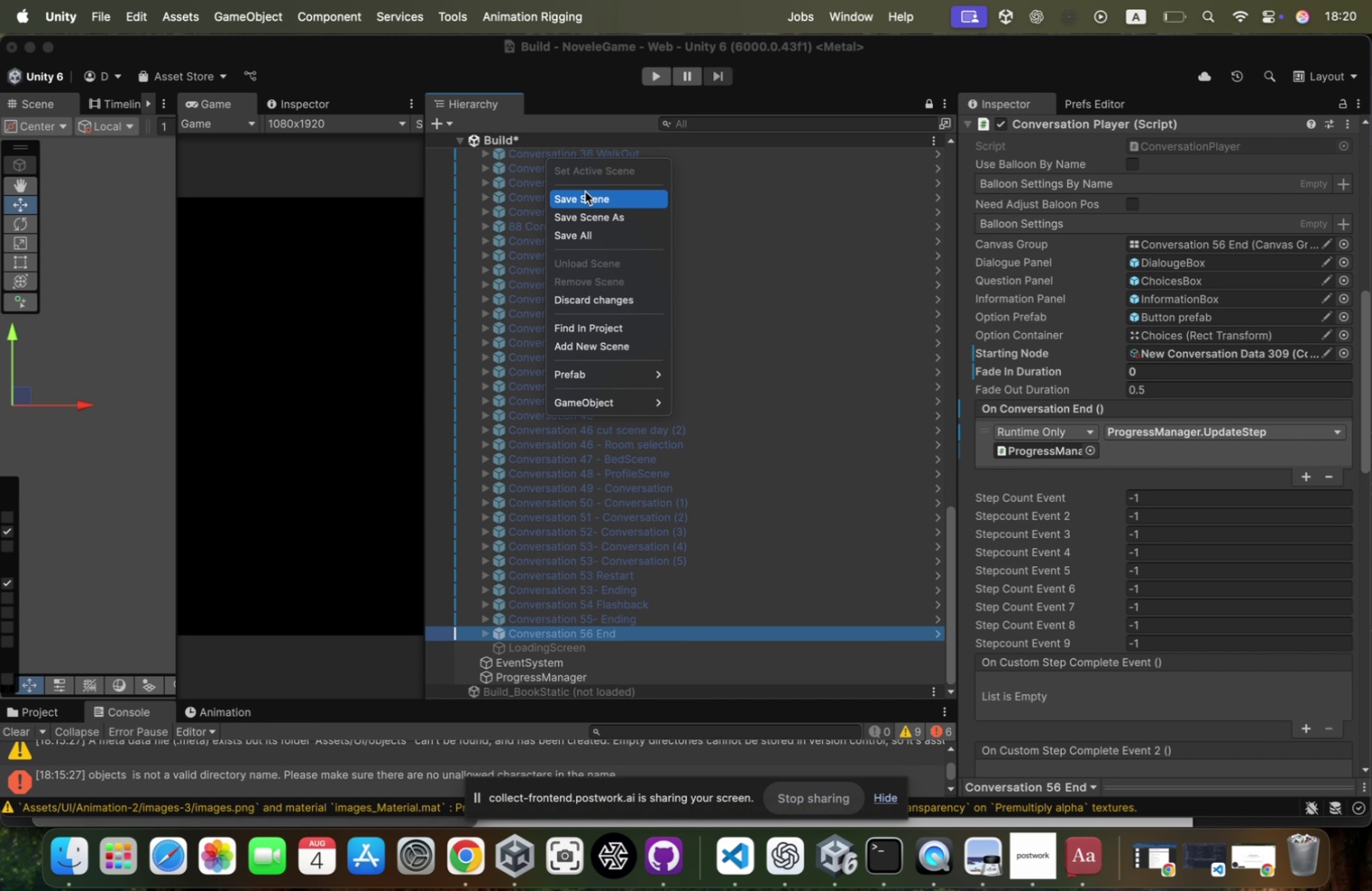 
key(ArrowDown)
 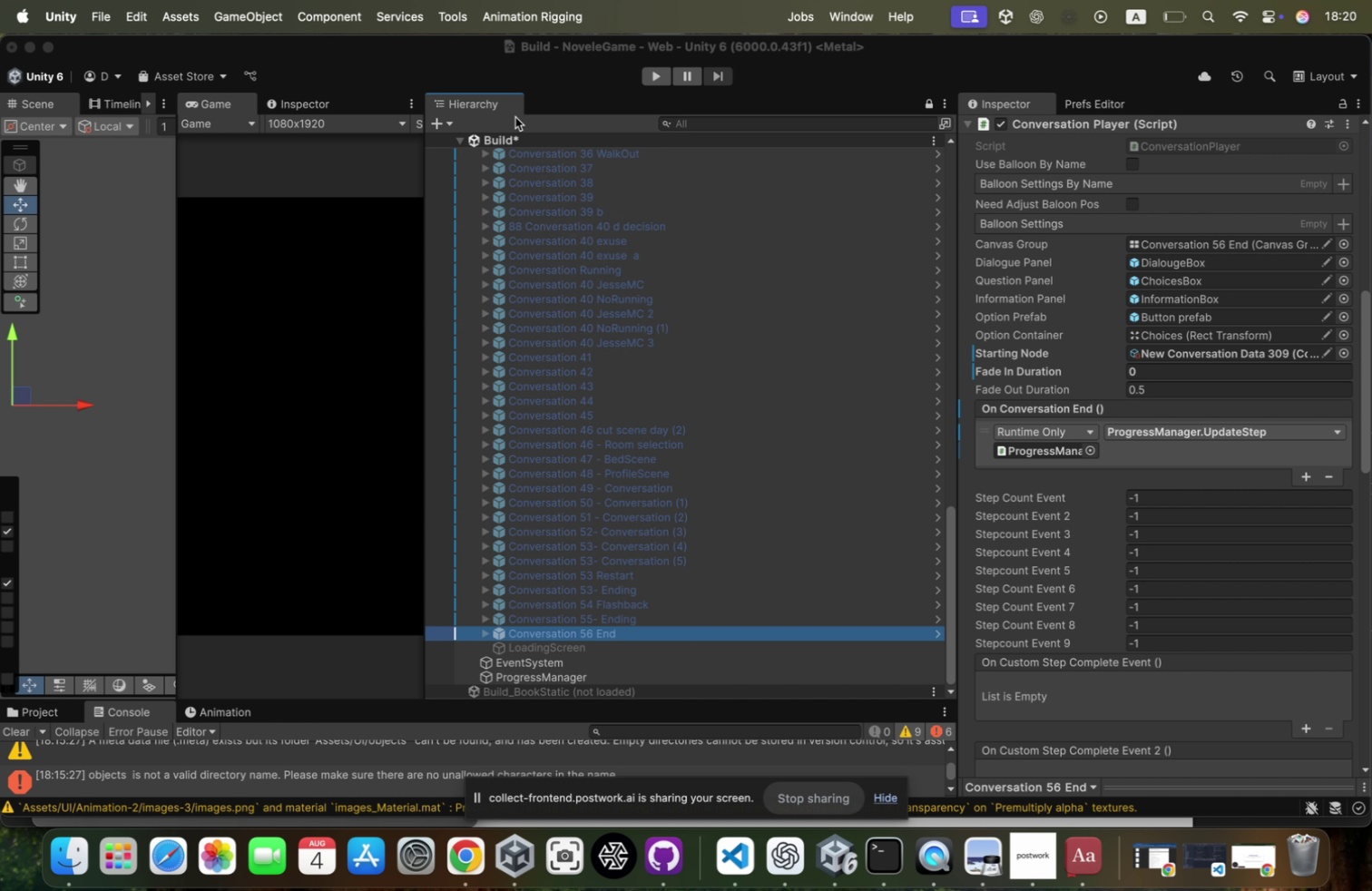 
key(ArrowDown)
 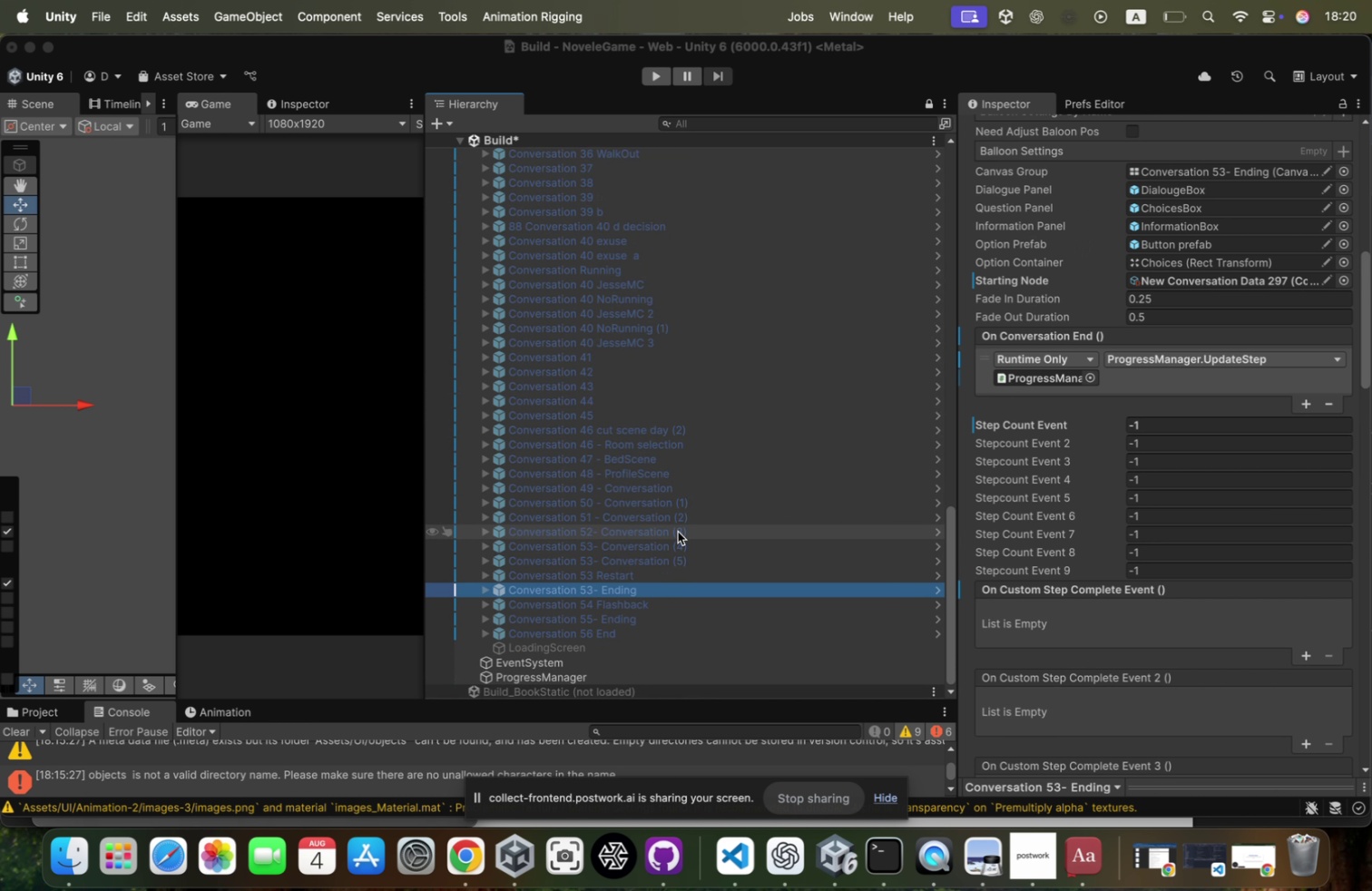 
key(ArrowDown)
 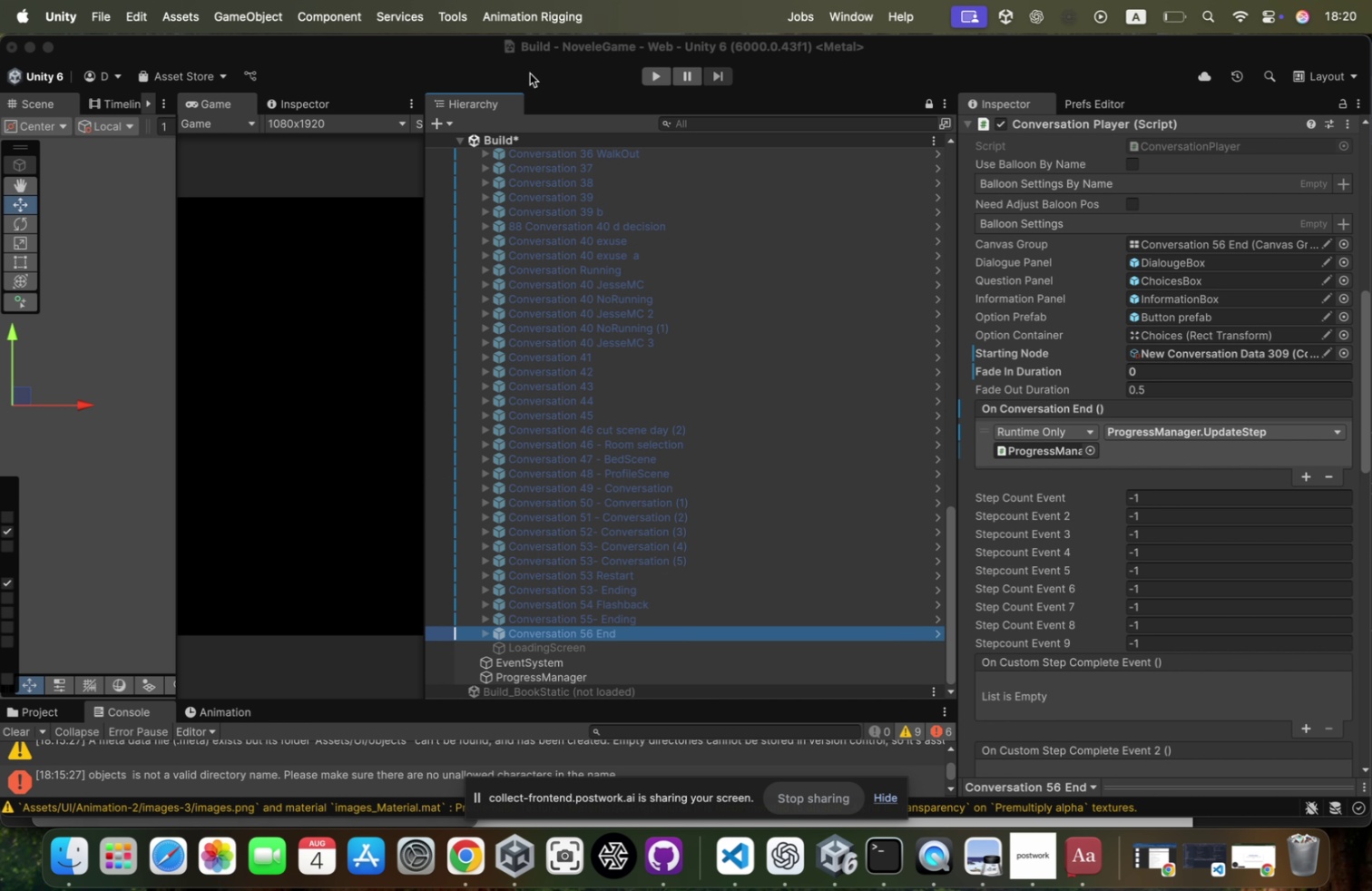 
scroll: coordinate [678, 531], scroll_direction: down, amount: 13.0
 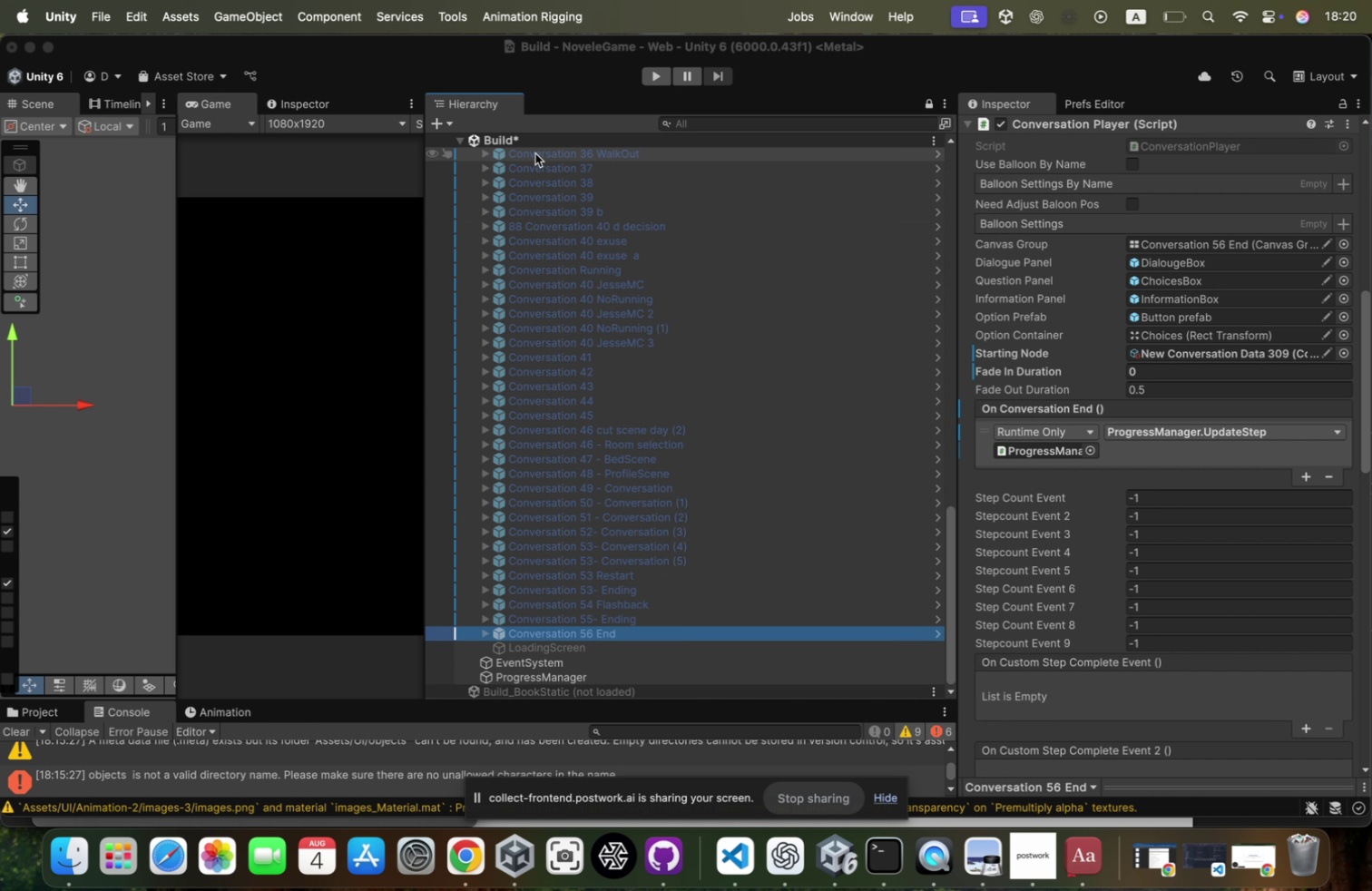 
key(ArrowDown)
 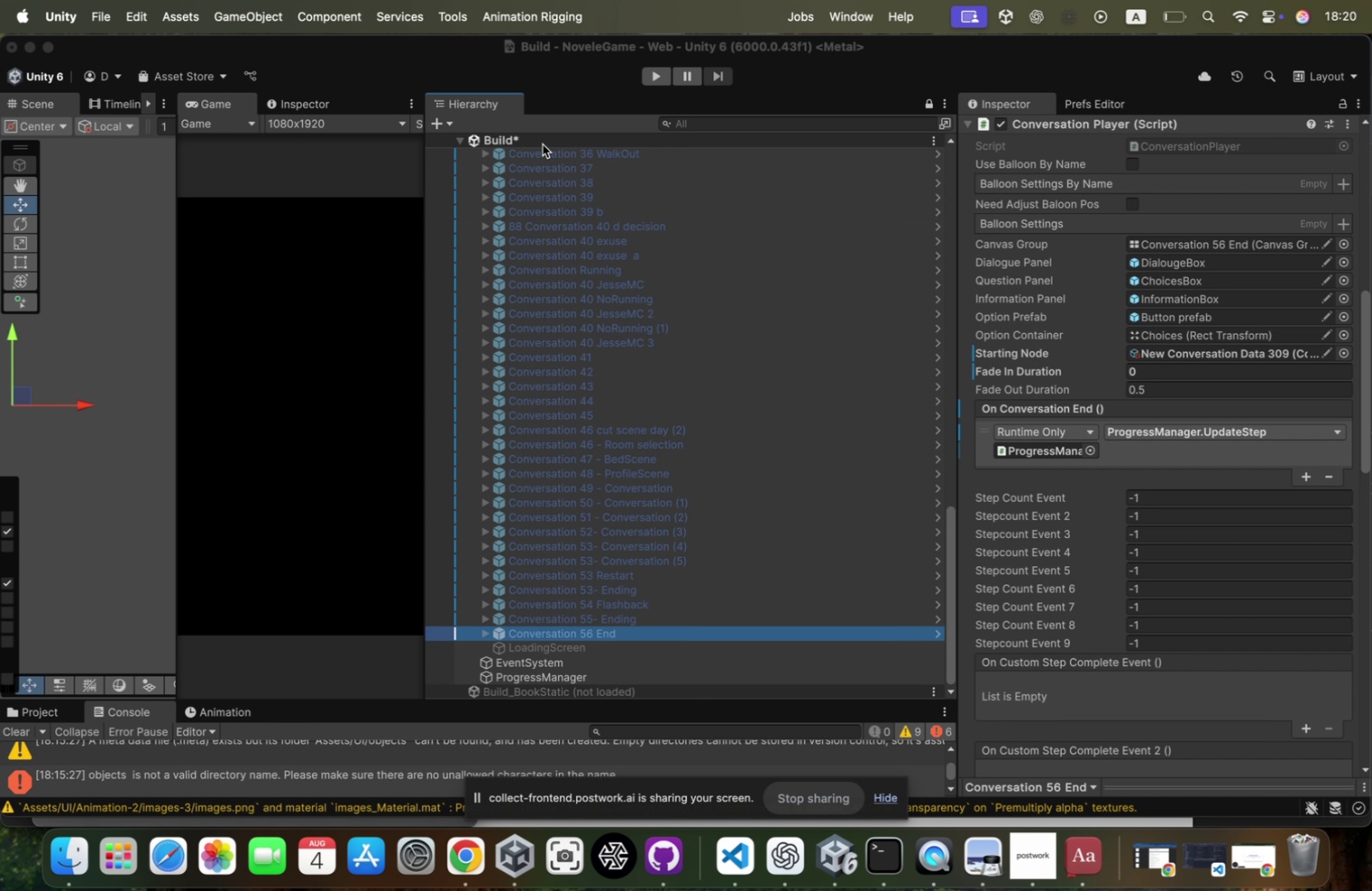 
key(ArrowDown)
 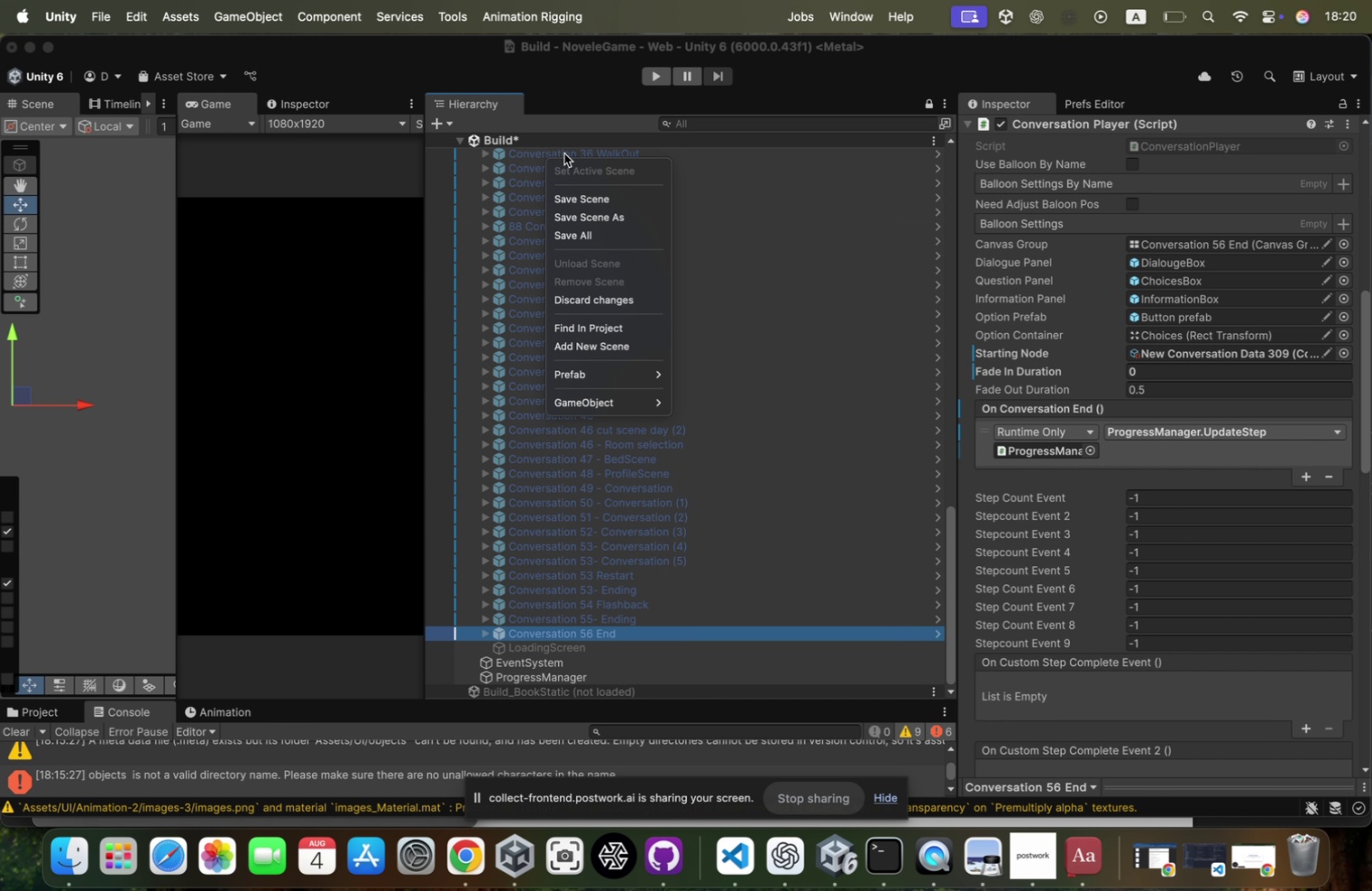 
key(ArrowDown)
 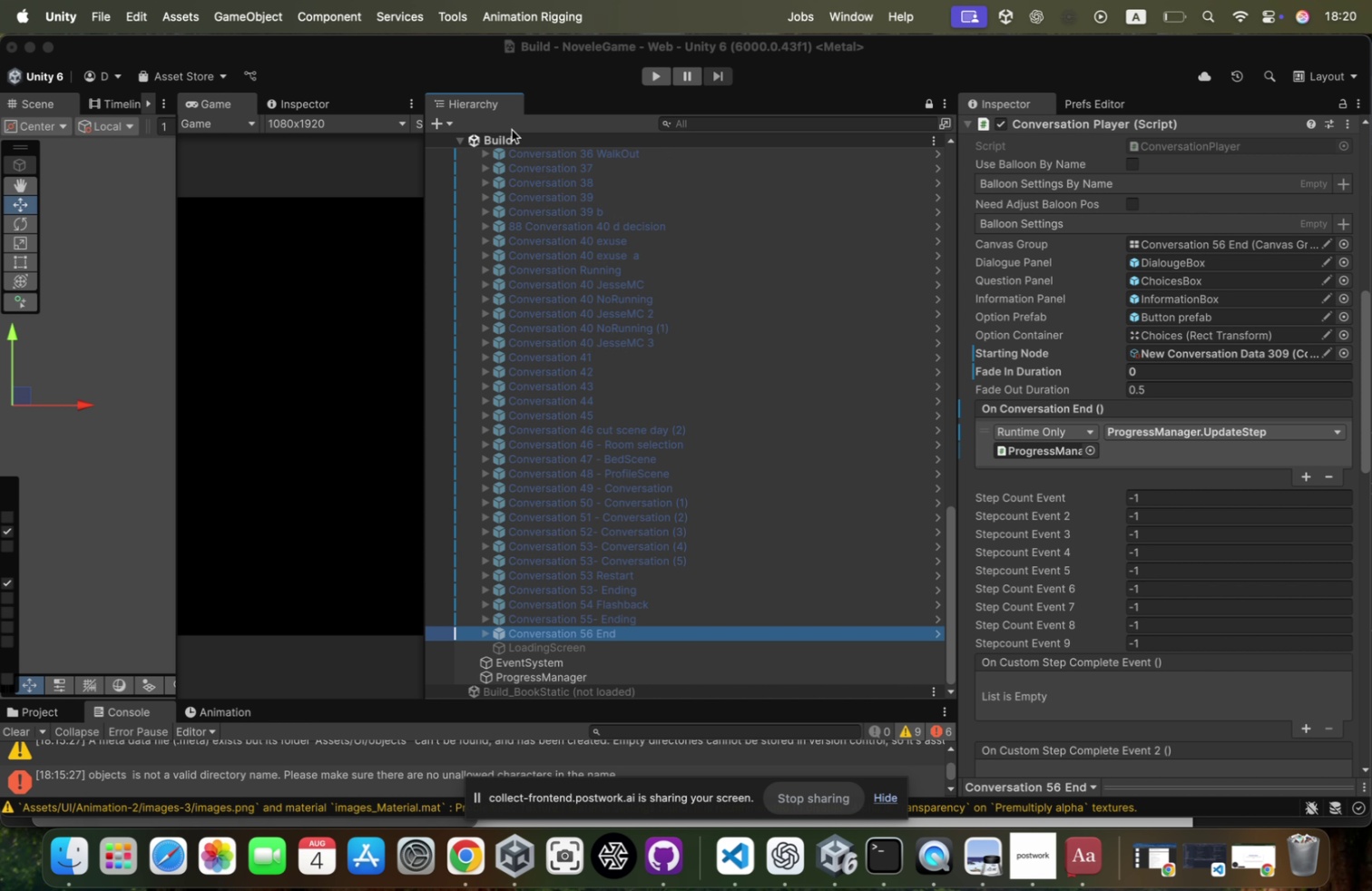 
right_click([543, 144])
 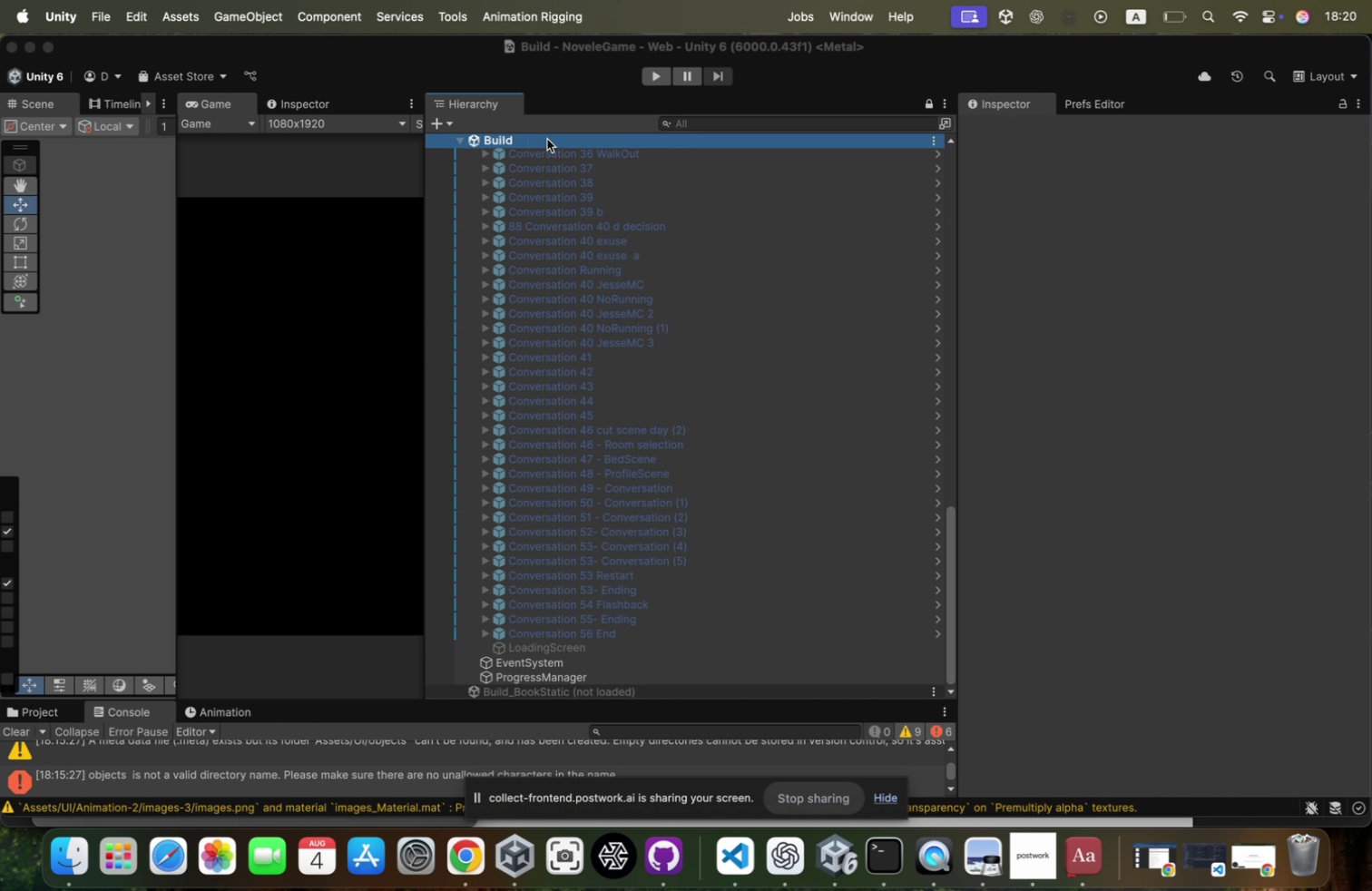 
left_click([659, 79])
 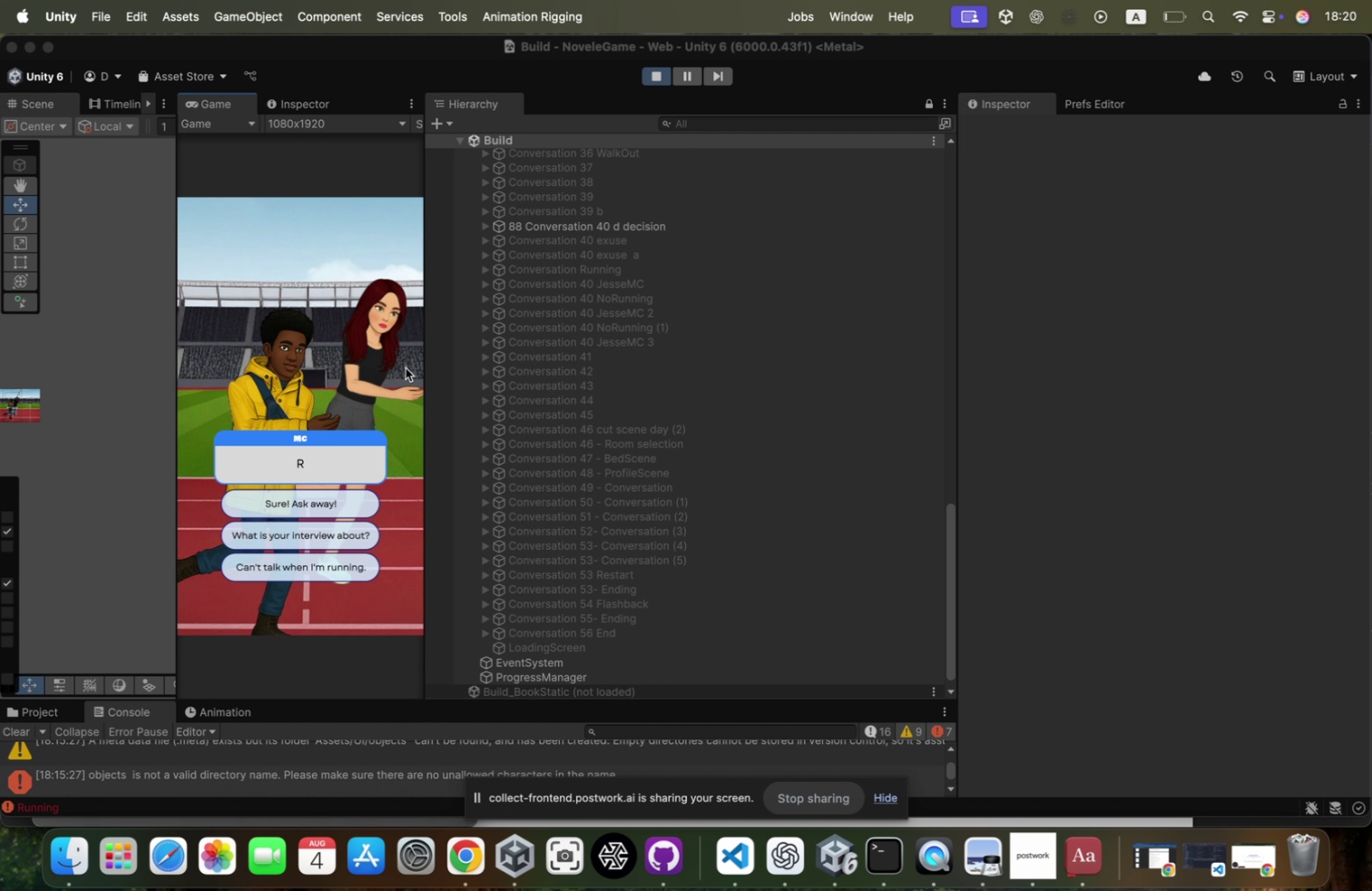 
wait(5.08)
 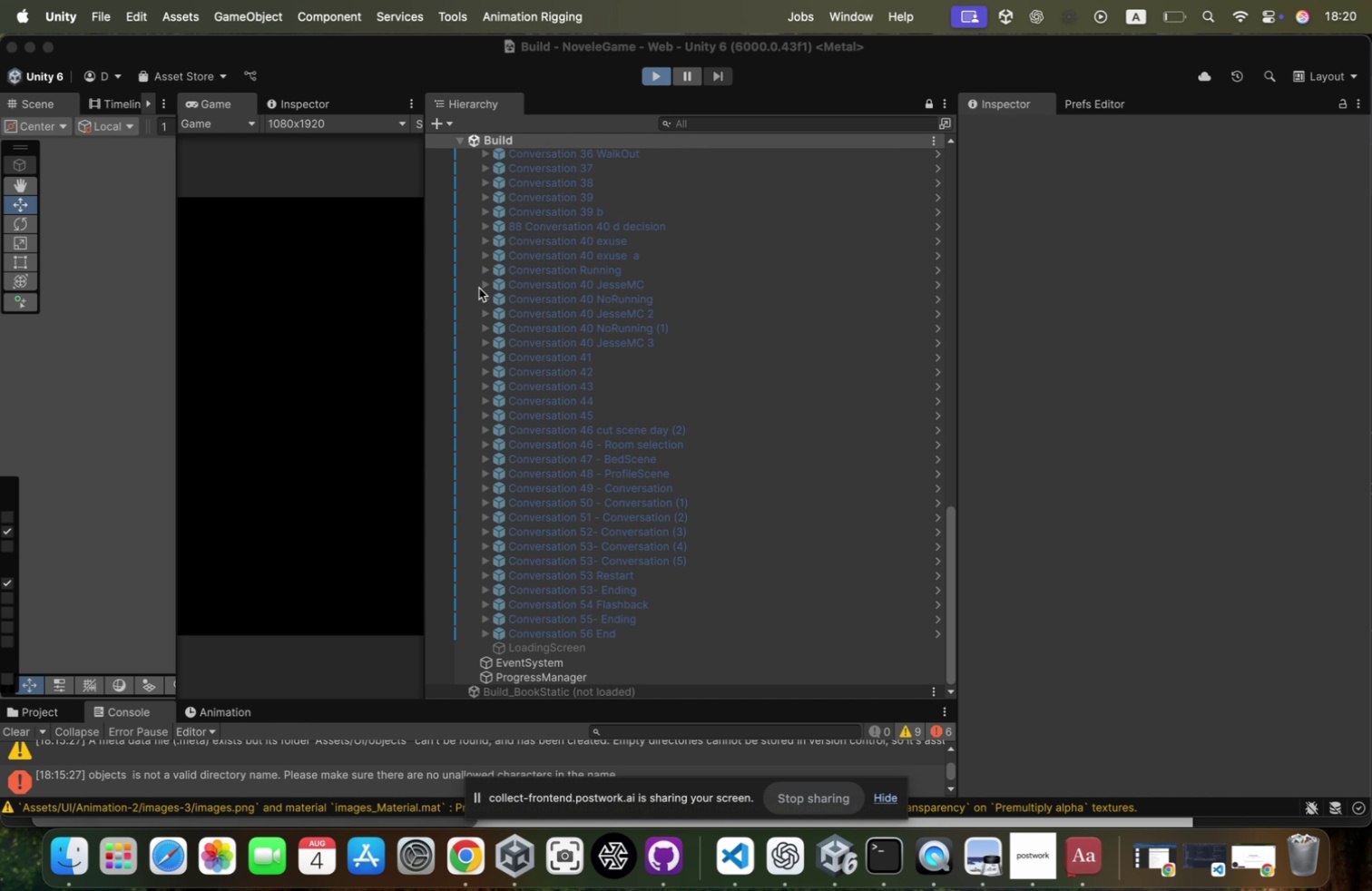 
left_click_drag(start_coordinate=[424, 361], to_coordinate=[553, 386])
 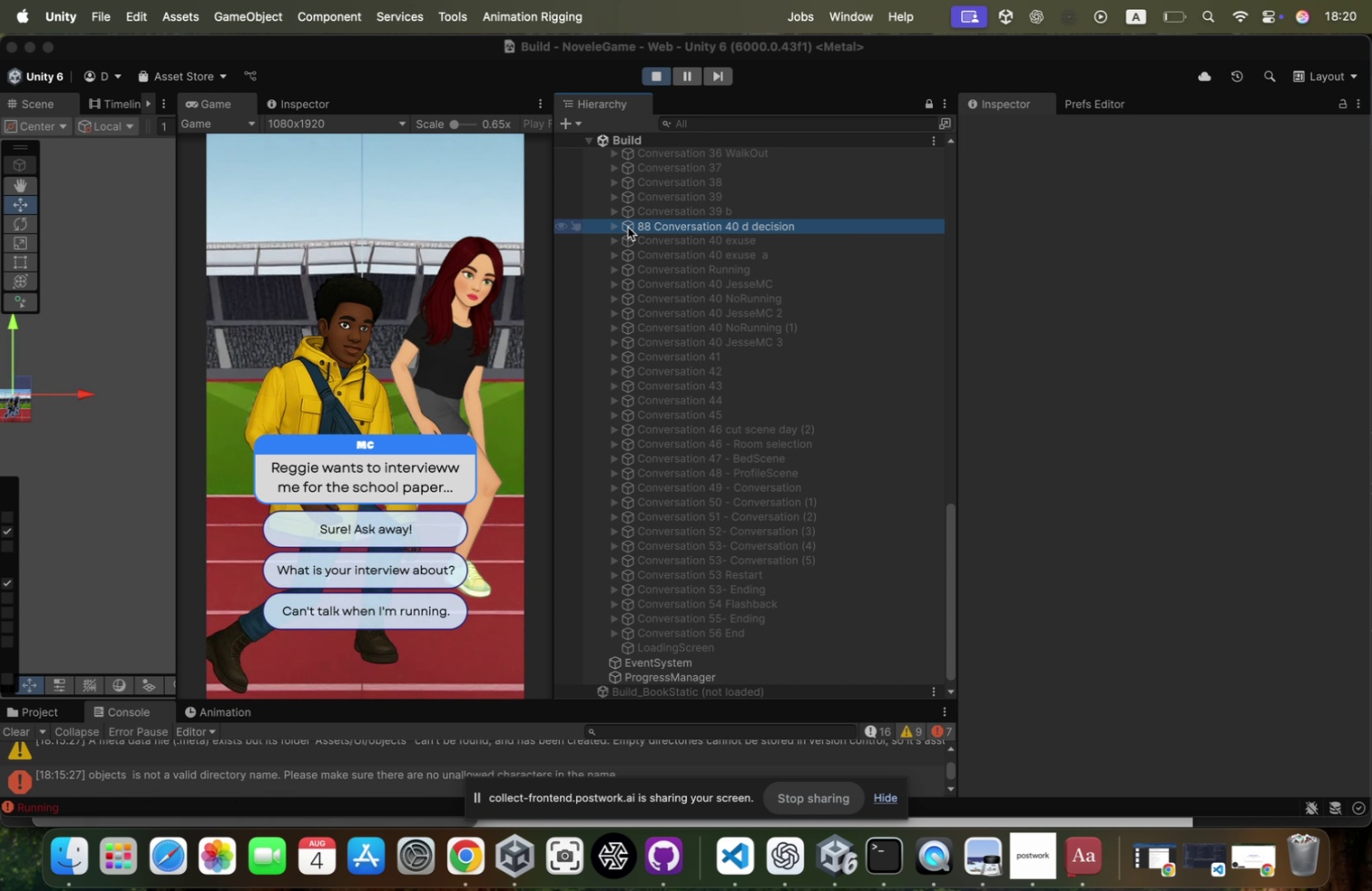 
key(ArrowRight)
 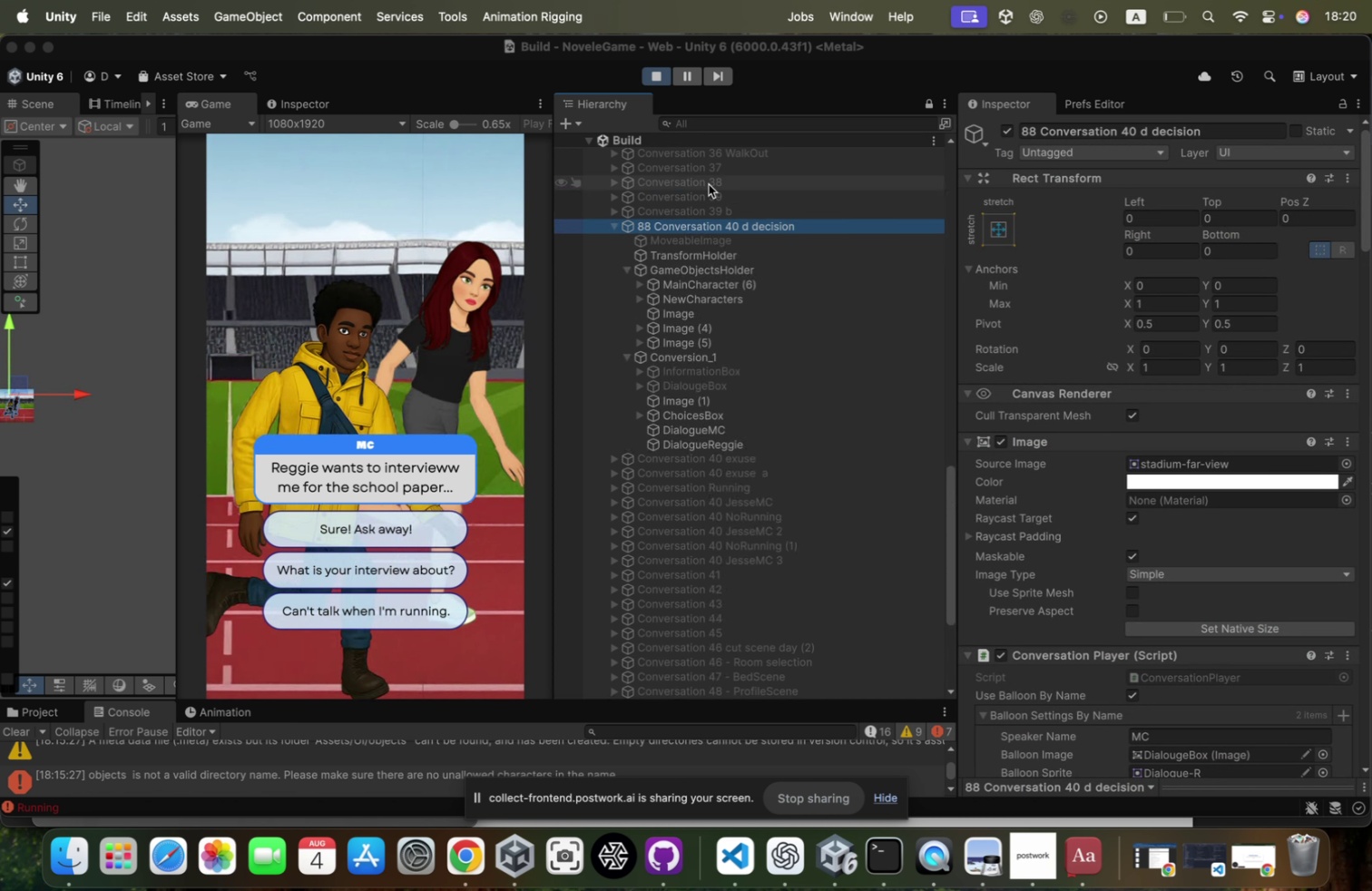 
key(ArrowDown)
 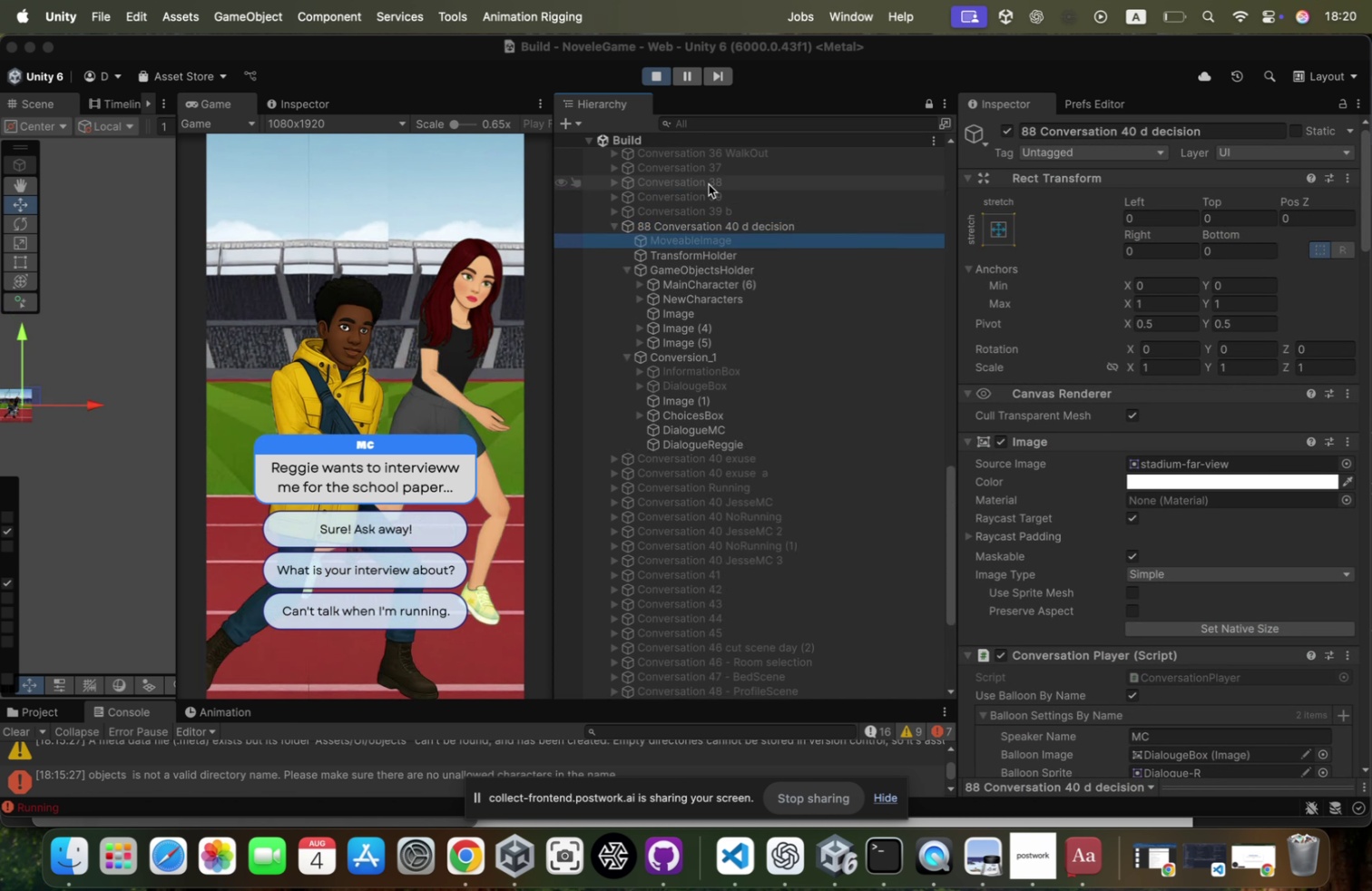 
key(ArrowDown)
 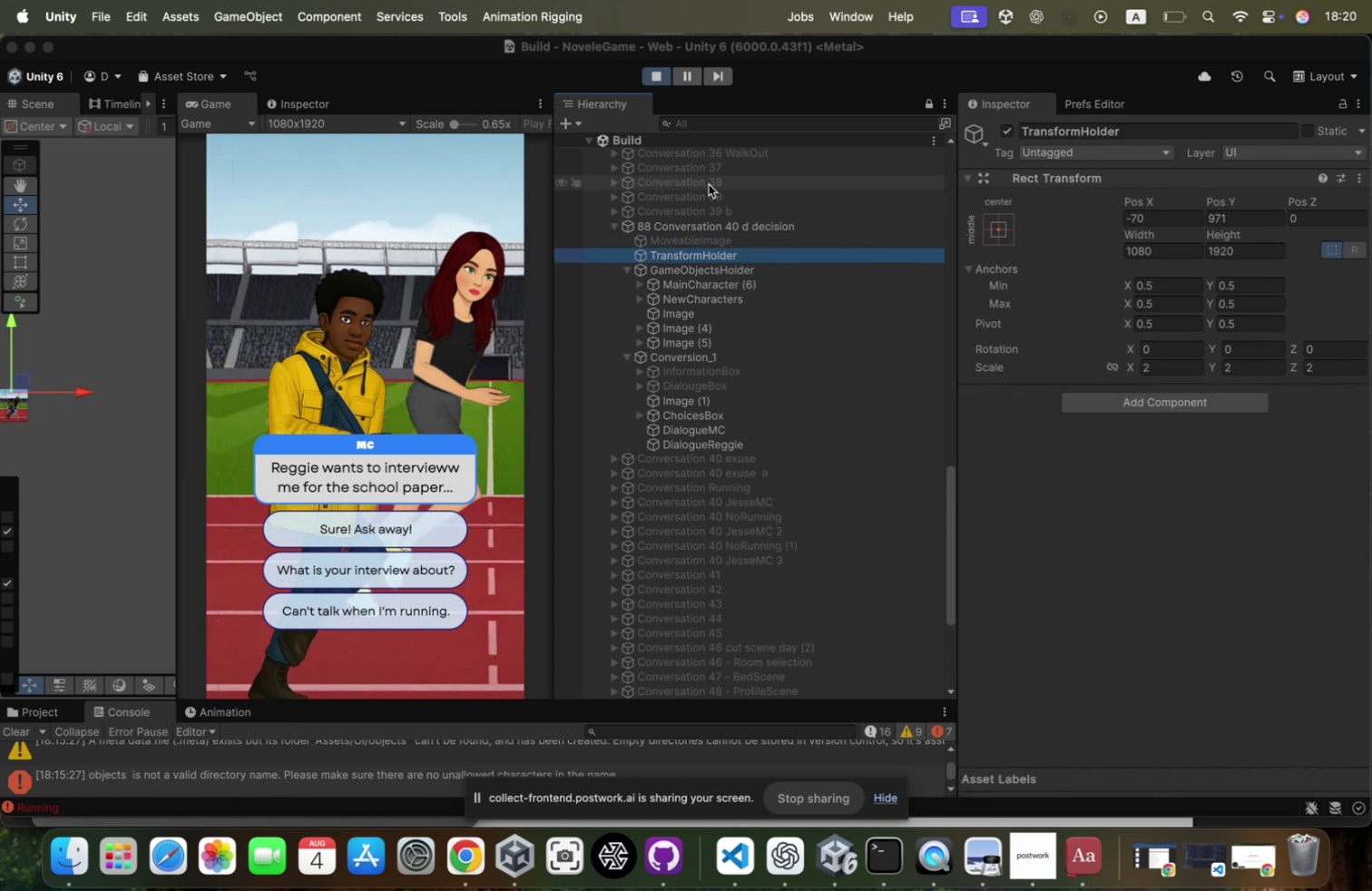 
key(ArrowDown)
 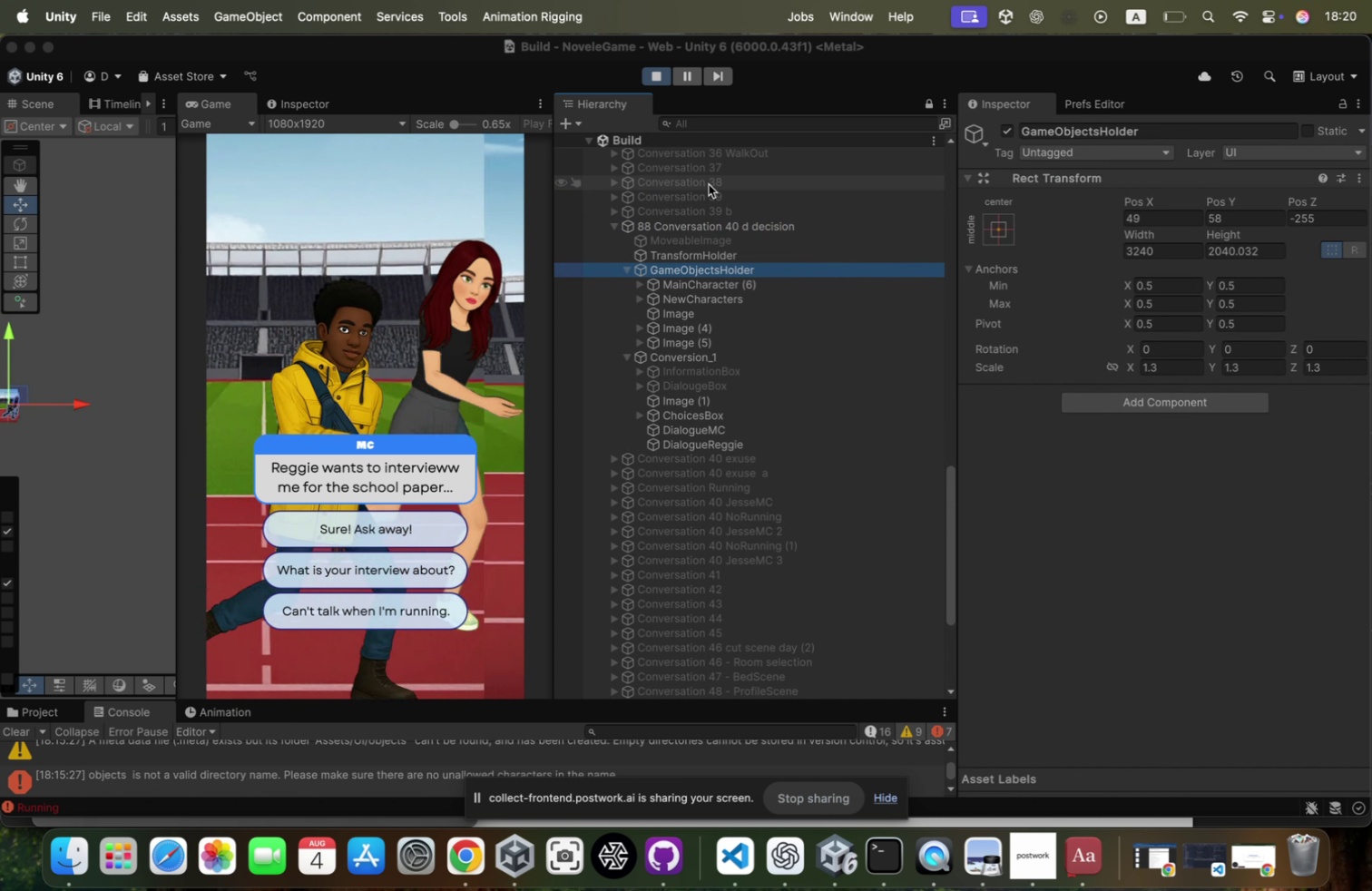 
key(ArrowDown)
 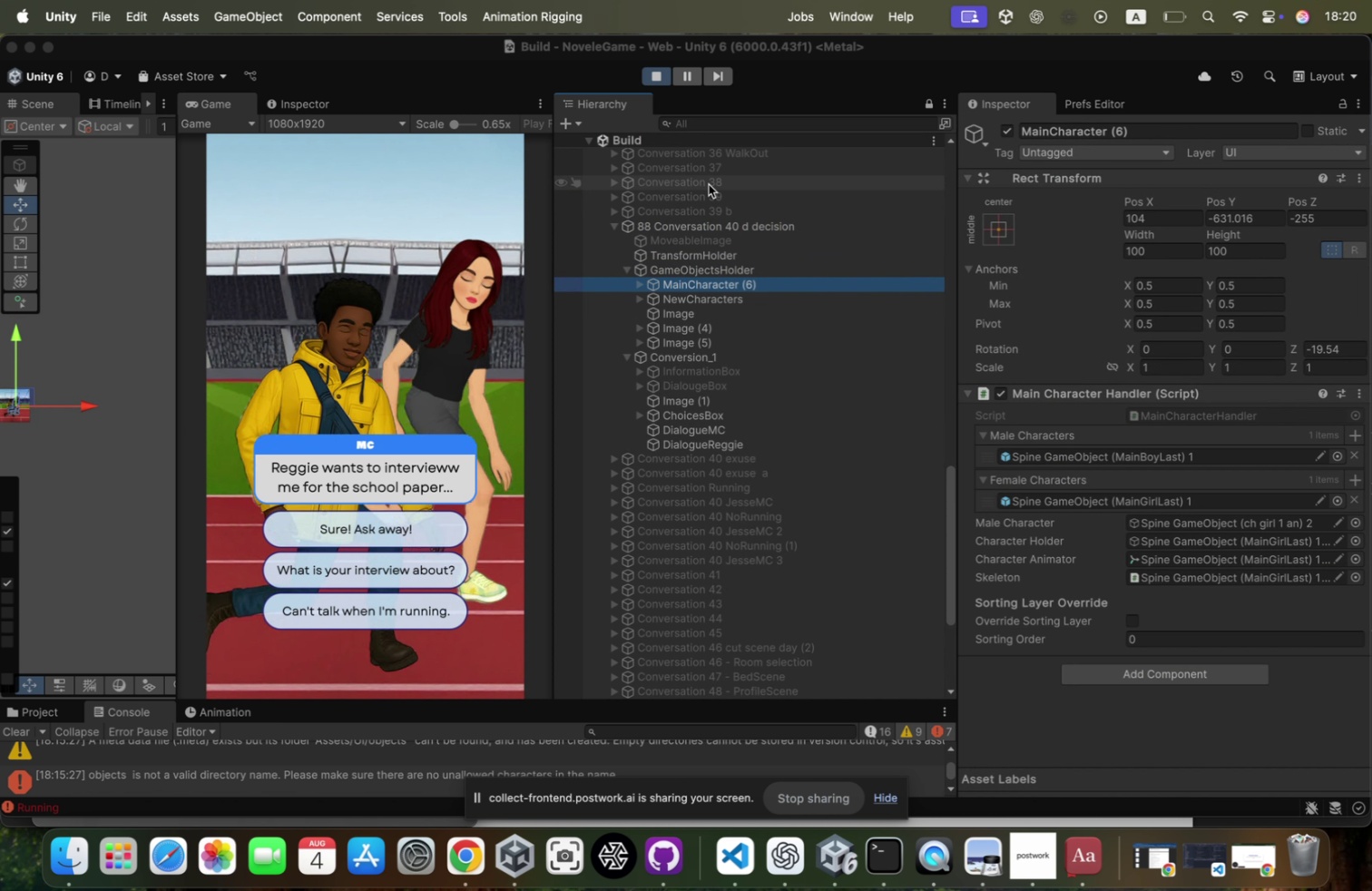 
key(ArrowDown)
 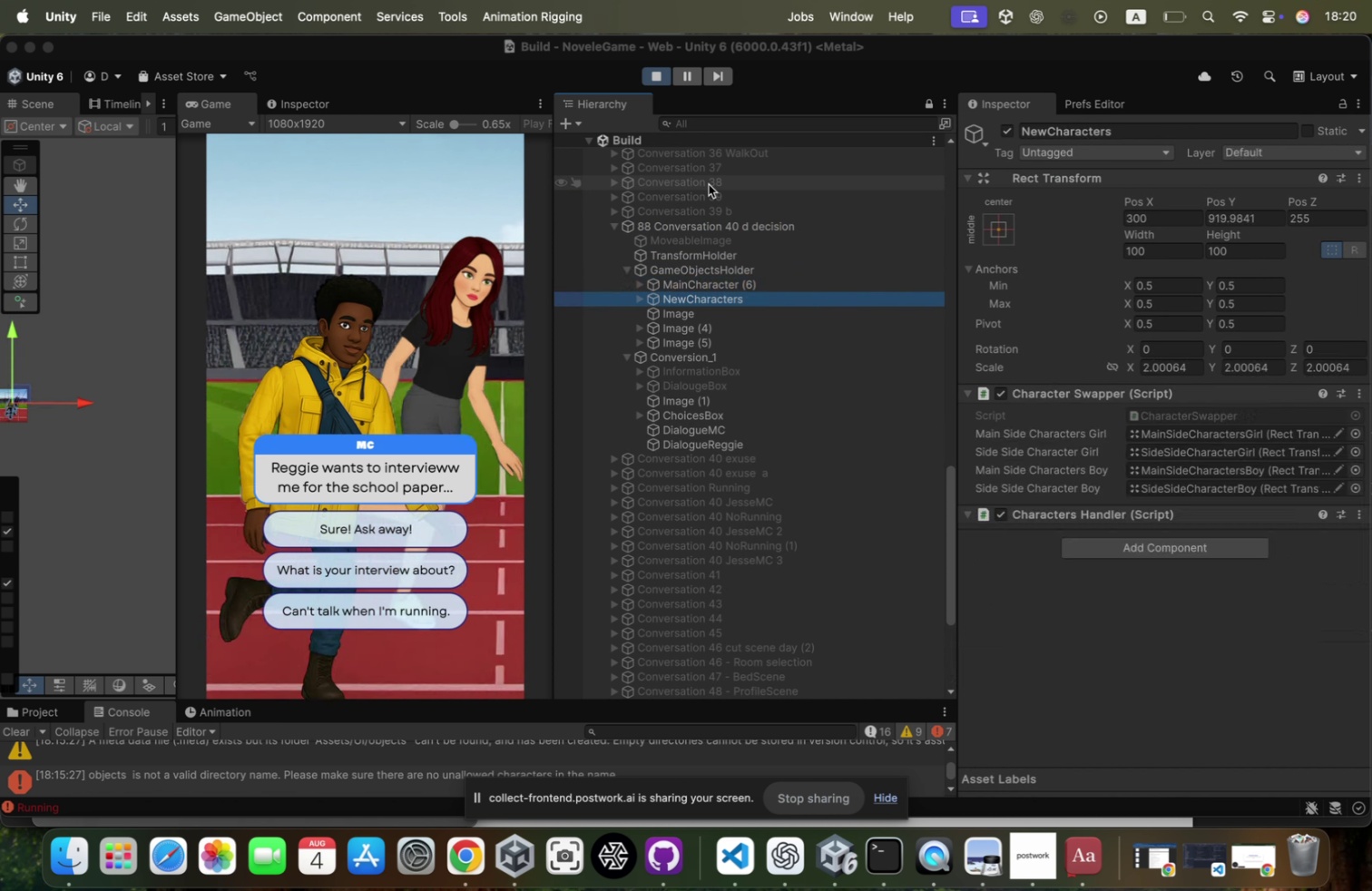 
key(ArrowDown)
 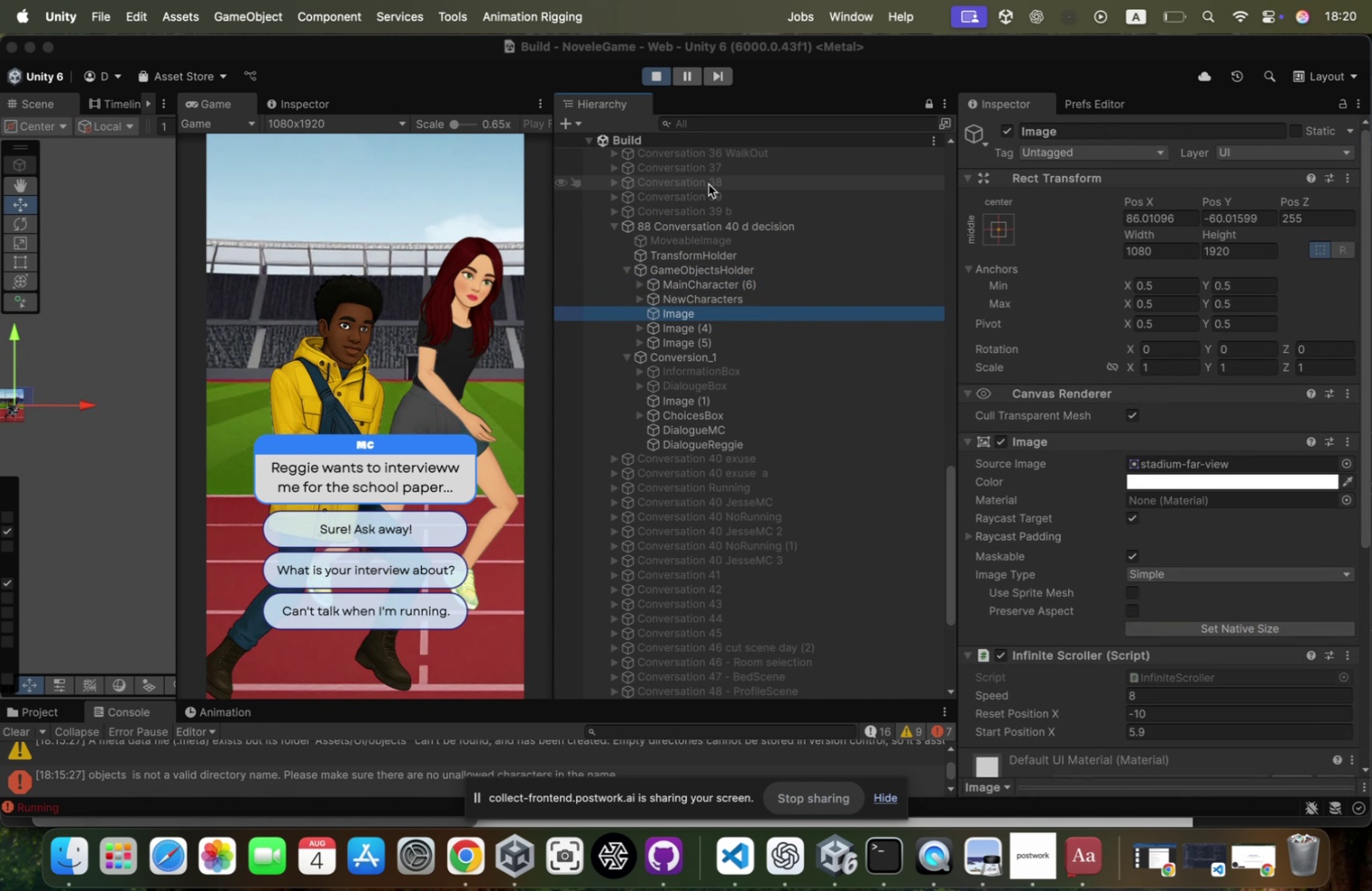 
key(ArrowDown)
 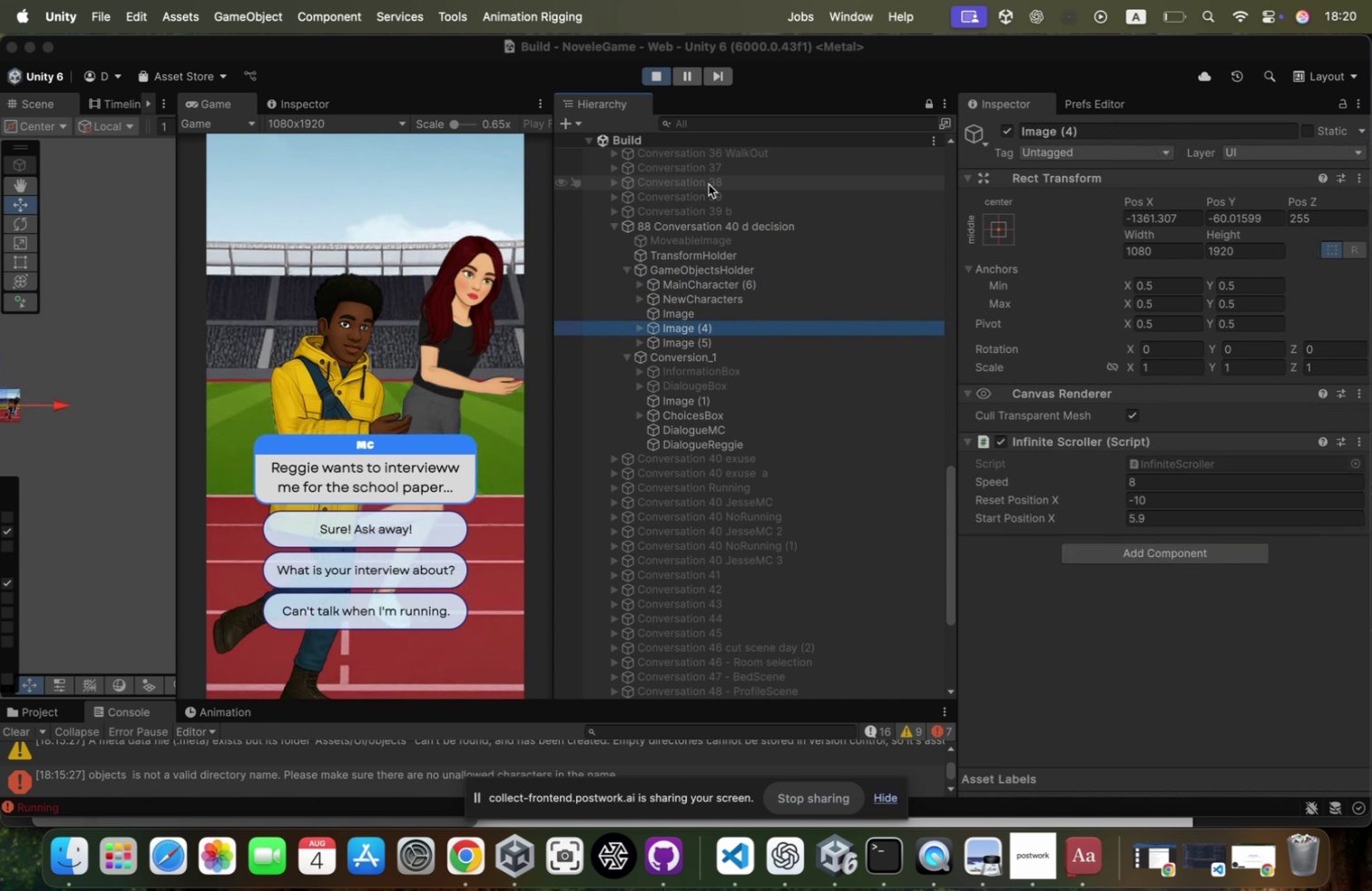 
key(ArrowDown)
 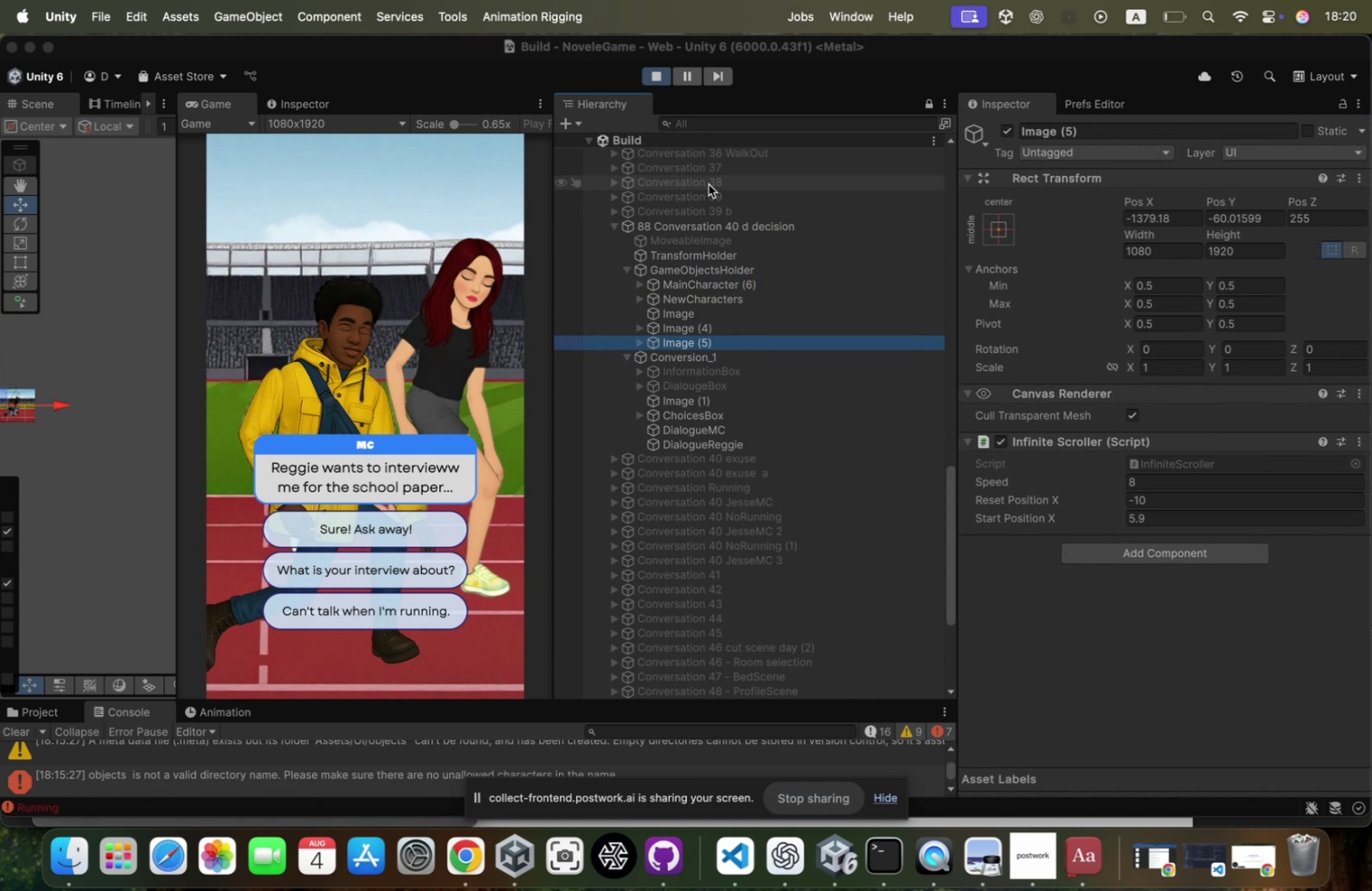 
key(ArrowDown)
 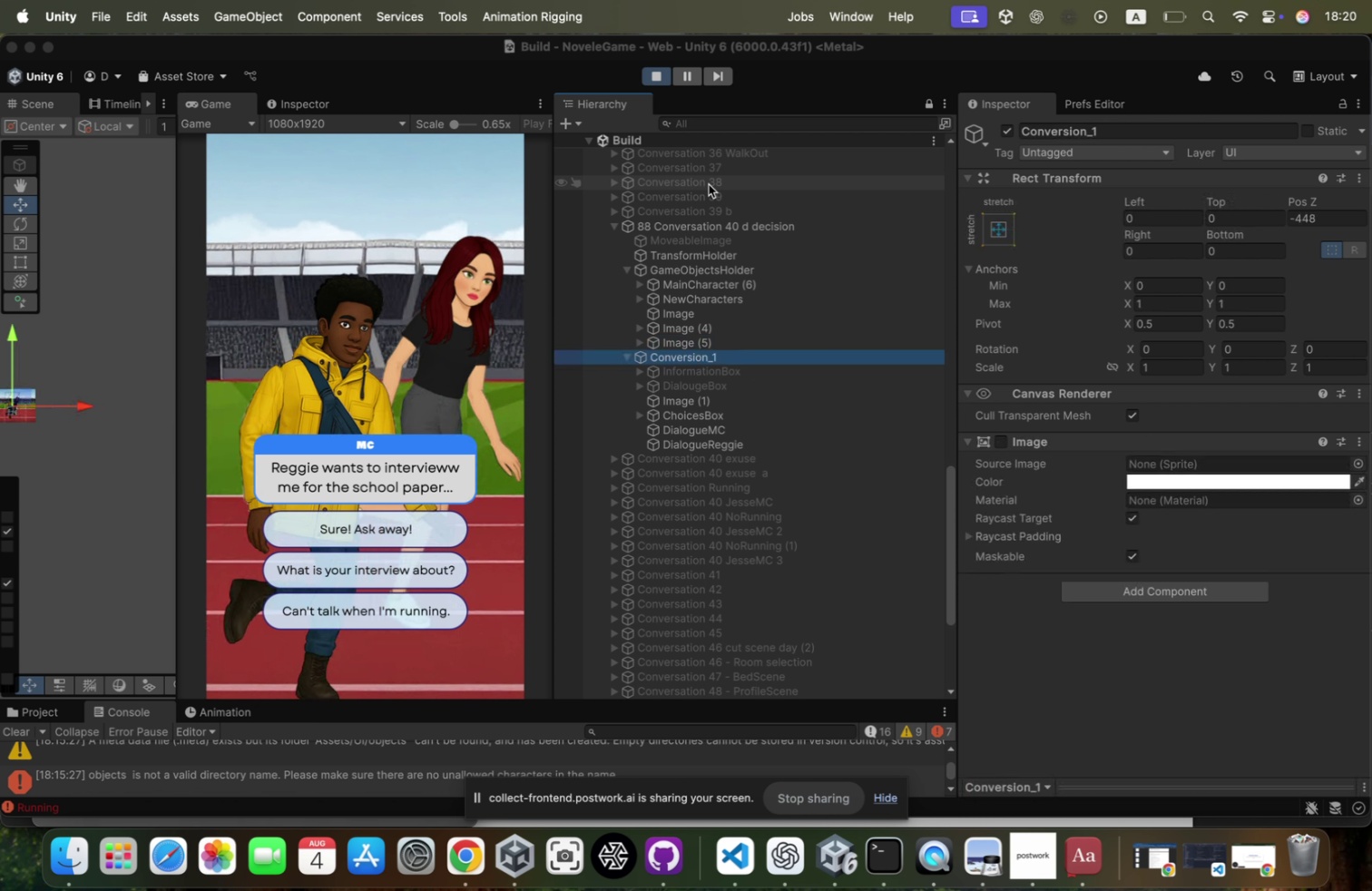 
key(ArrowDown)
 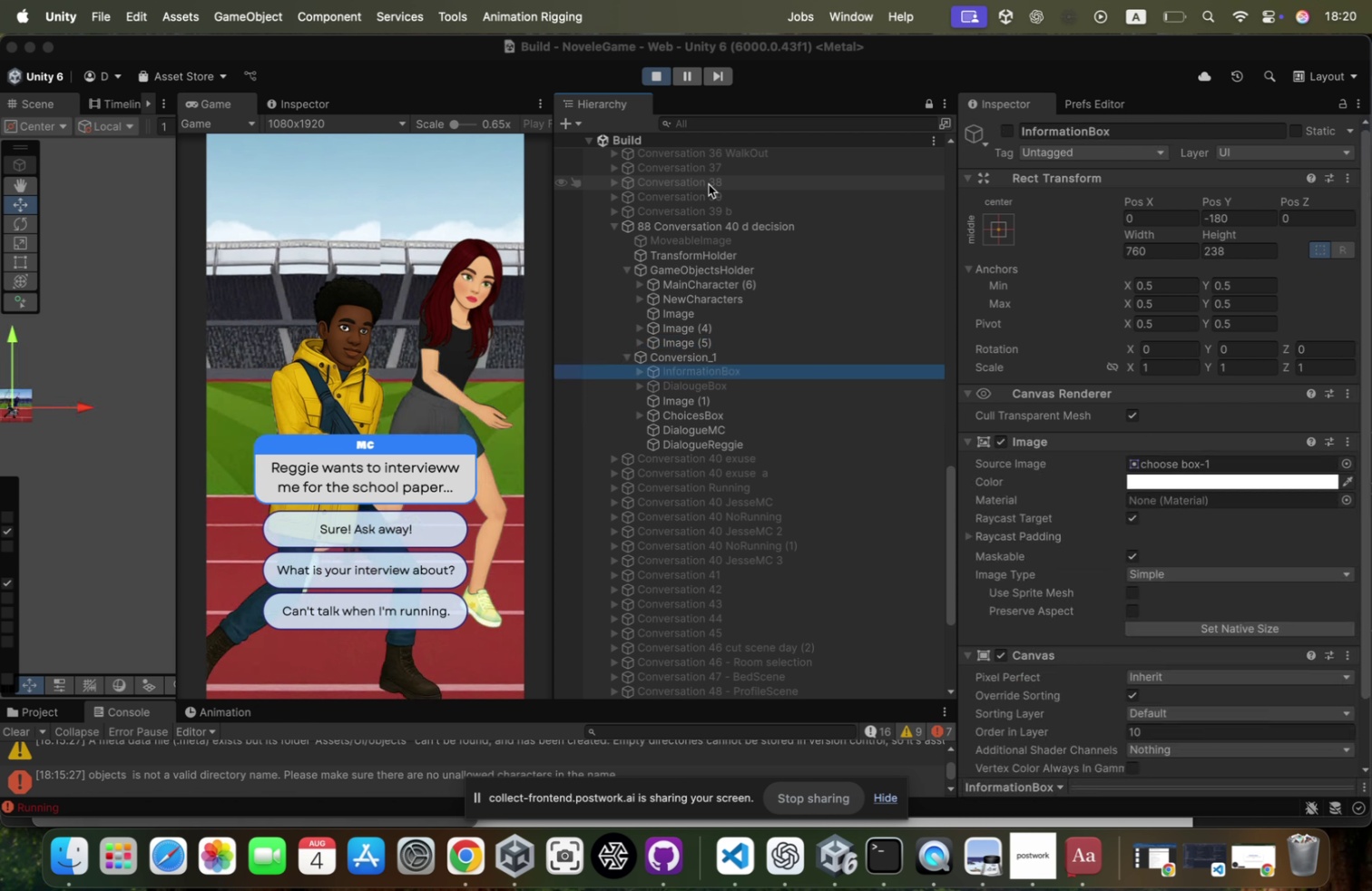 
key(ArrowDown)
 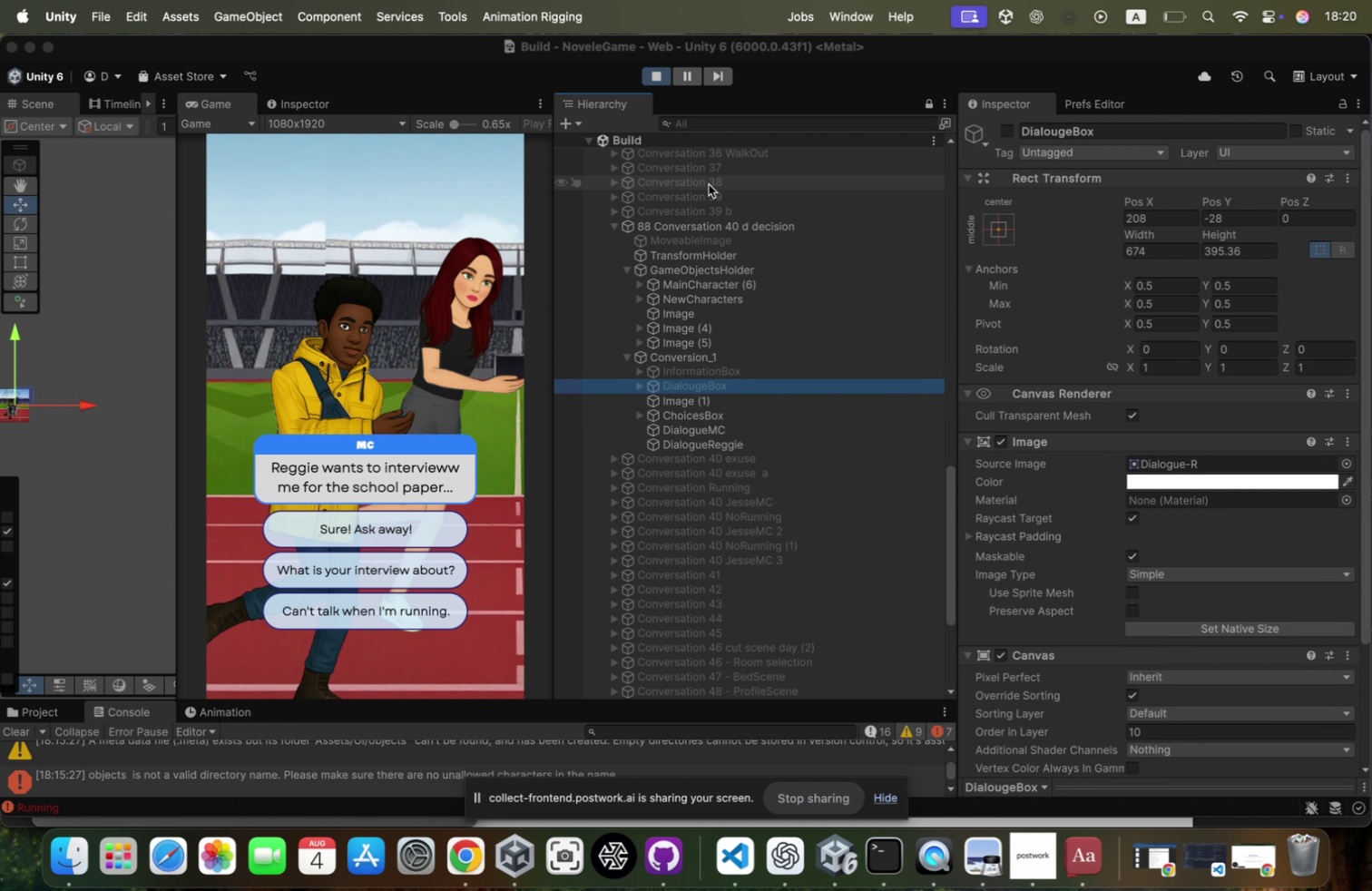 
key(ArrowDown)
 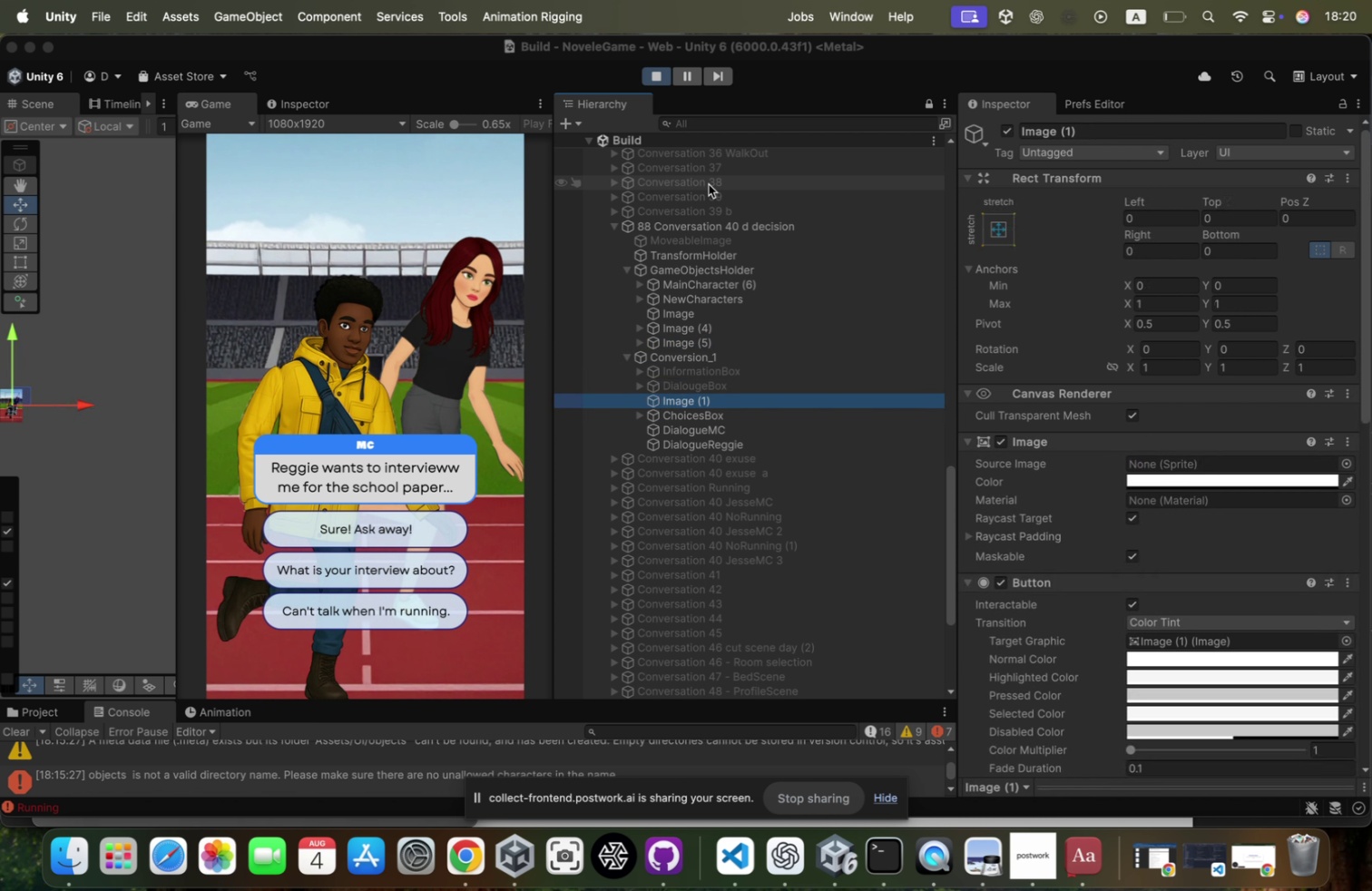 
key(ArrowDown)
 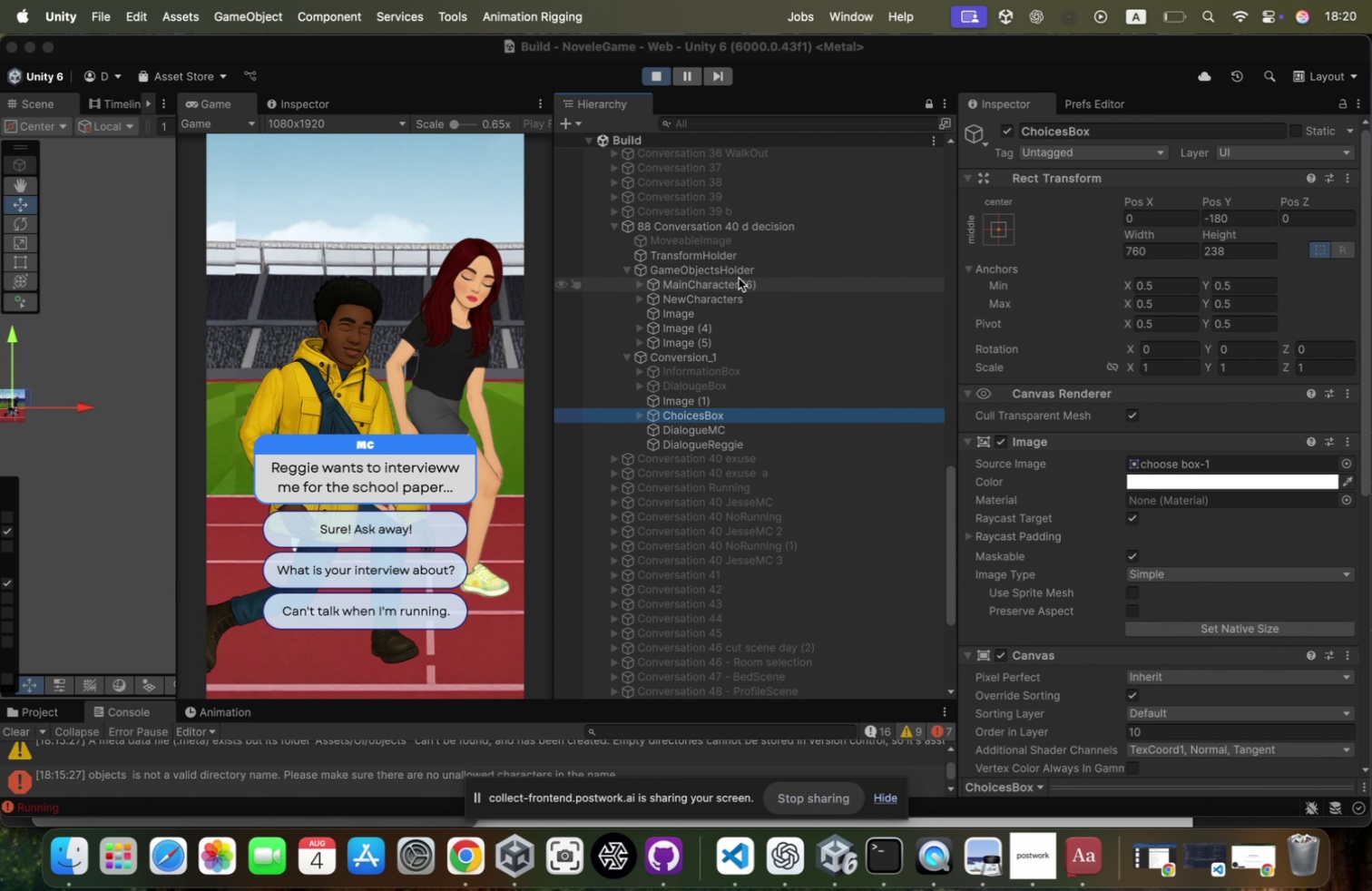 
left_click([738, 221])
 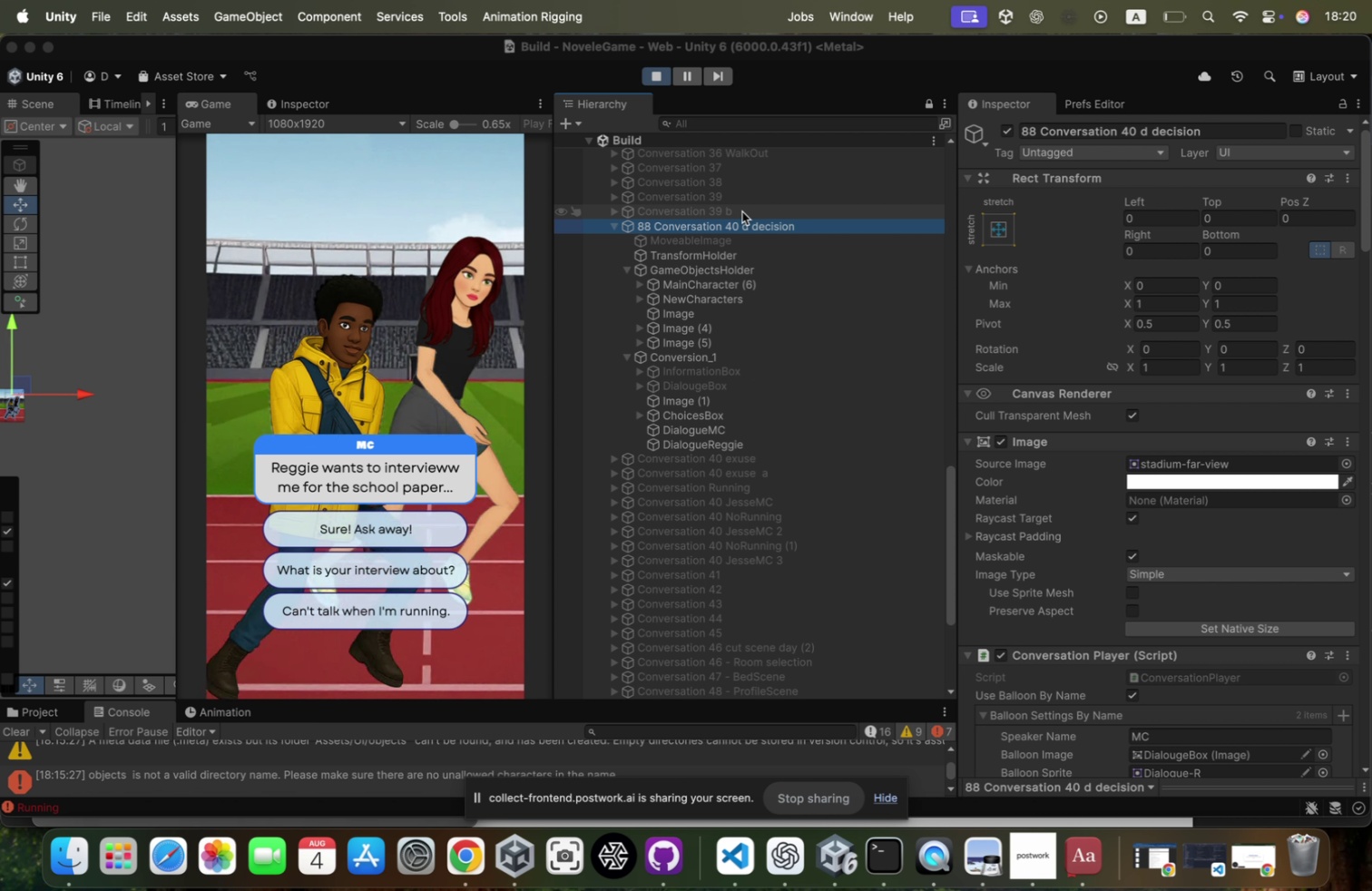 
left_click([742, 211])
 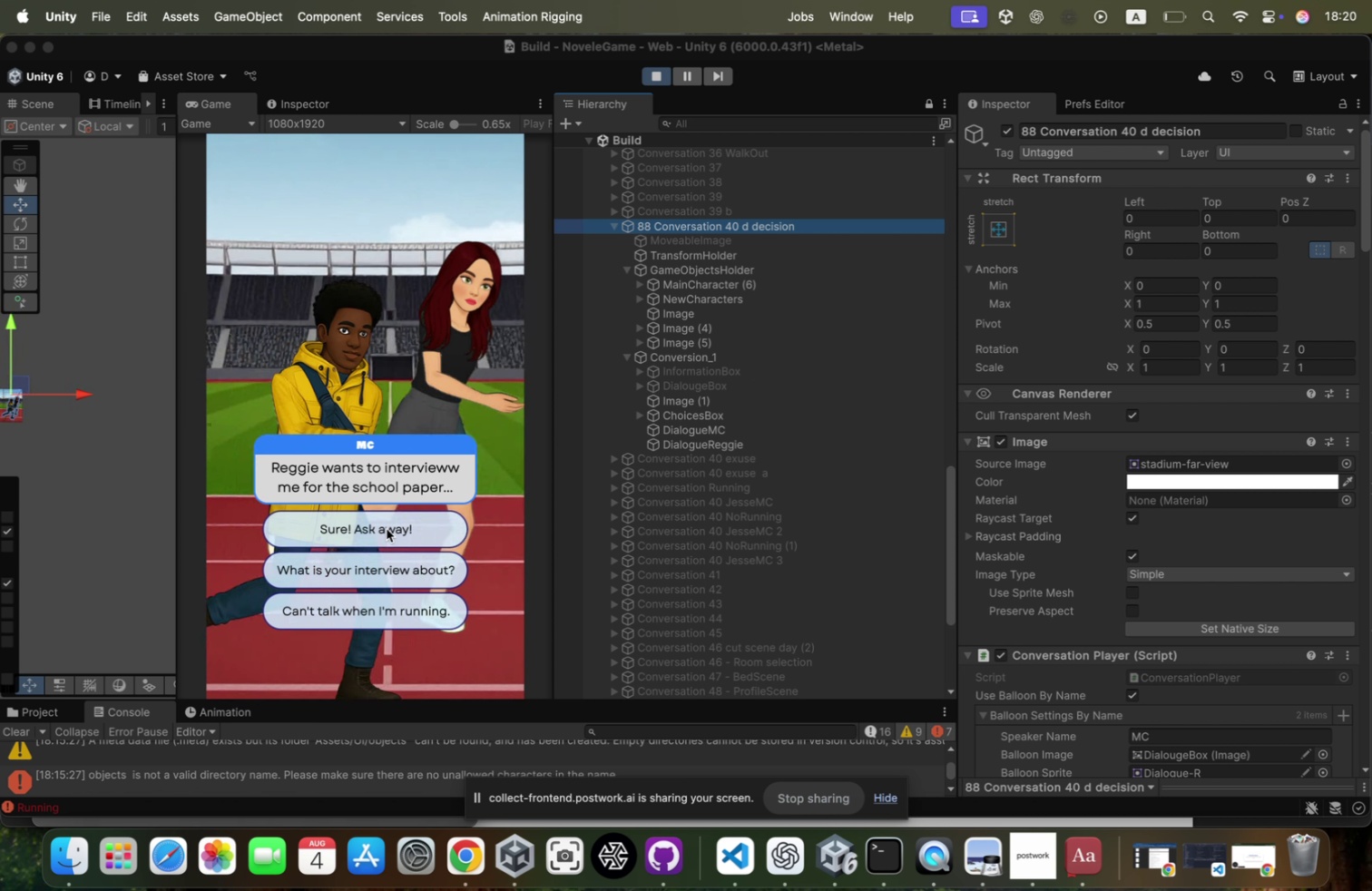 
wait(7.9)
 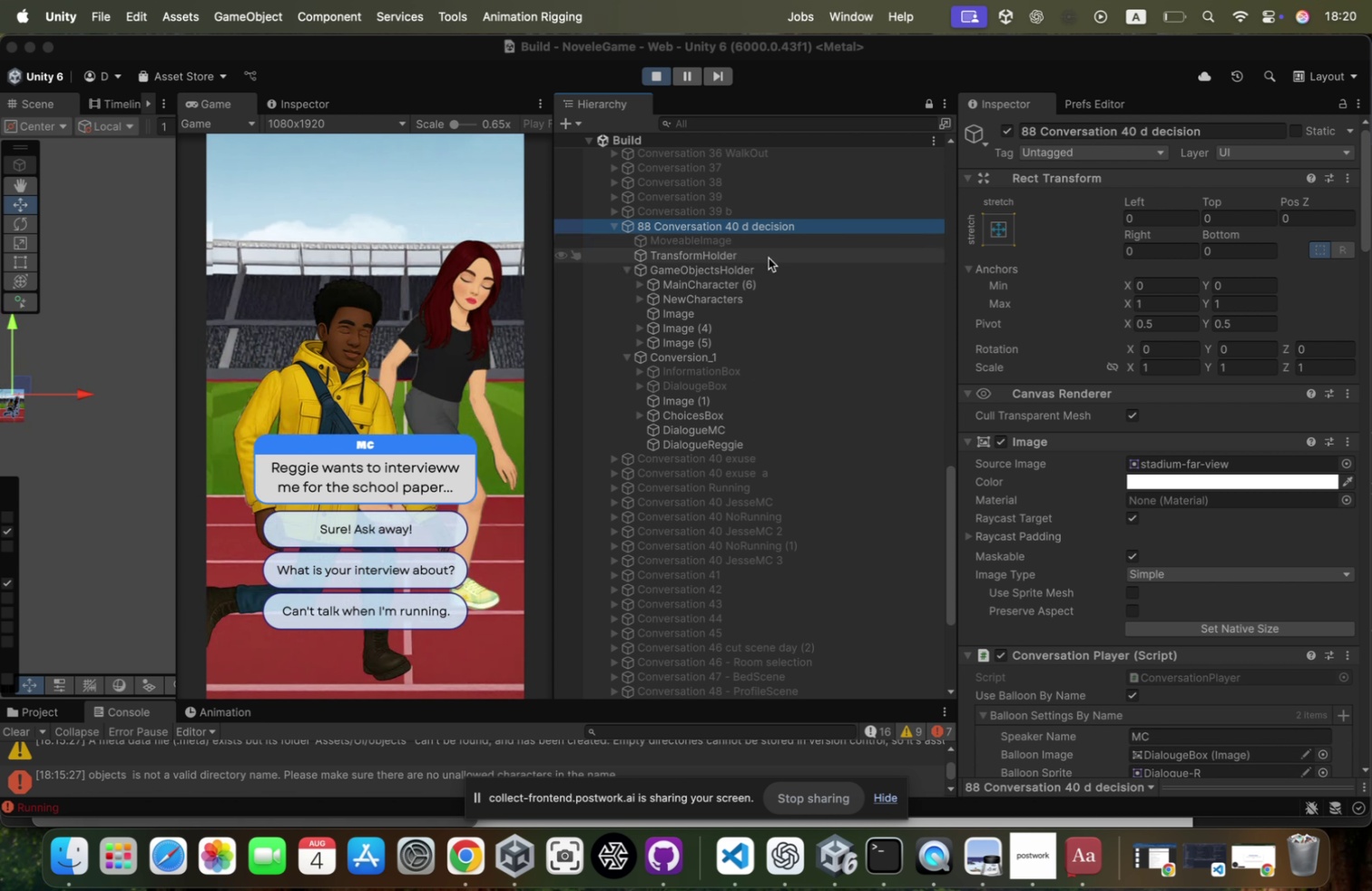 
left_click([774, 208])
 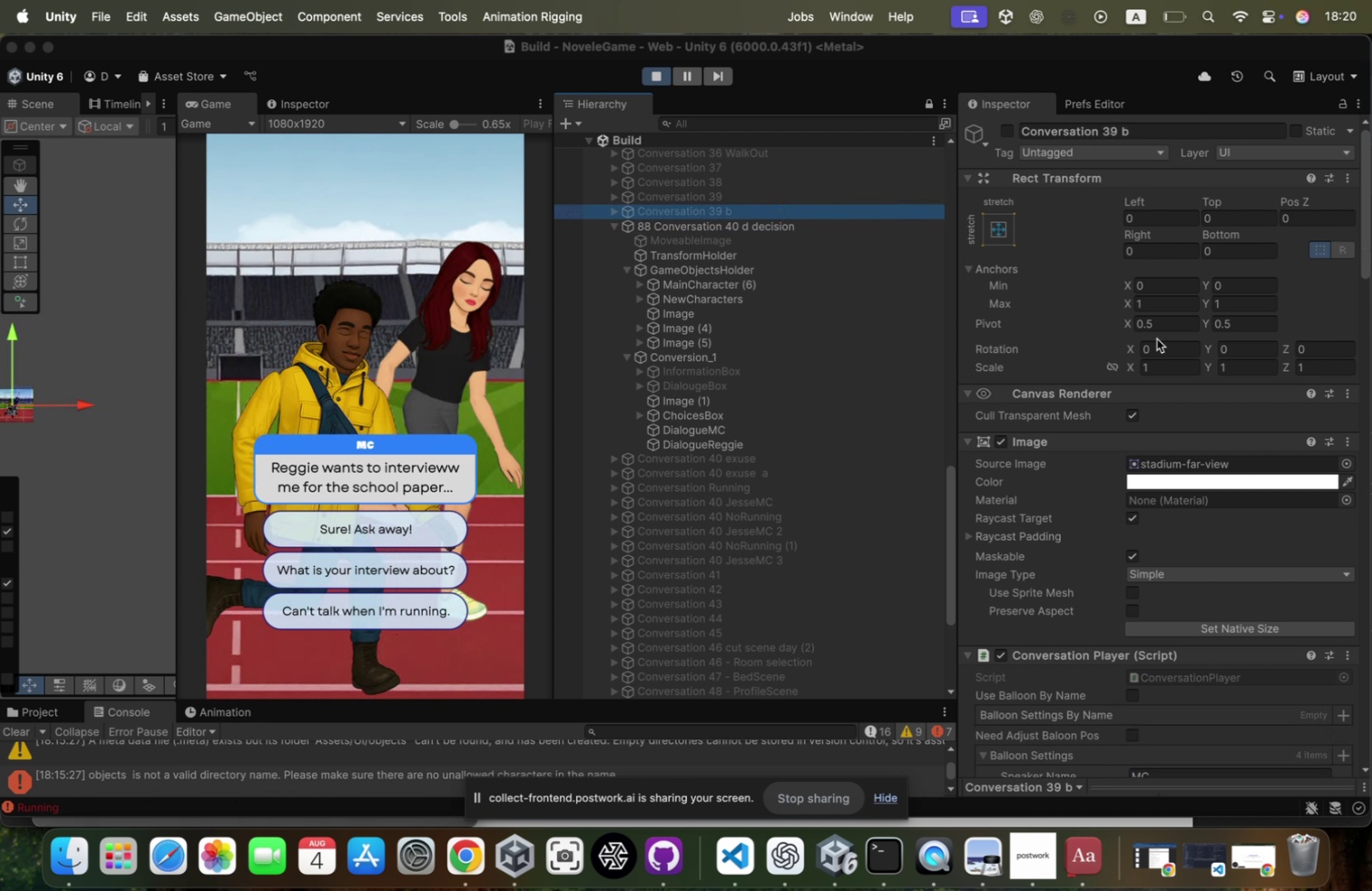 
scroll: coordinate [1157, 338], scroll_direction: down, amount: 52.0
 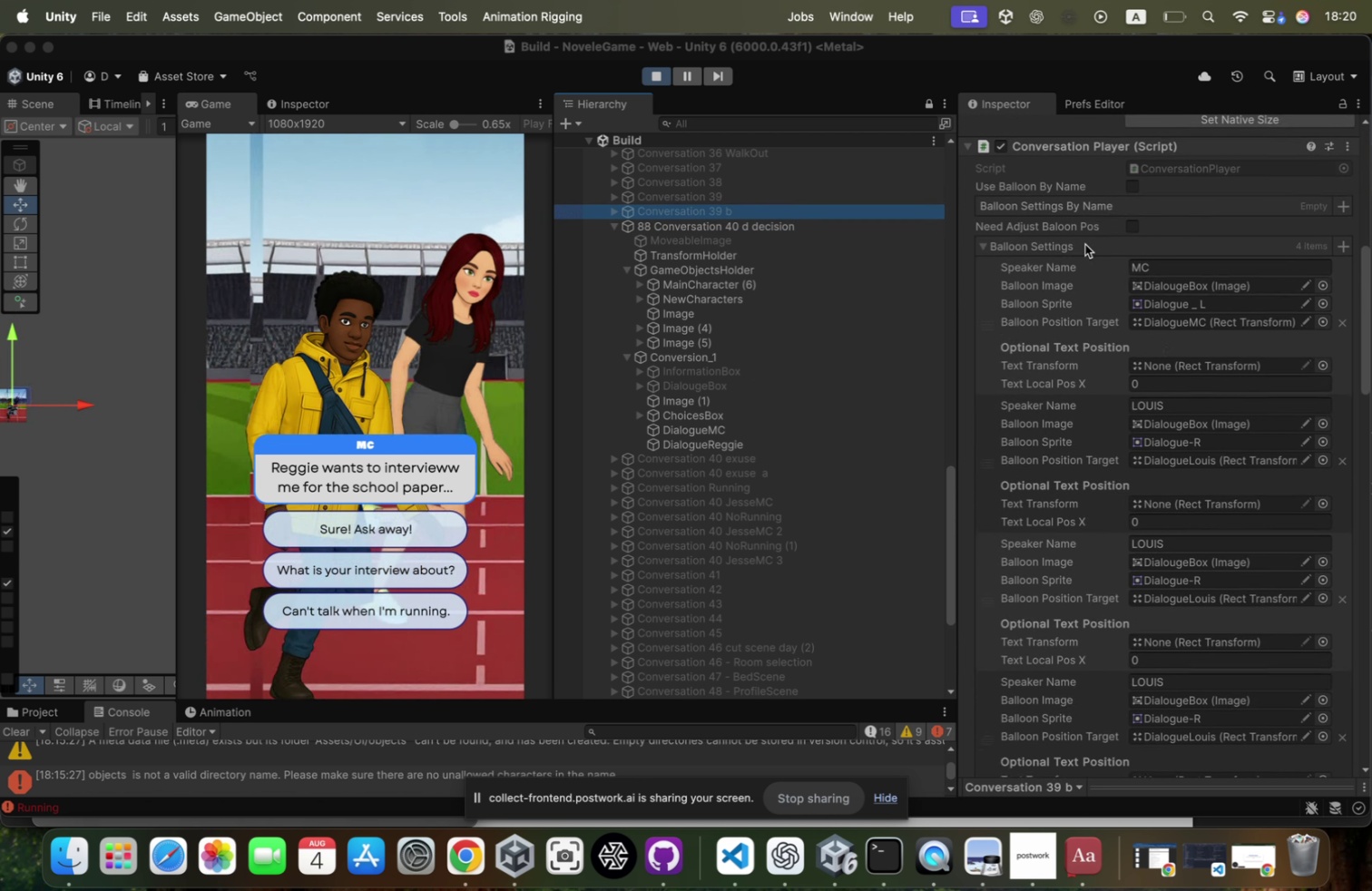 
left_click([1084, 244])
 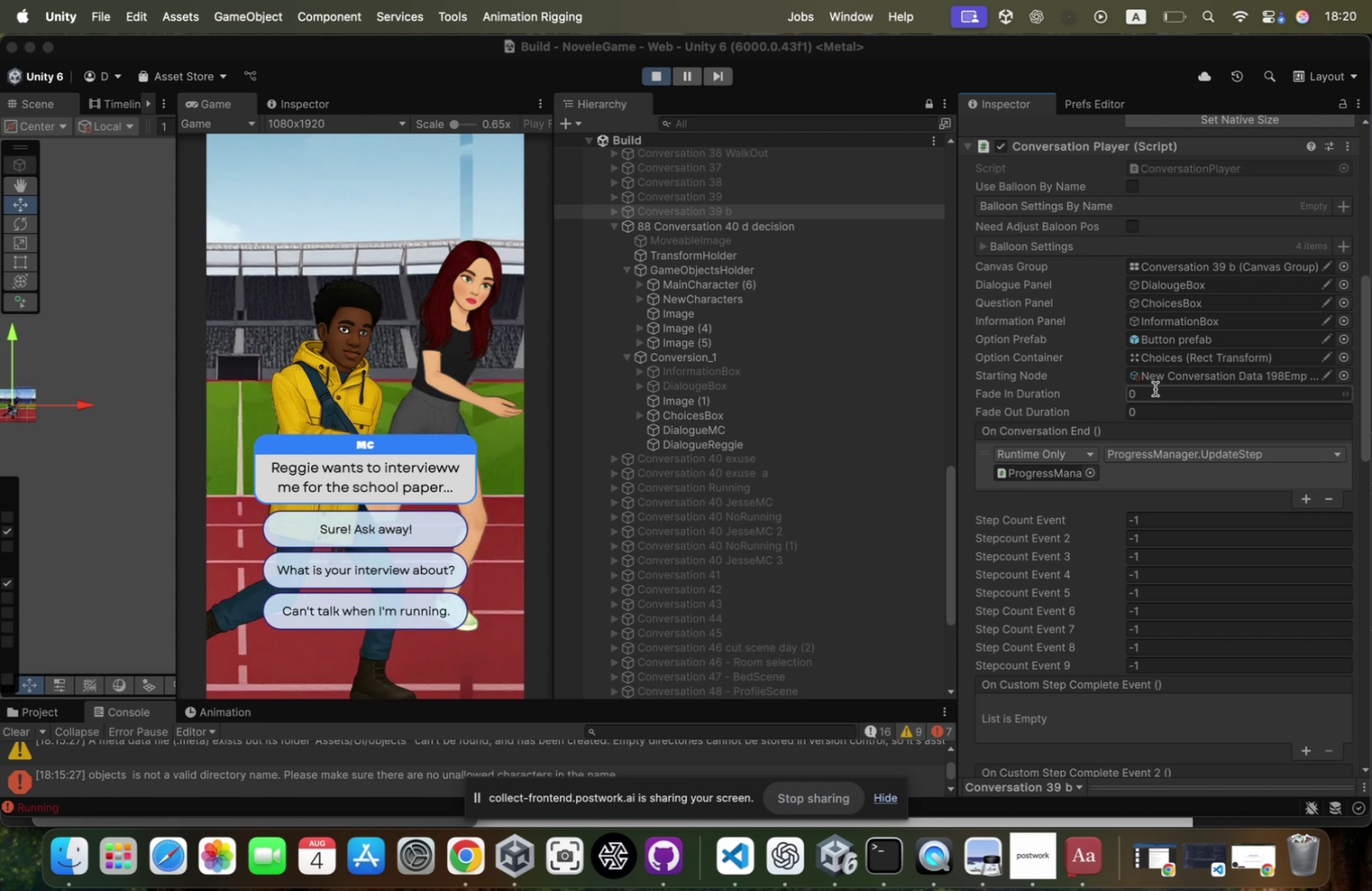 
left_click([1165, 382])
 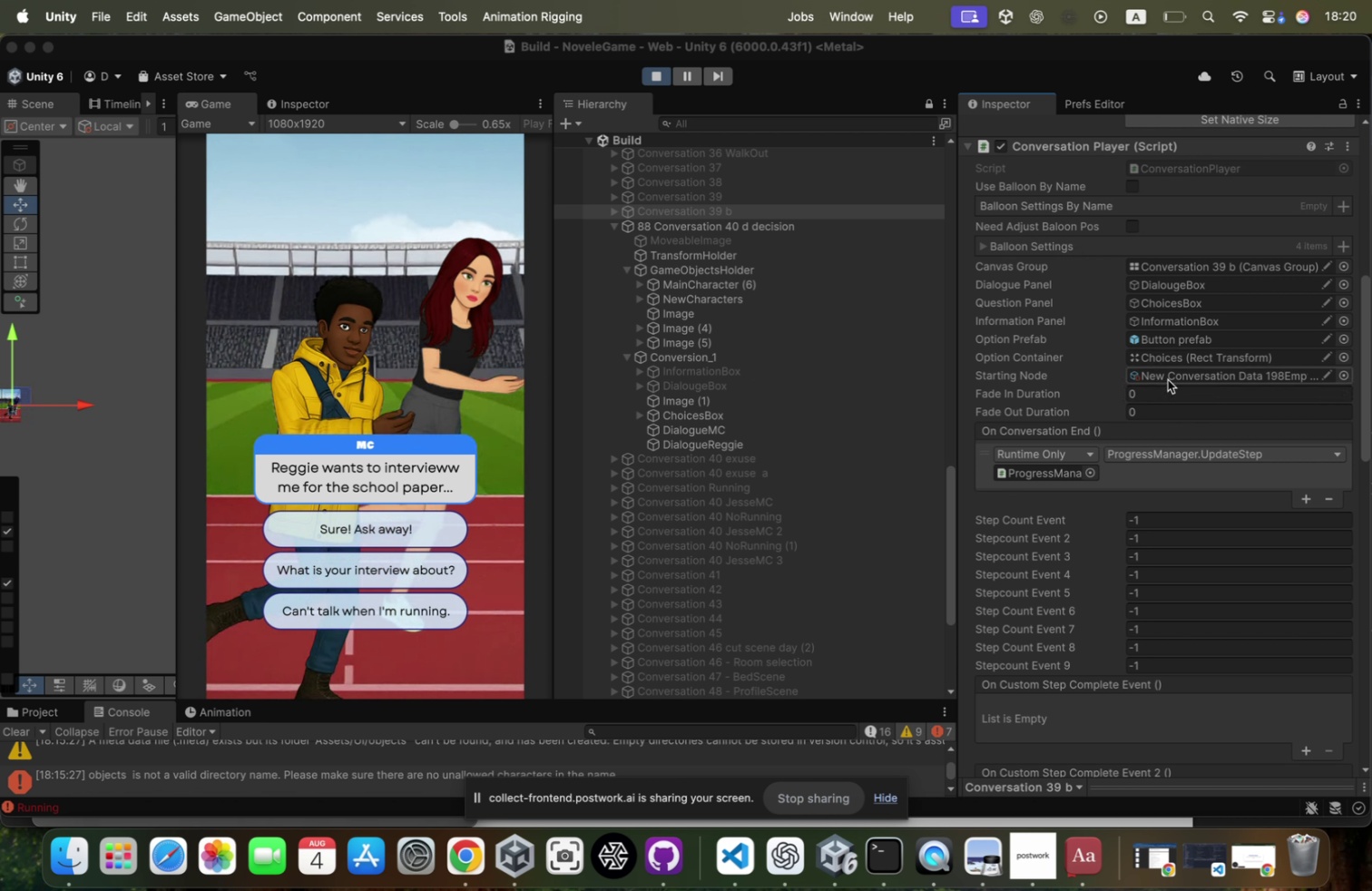 
left_click([1168, 379])
 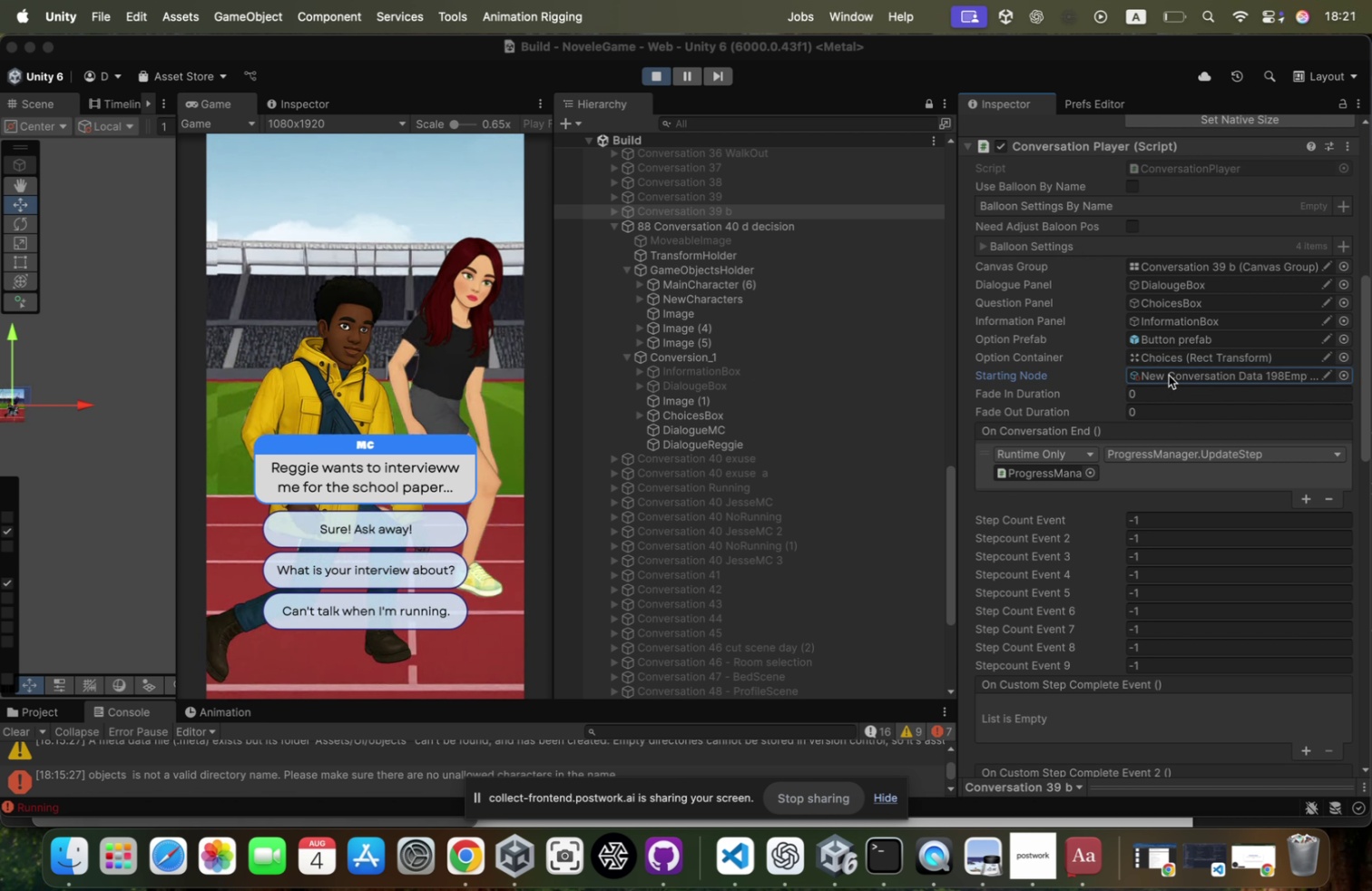 
left_click([1169, 375])
 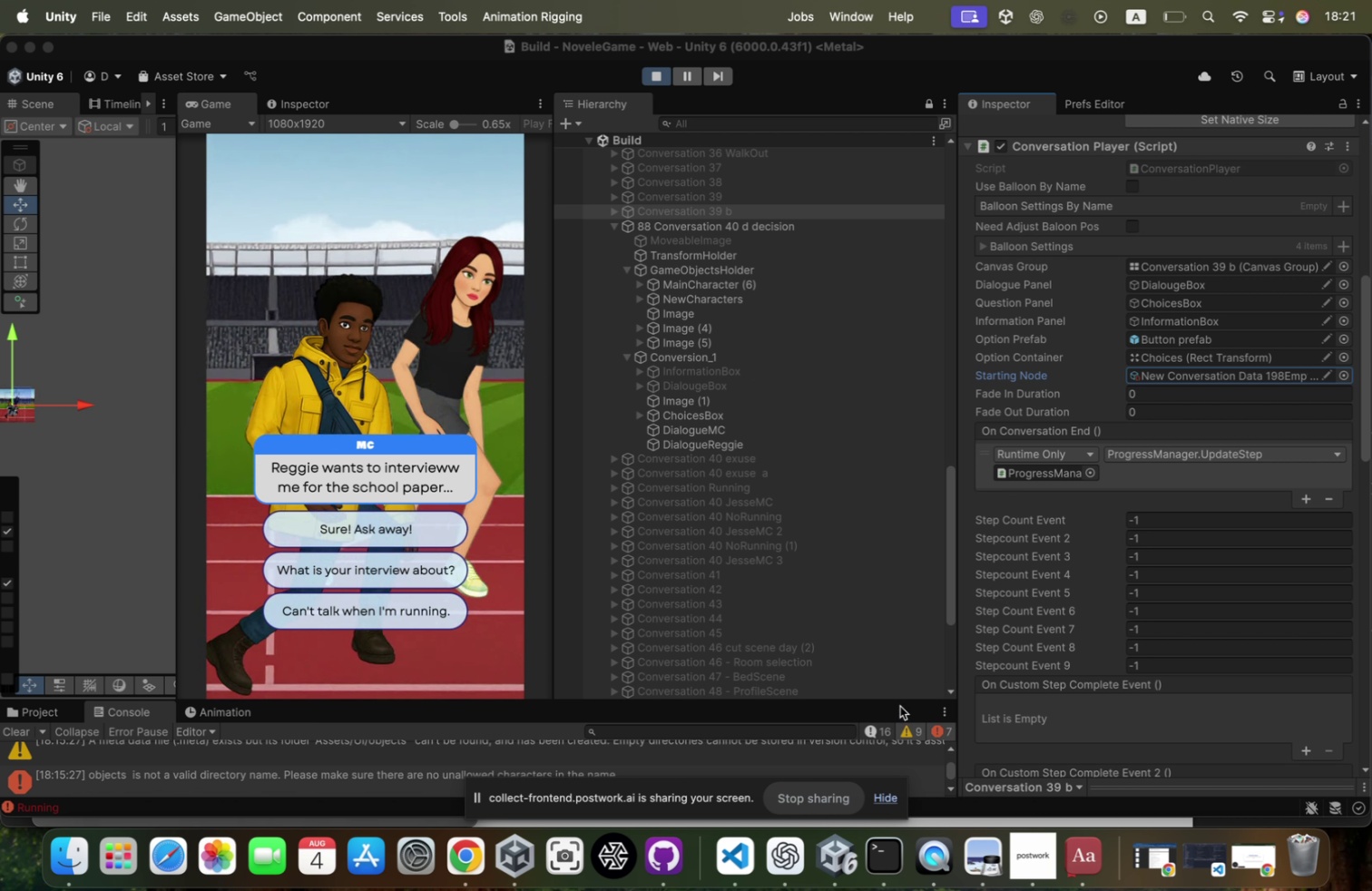 
left_click_drag(start_coordinate=[900, 700], to_coordinate=[886, 541])
 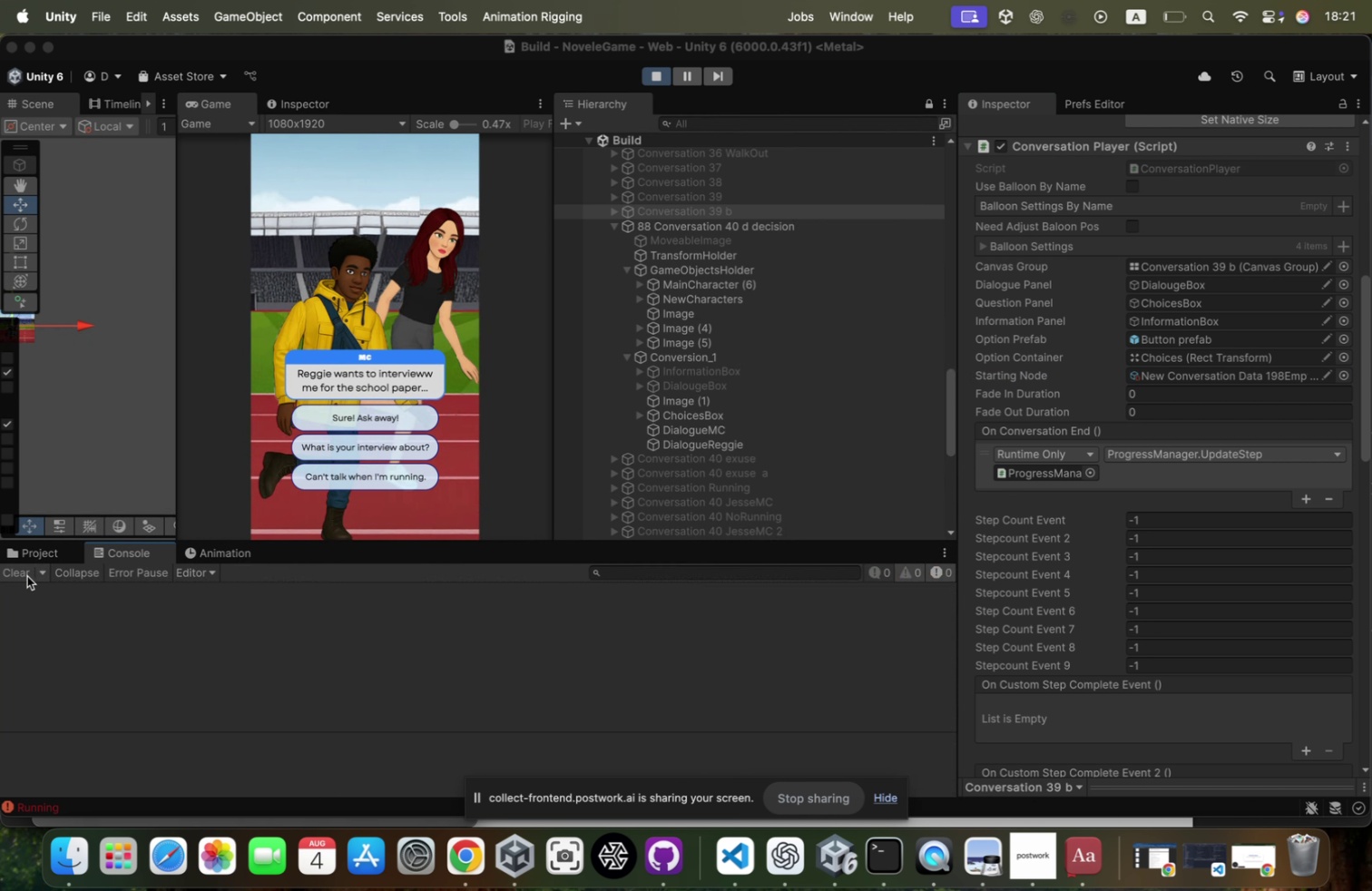 
left_click([27, 559])
 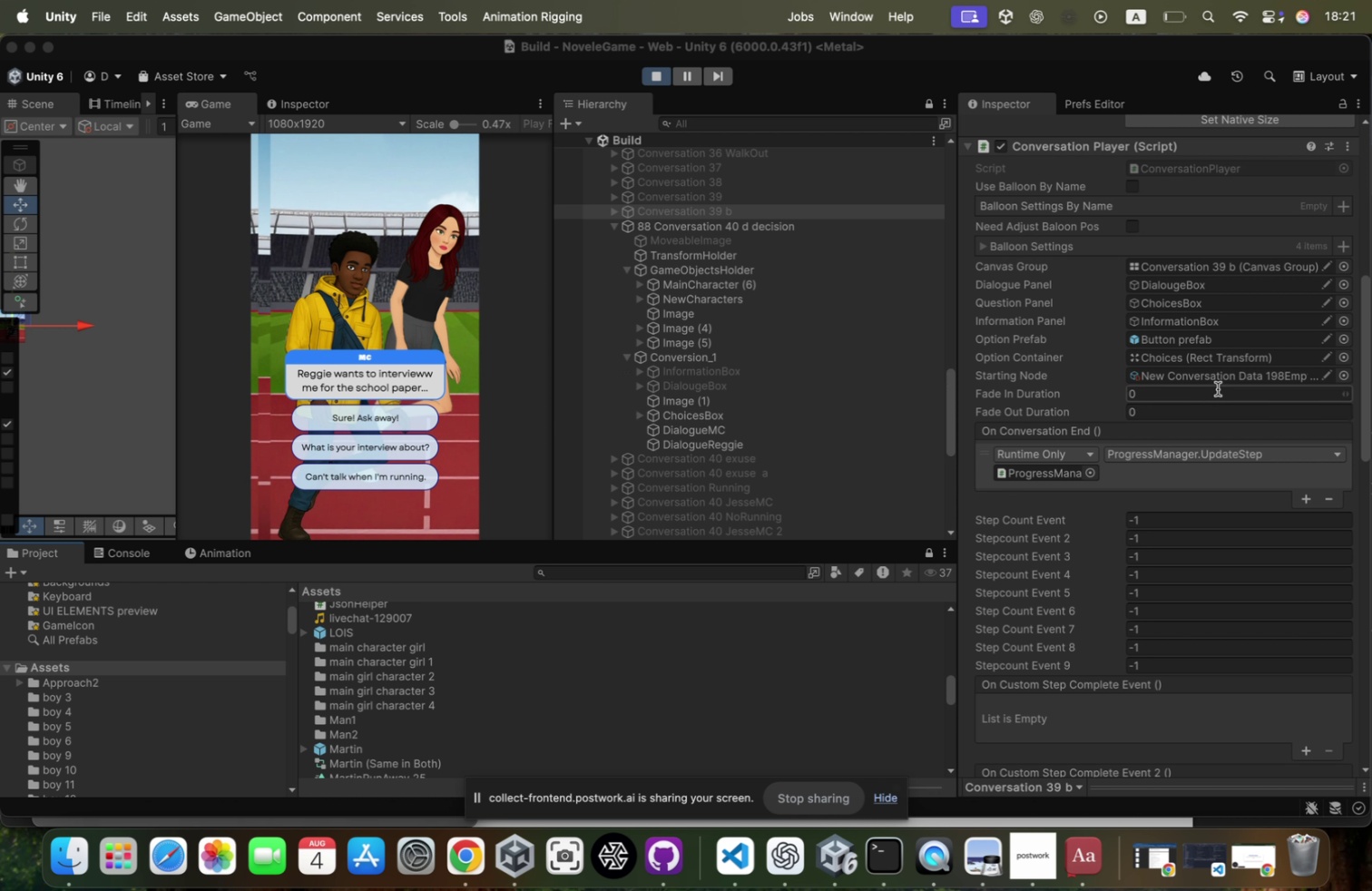 
left_click([1227, 377])
 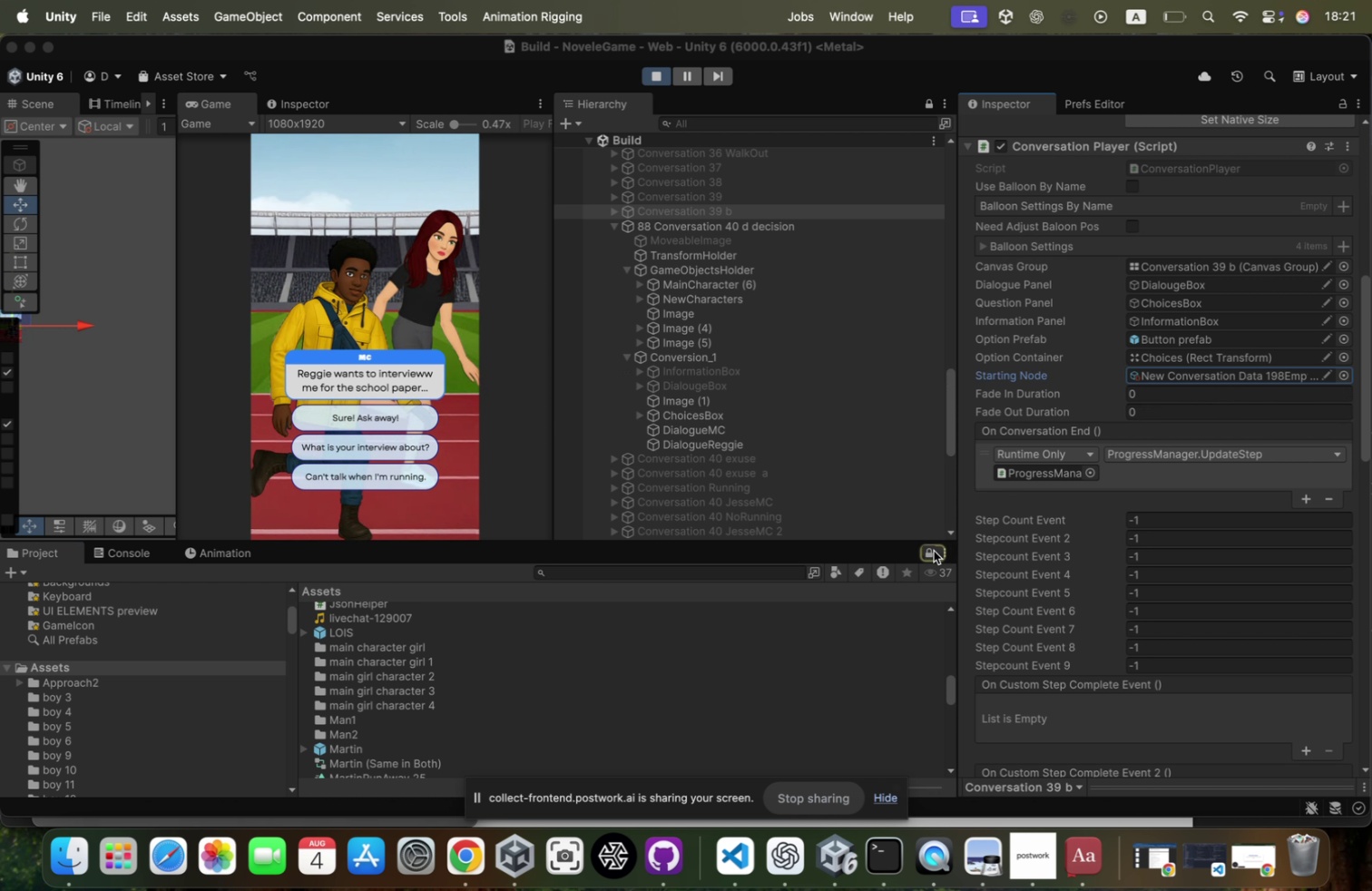 
left_click([927, 550])
 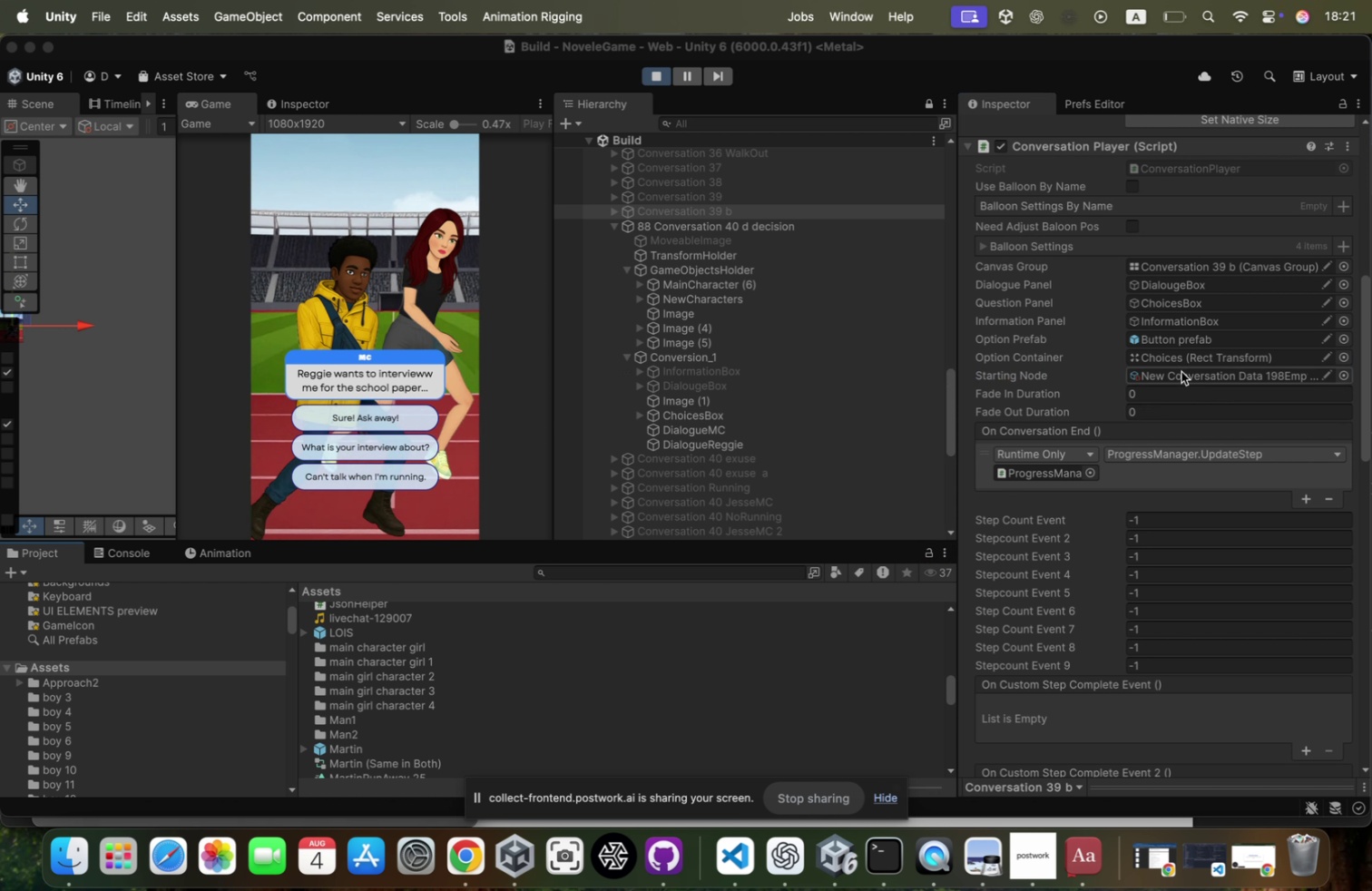 
left_click([1181, 373])
 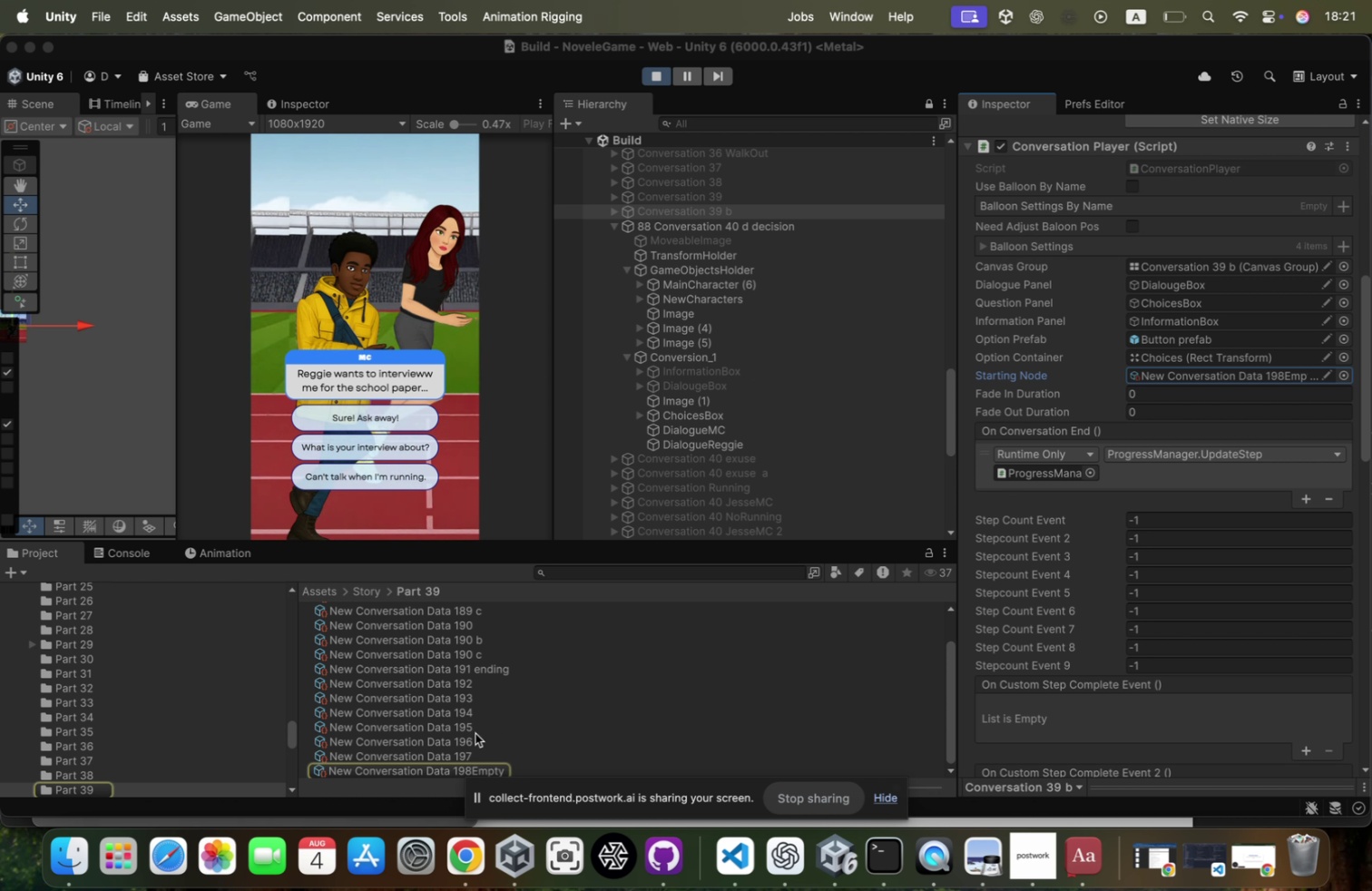 
scroll: coordinate [466, 735], scroll_direction: down, amount: 7.0
 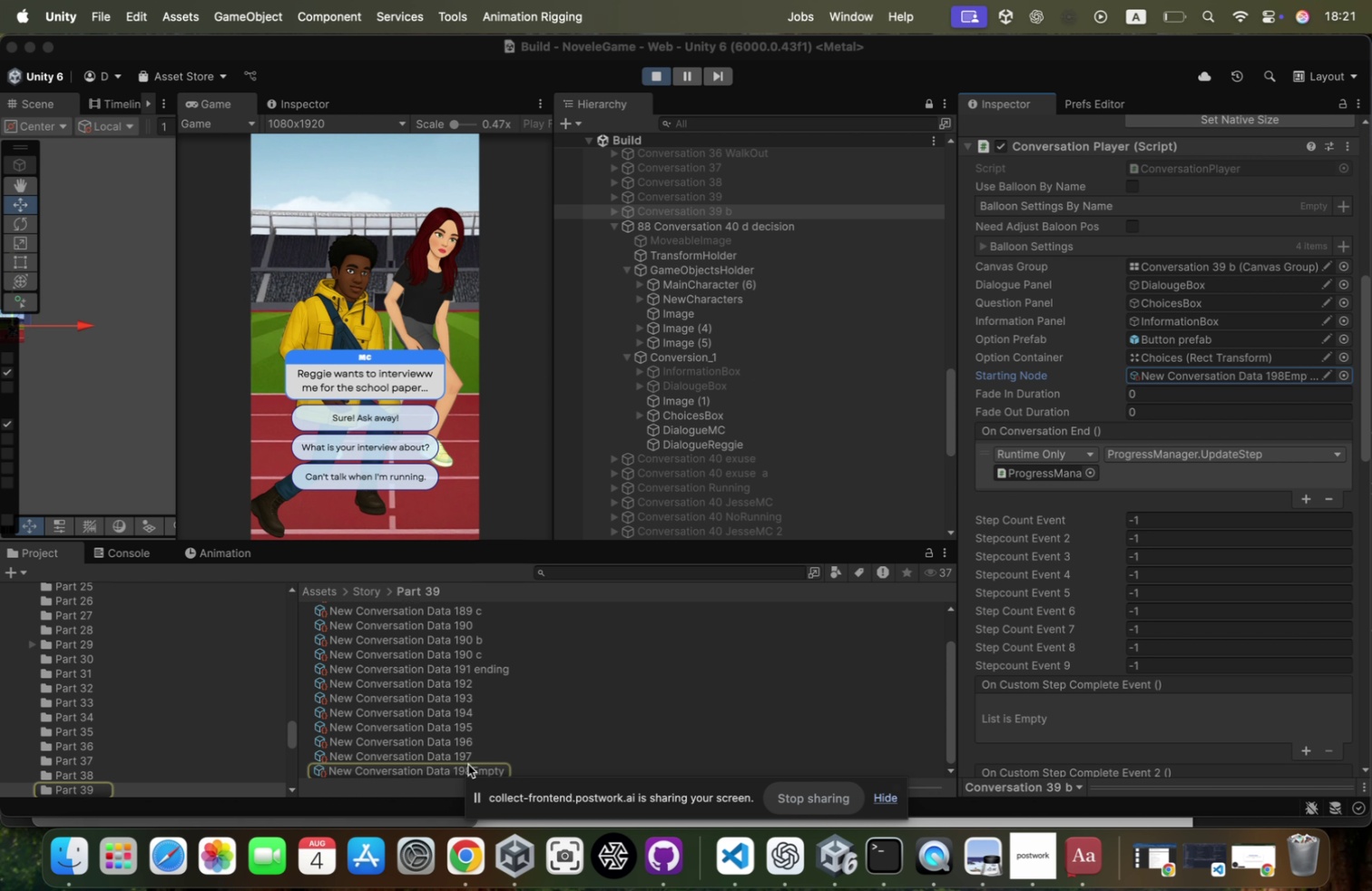 
left_click([468, 763])
 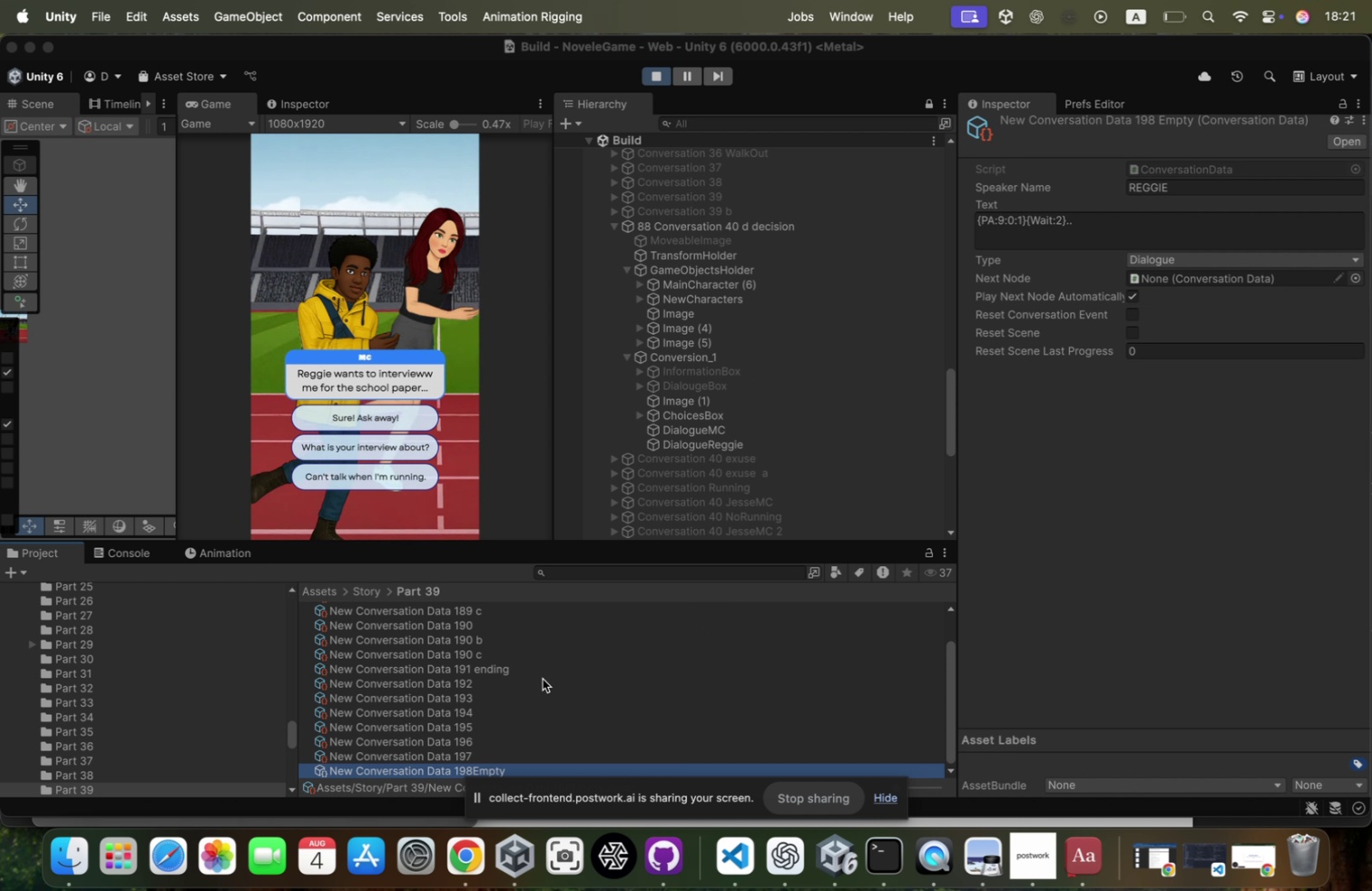 
key(ArrowUp)
 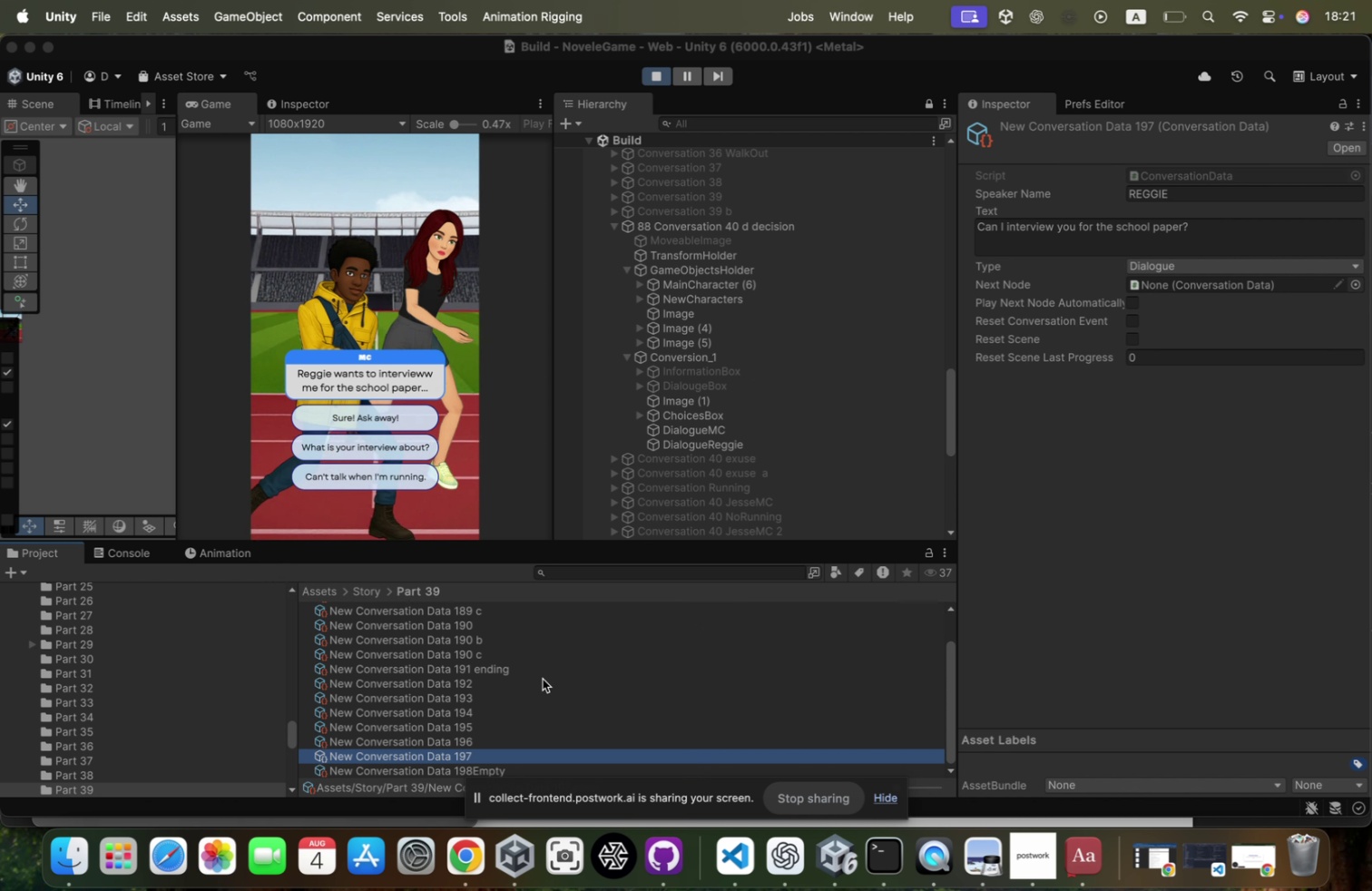 
key(ArrowUp)
 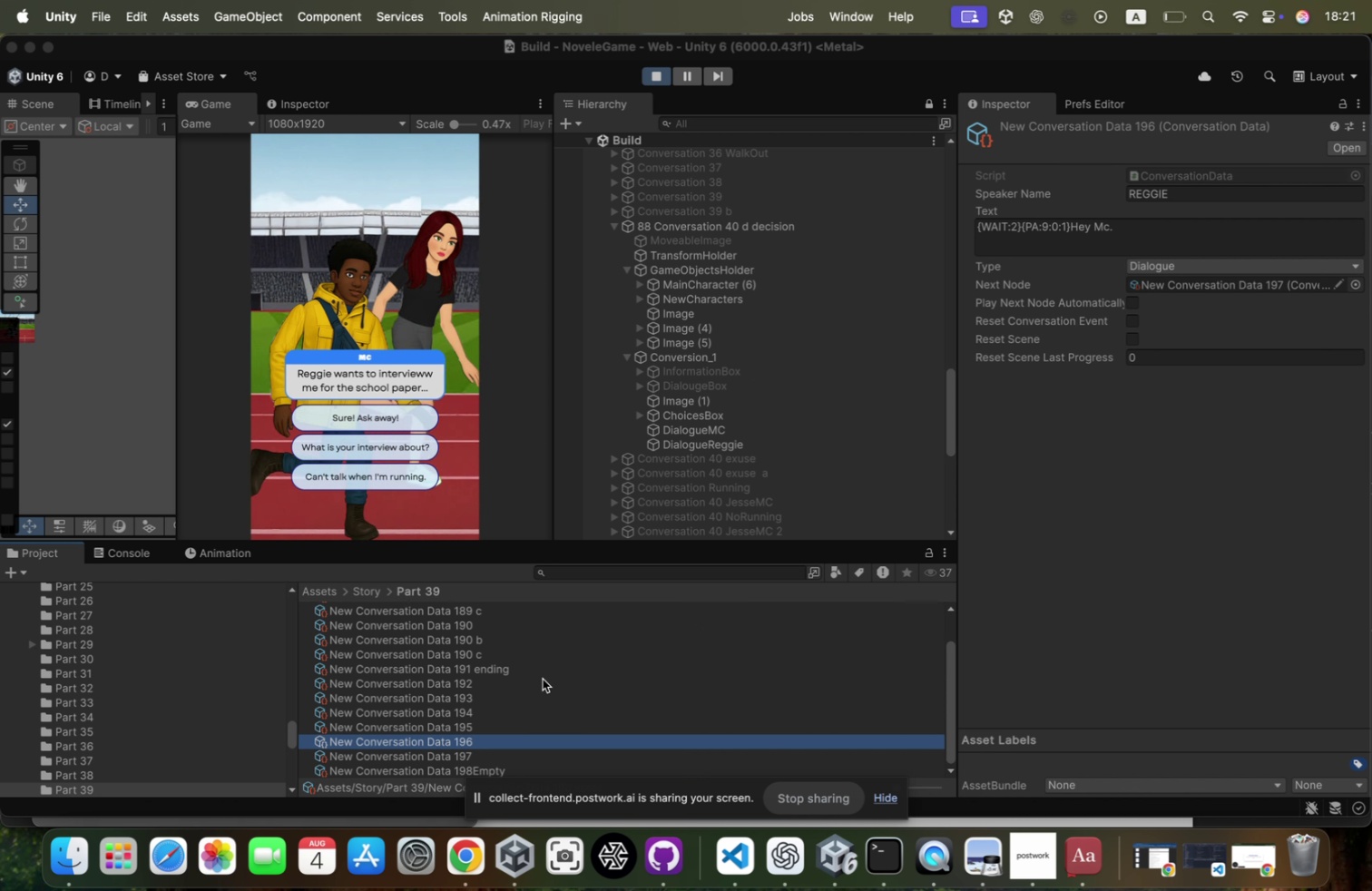 
key(ArrowUp)
 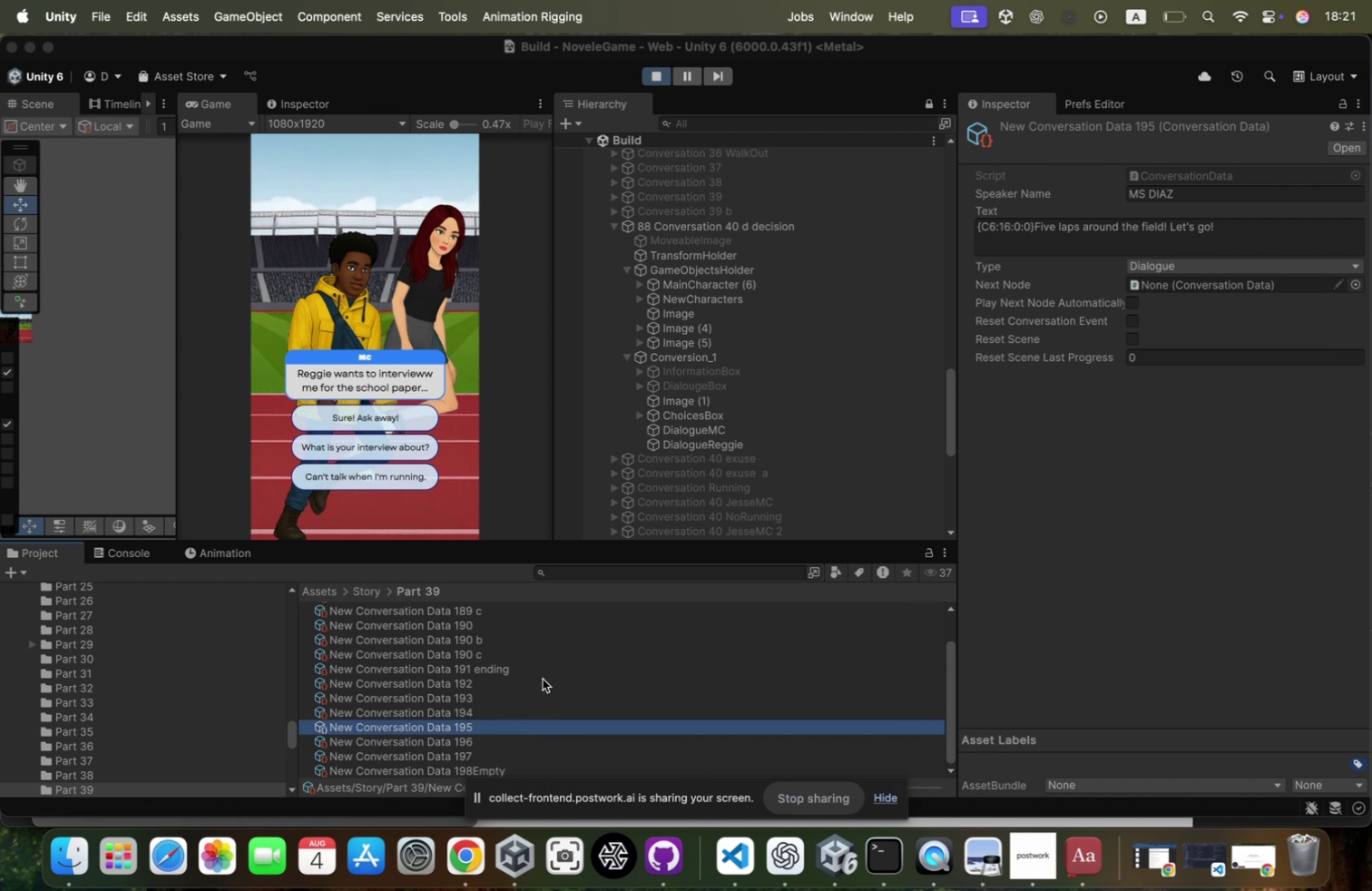 
key(ArrowUp)
 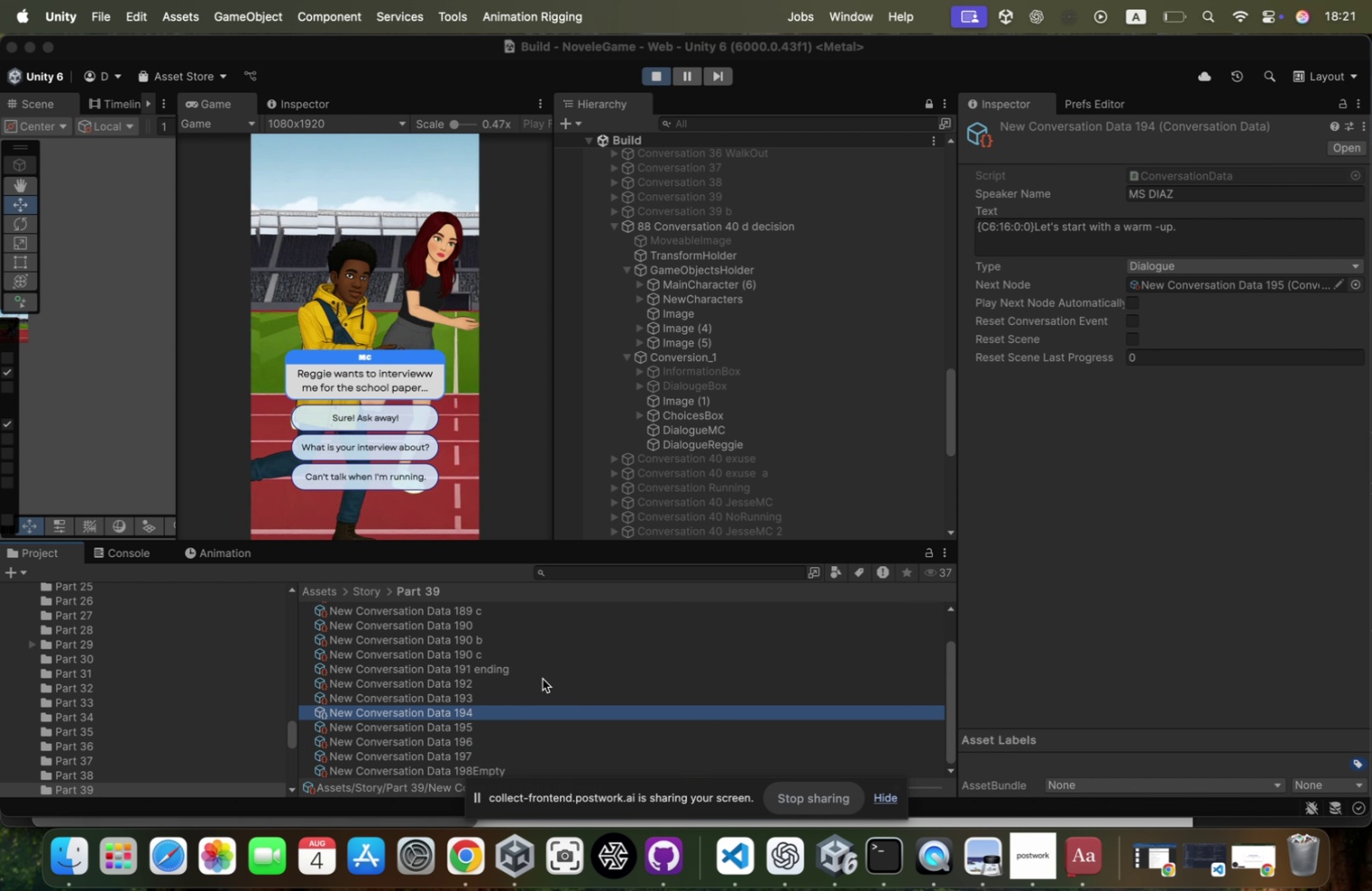 
key(ArrowUp)
 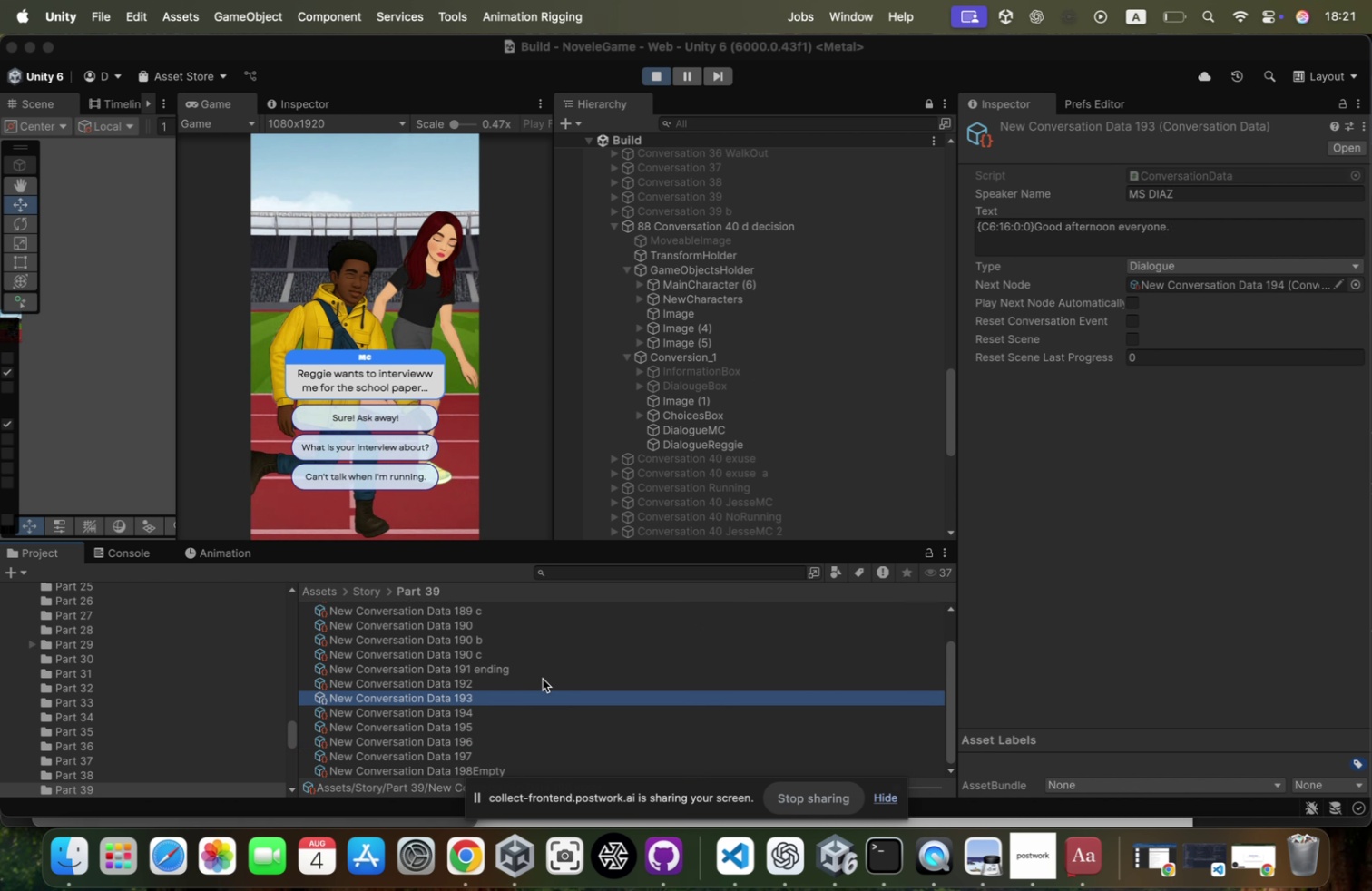 
key(ArrowUp)
 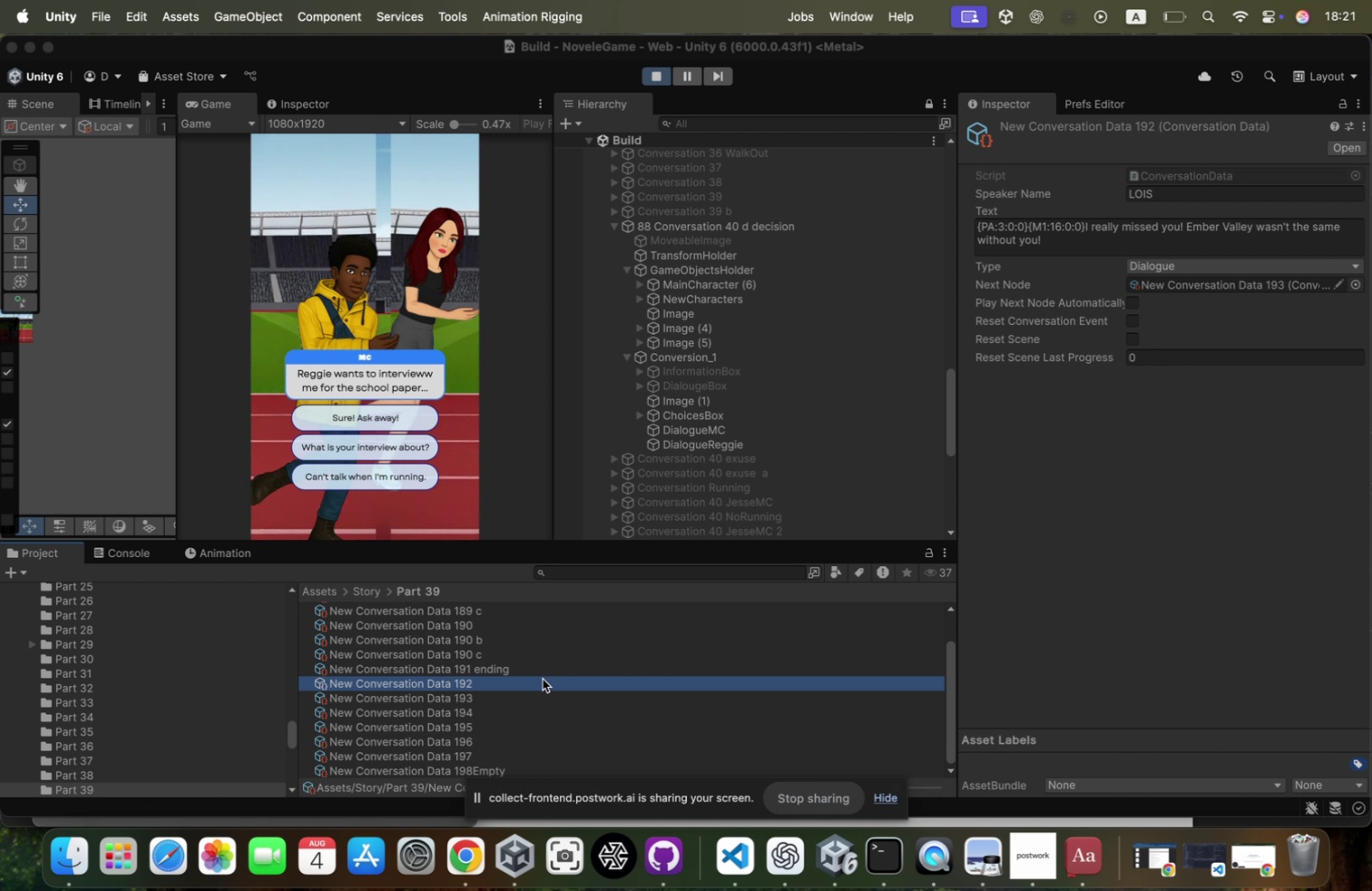 
key(ArrowDown)
 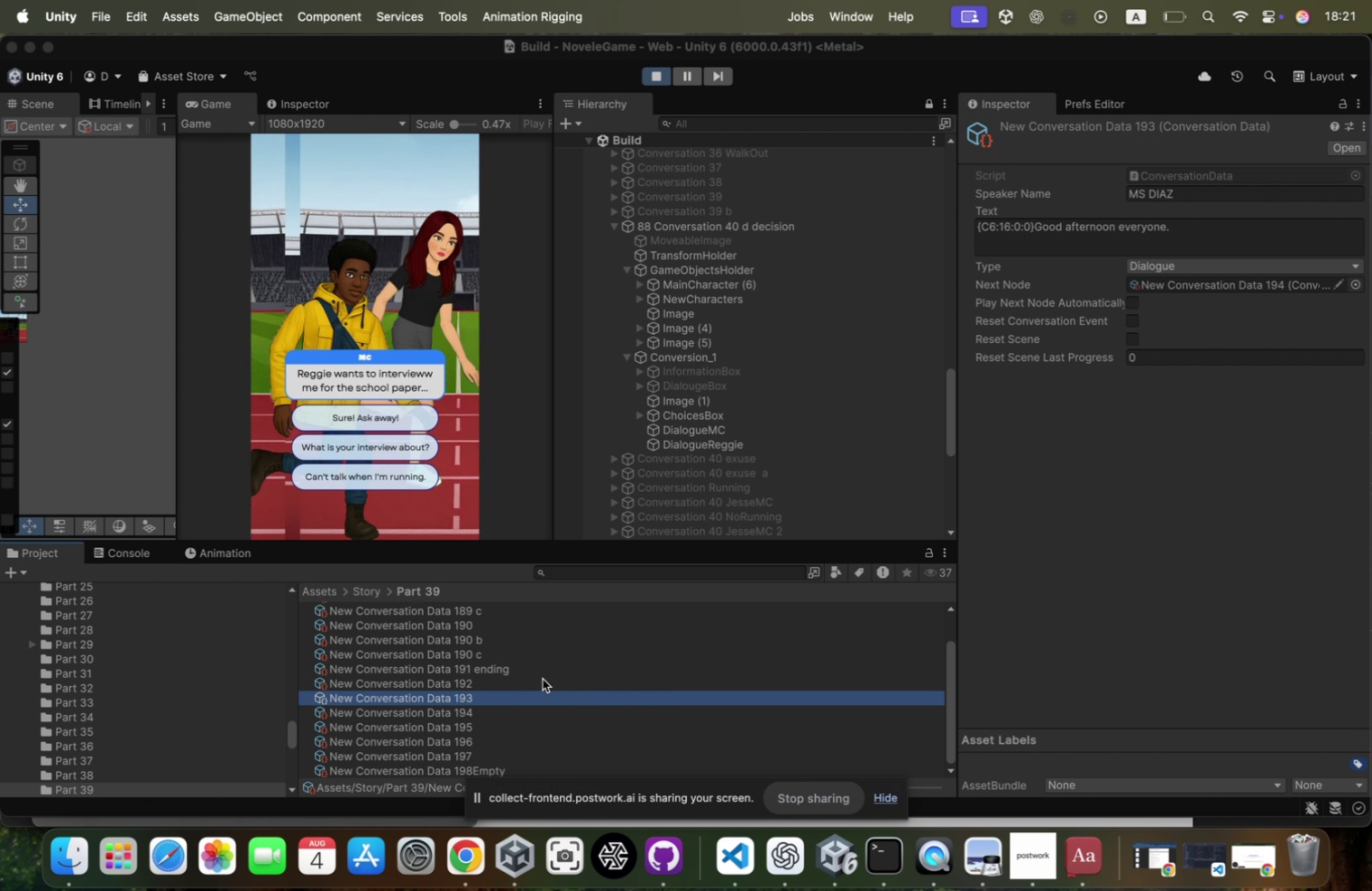 
key(ArrowDown)
 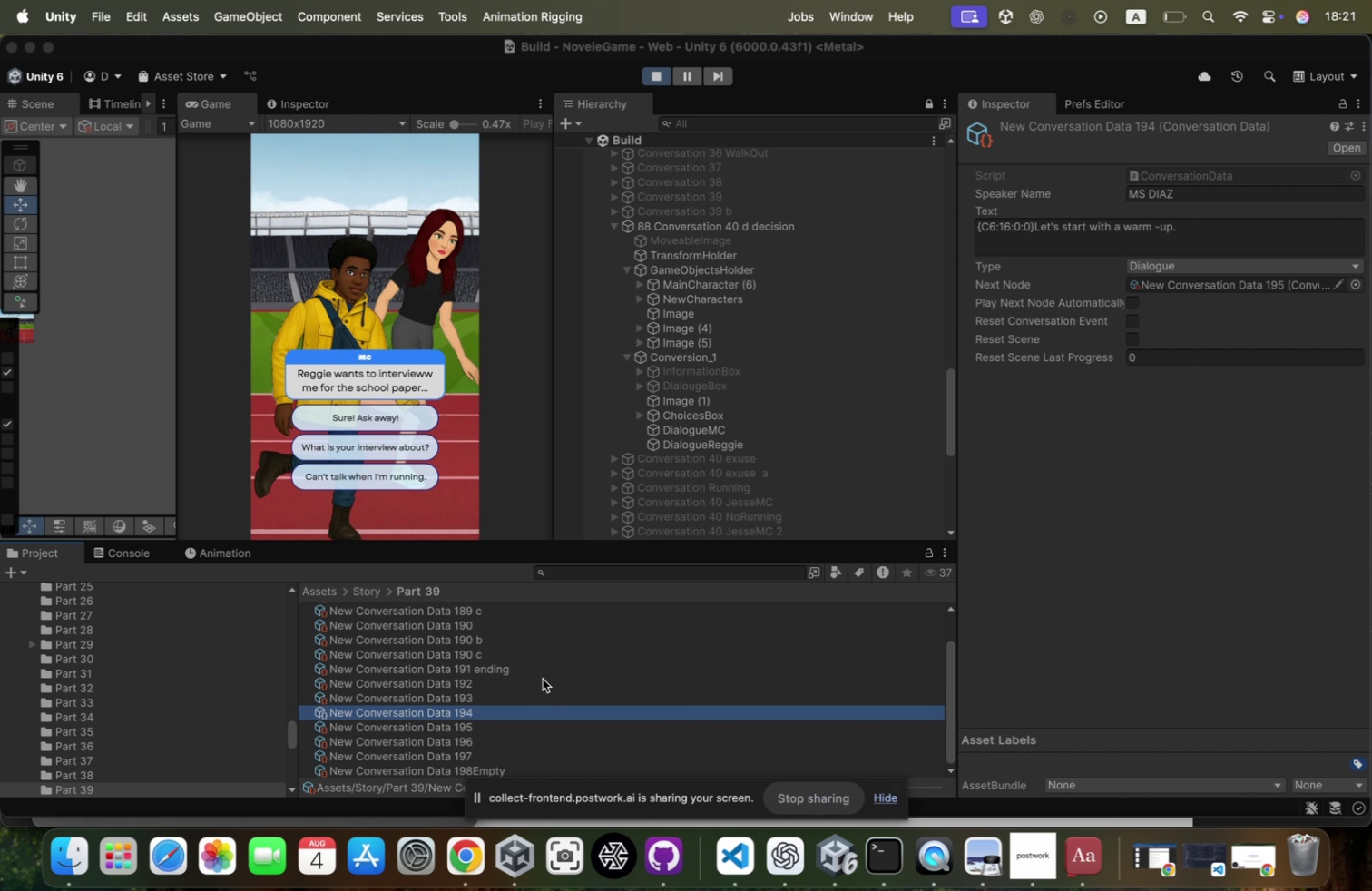 
key(ArrowDown)
 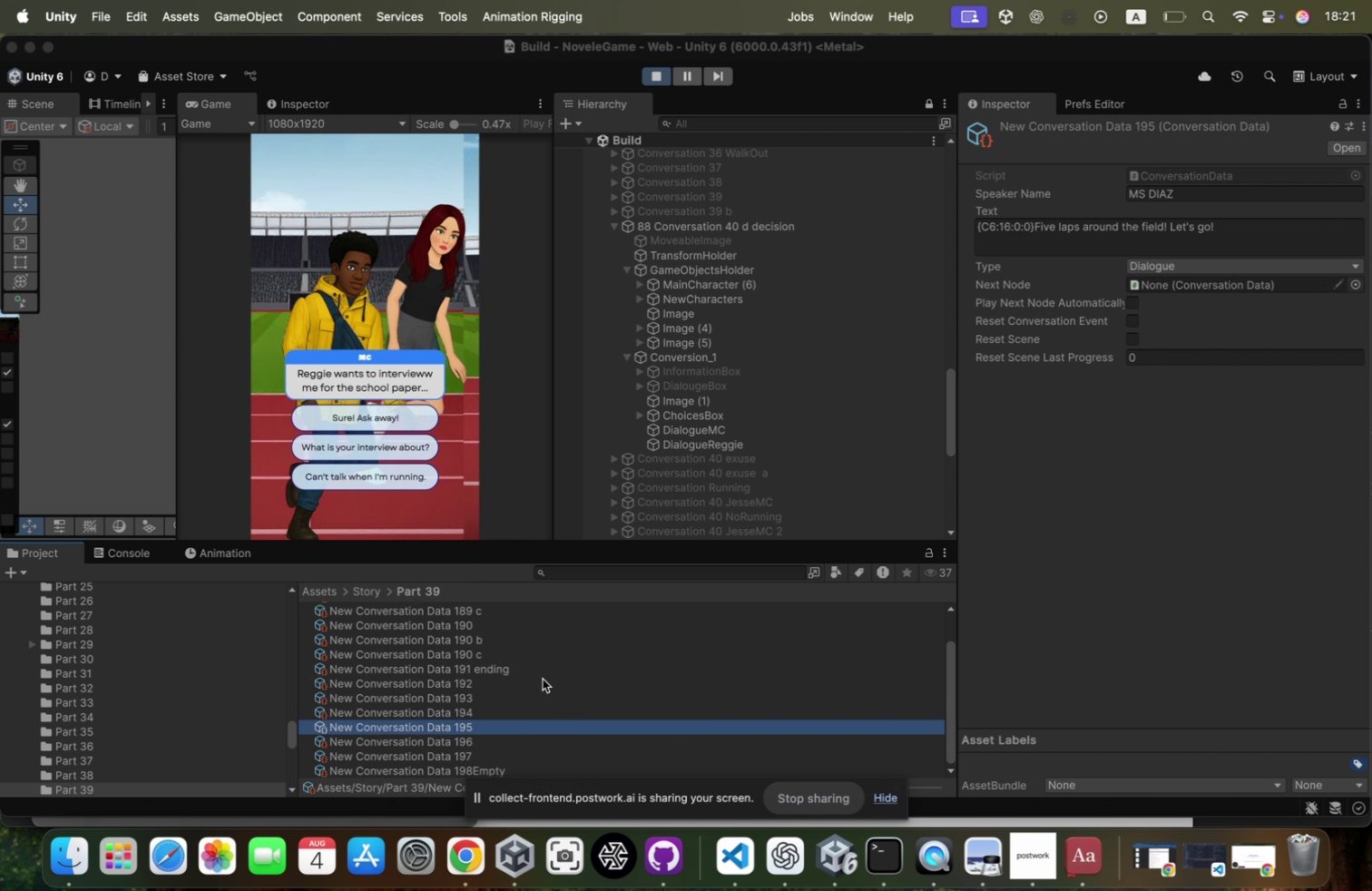 
key(ArrowUp)
 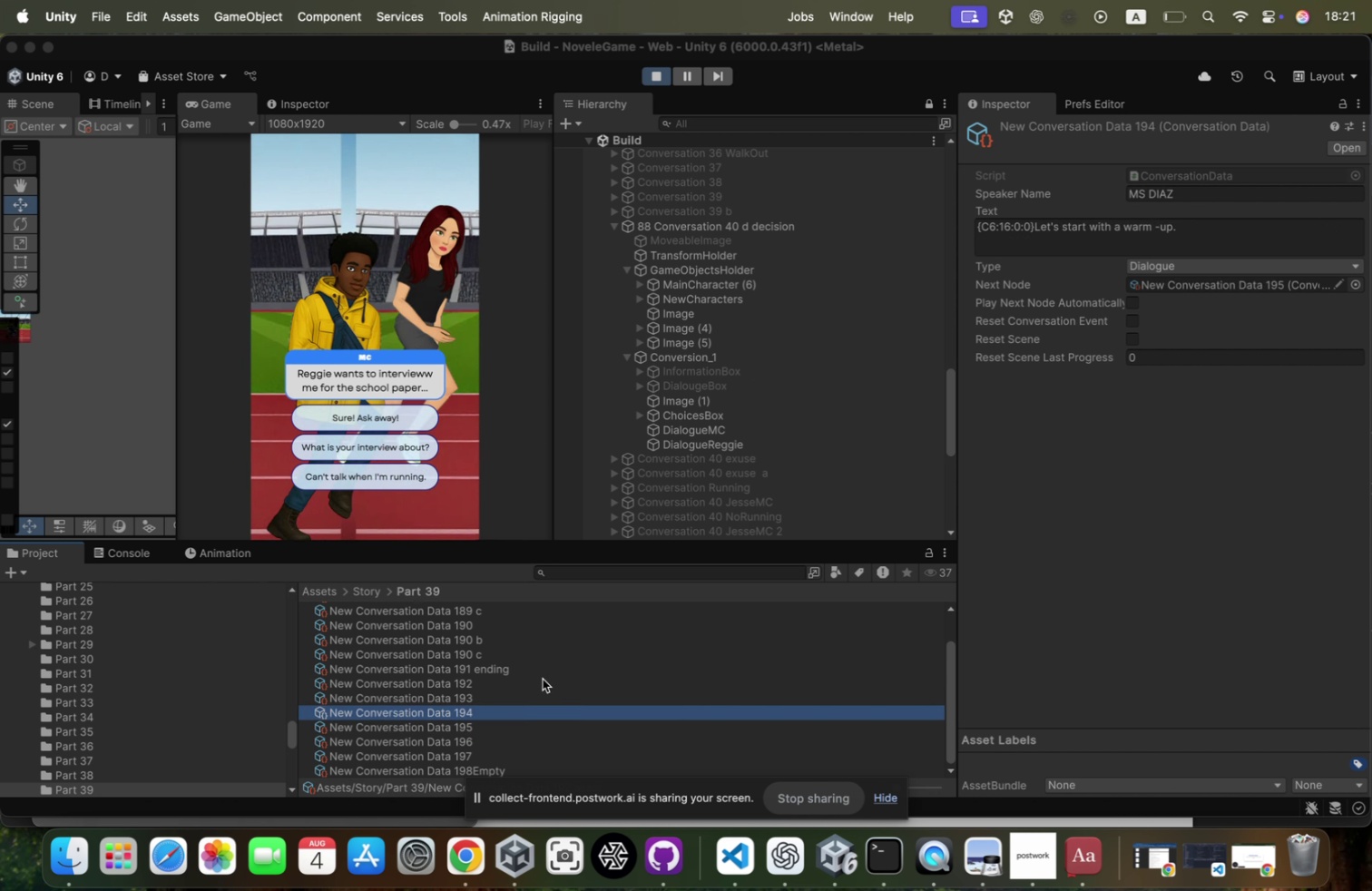 
key(ArrowUp)
 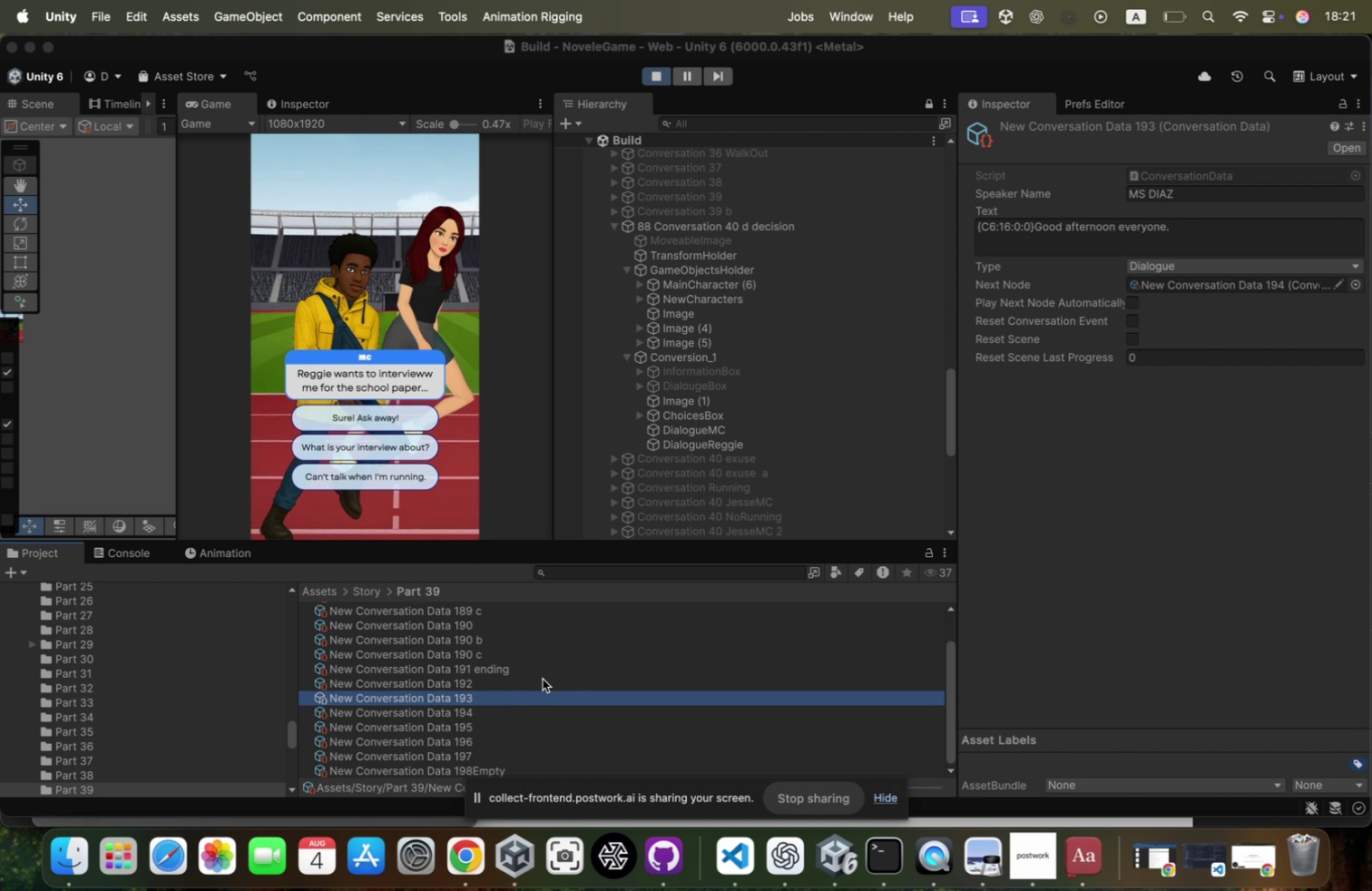 
key(ArrowUp)
 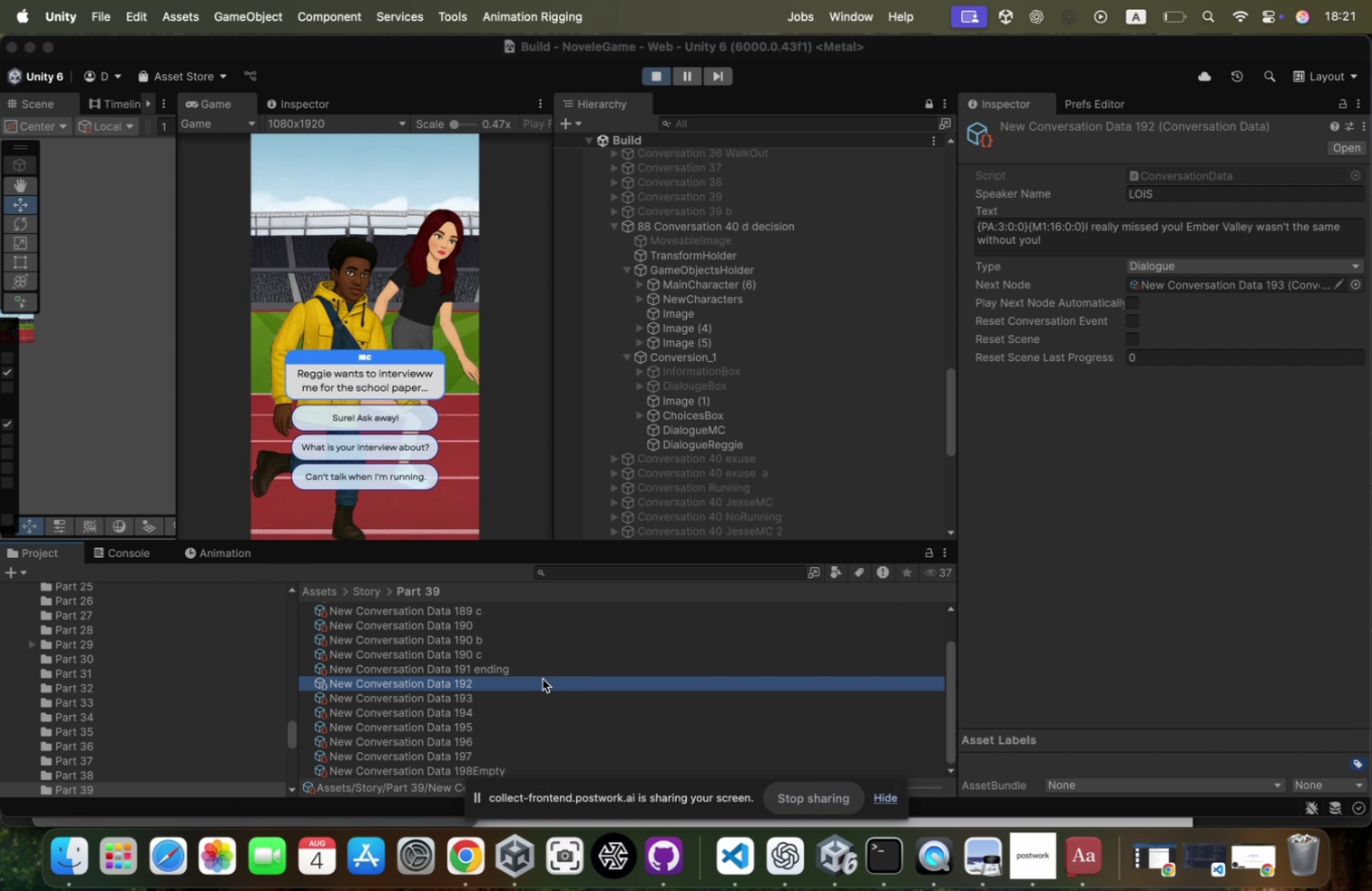 
key(ArrowUp)
 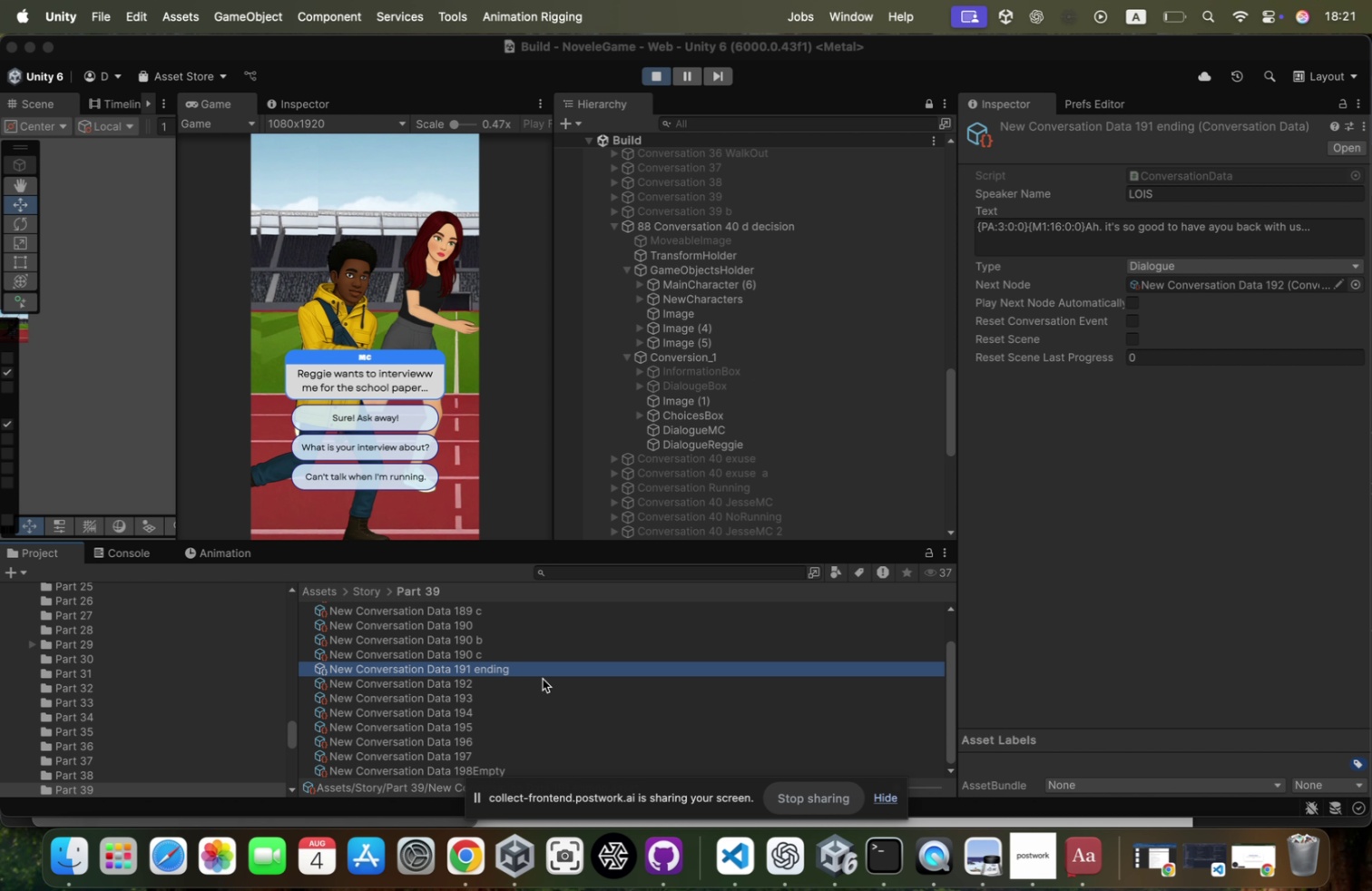 
key(ArrowUp)
 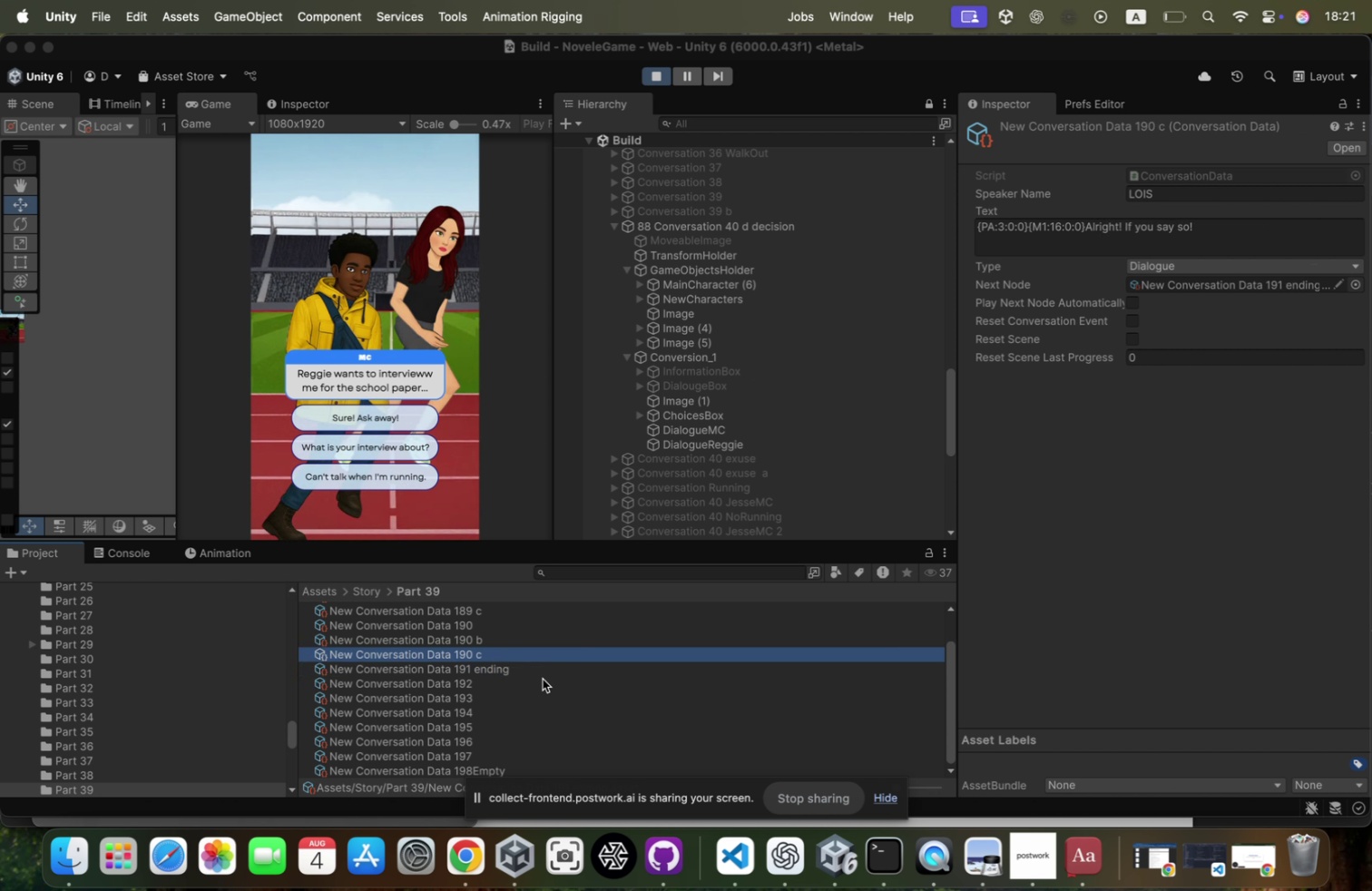 
key(ArrowUp)
 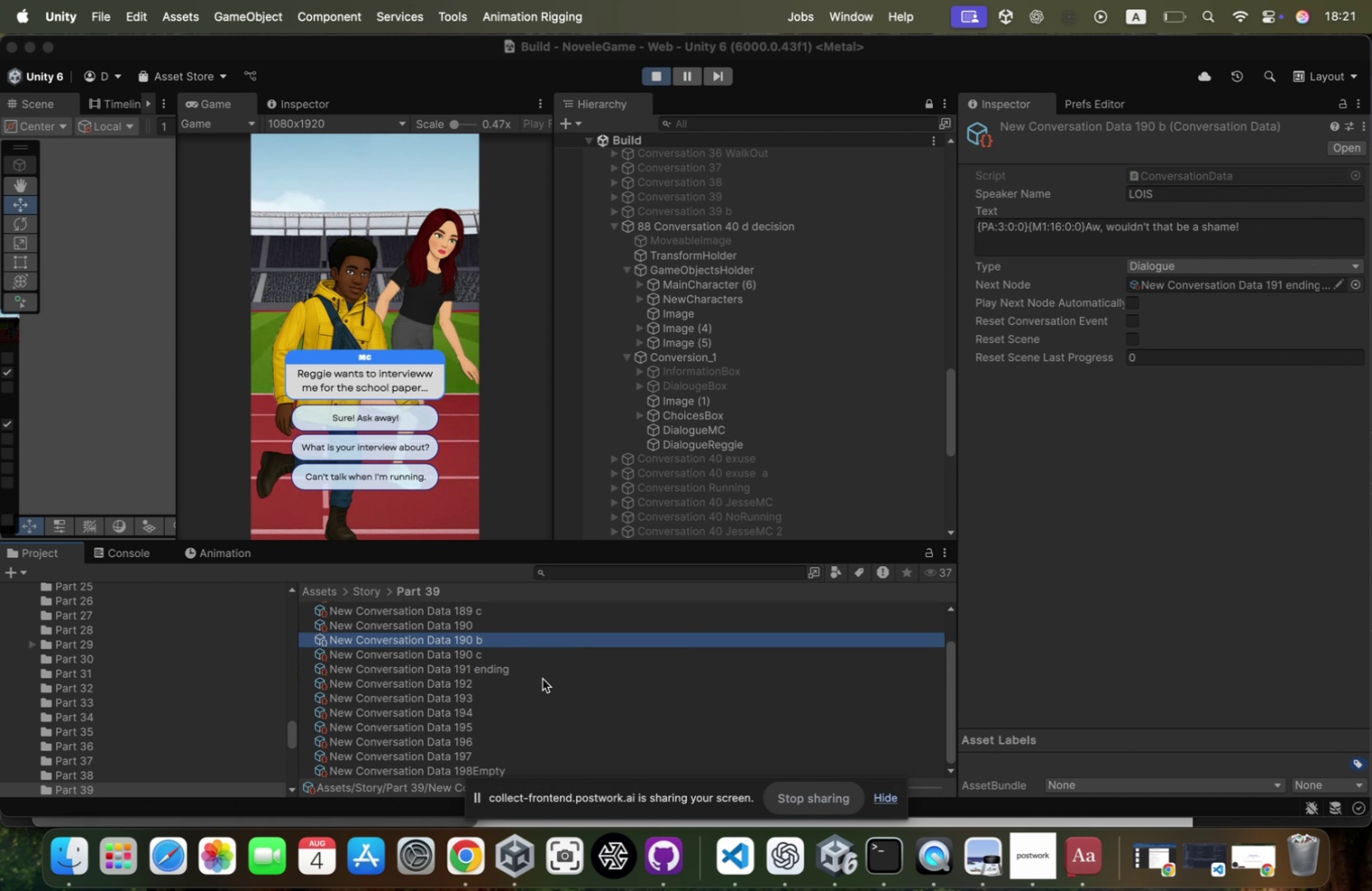 
key(ArrowUp)
 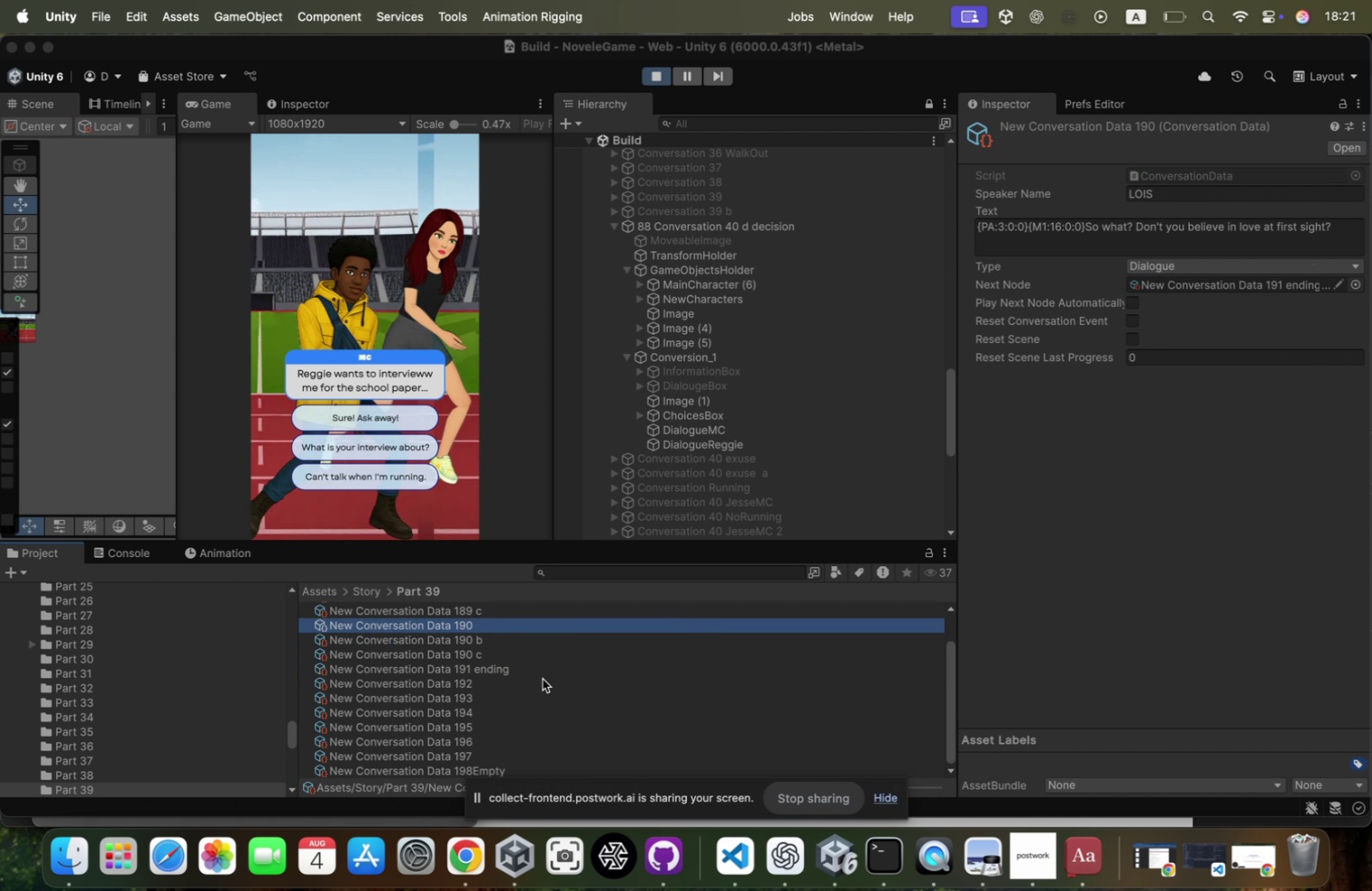 
key(ArrowUp)
 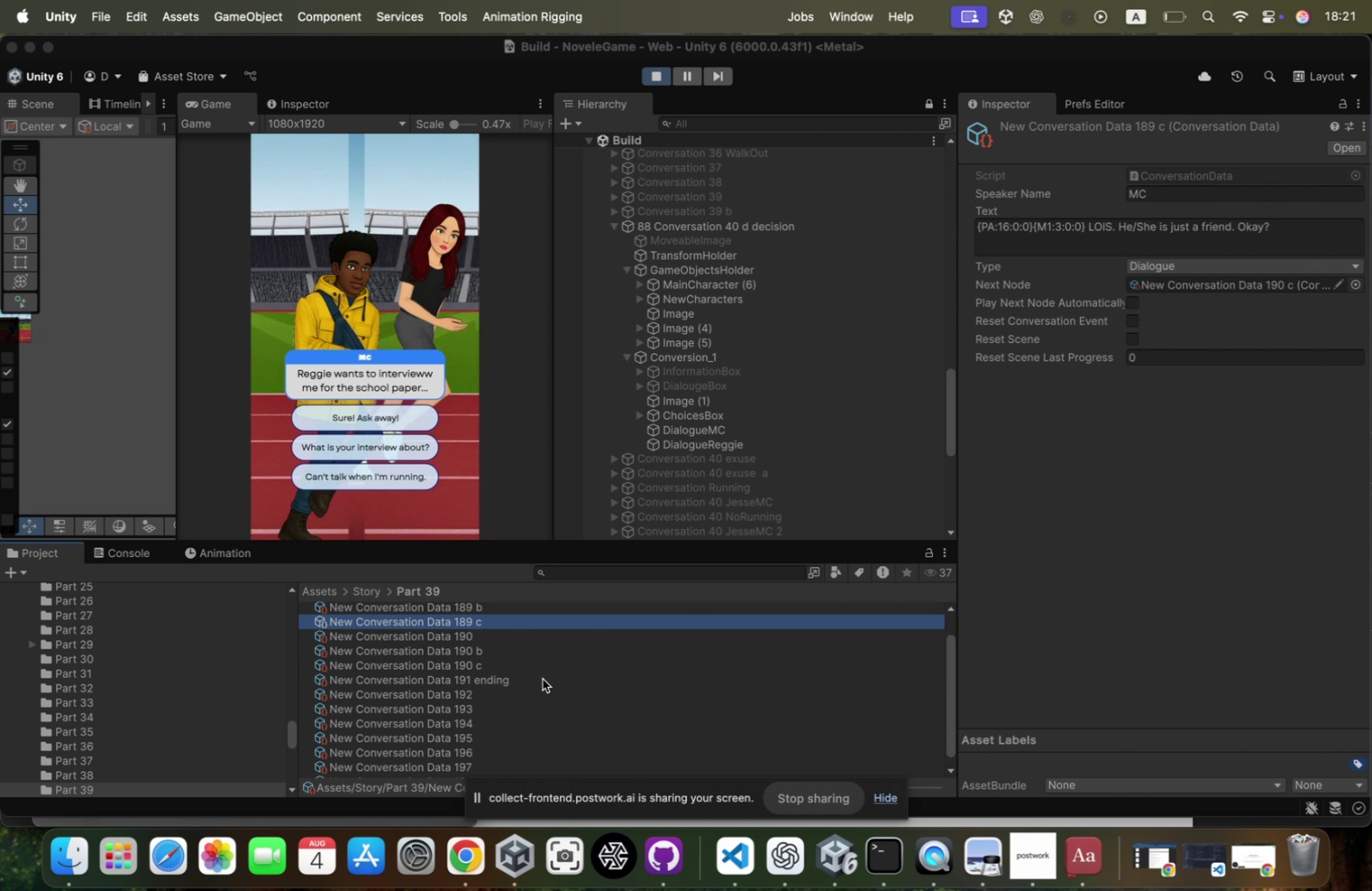 
key(ArrowUp)
 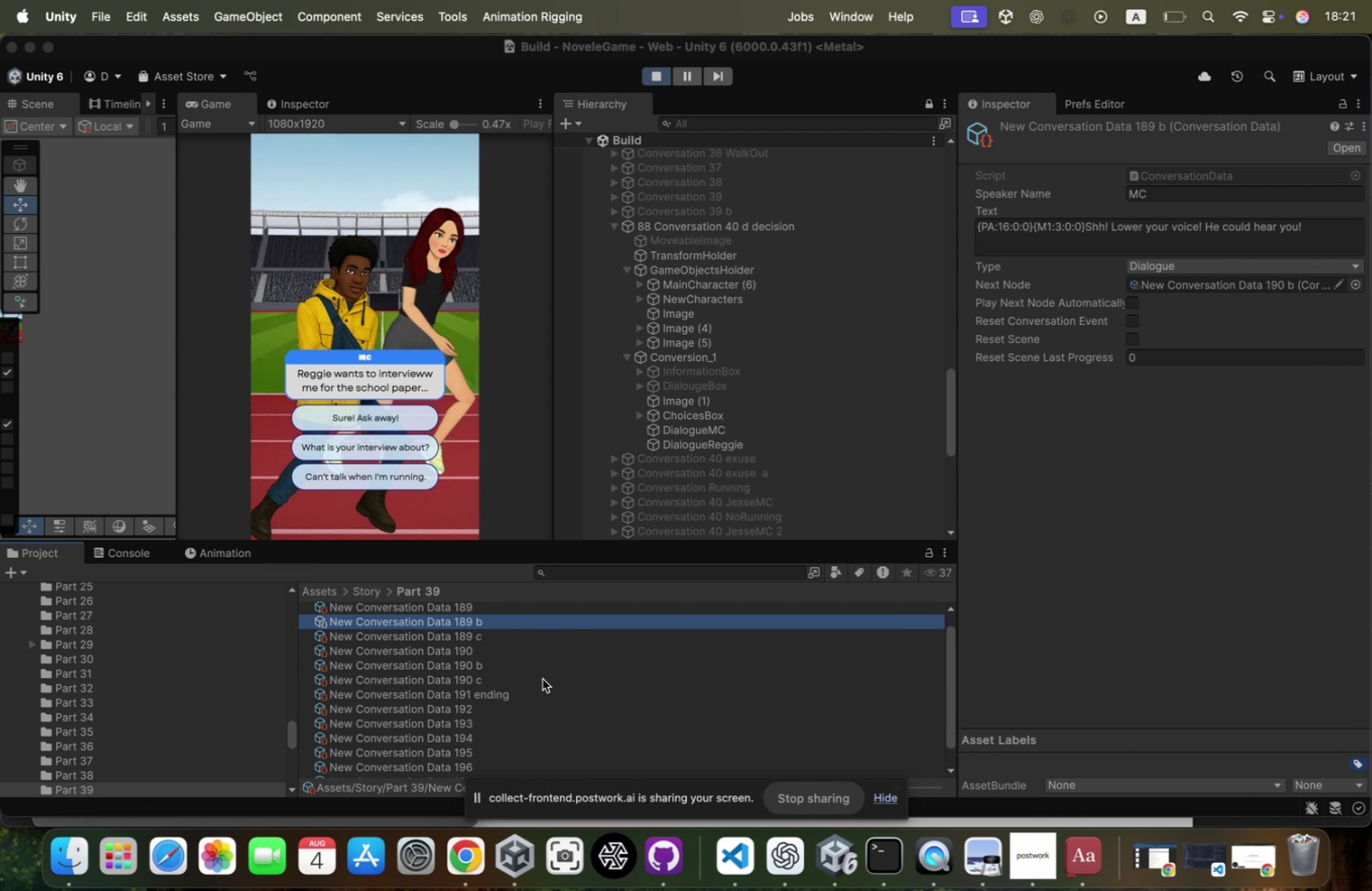 
key(ArrowUp)
 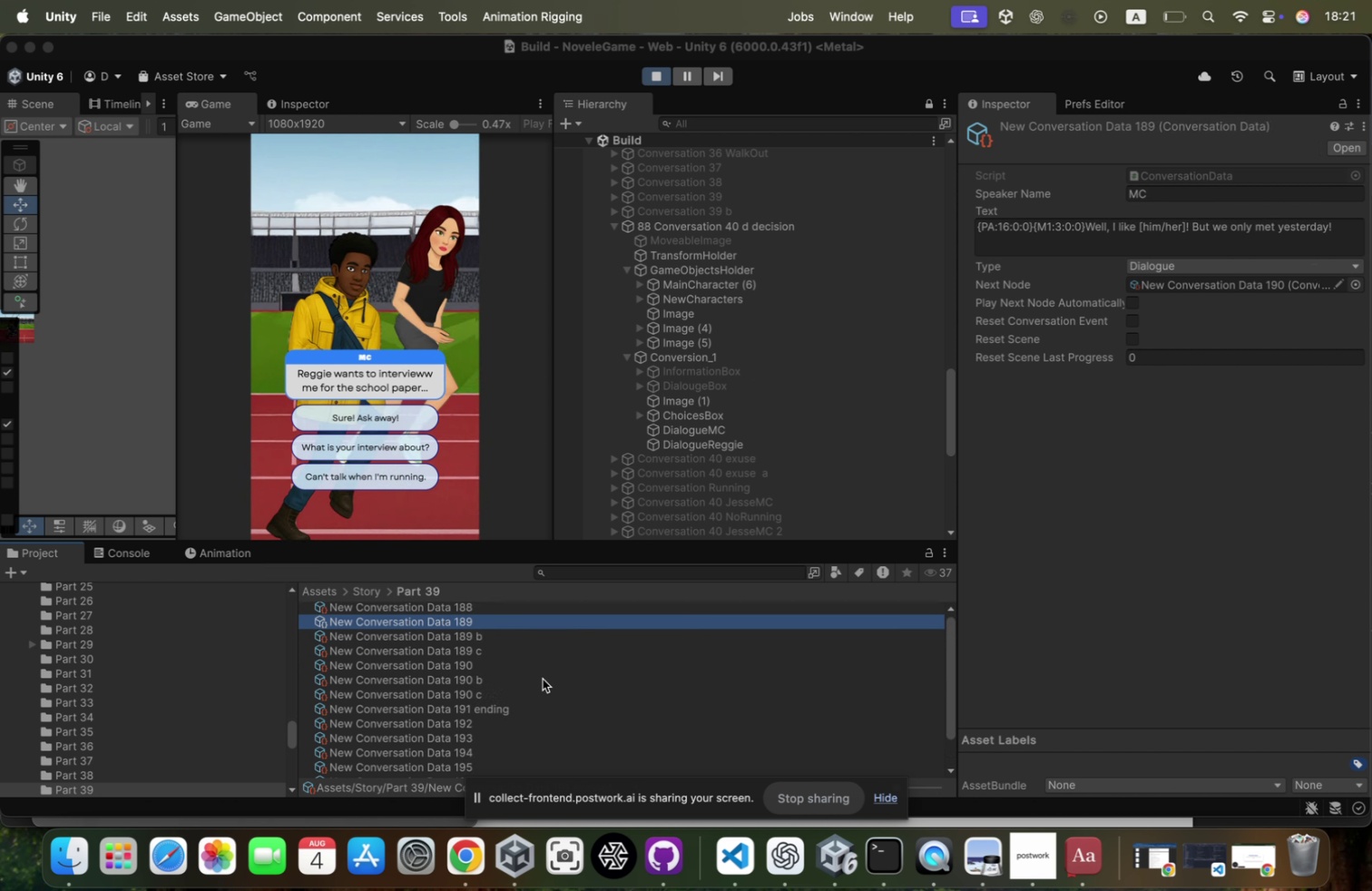 
key(ArrowUp)
 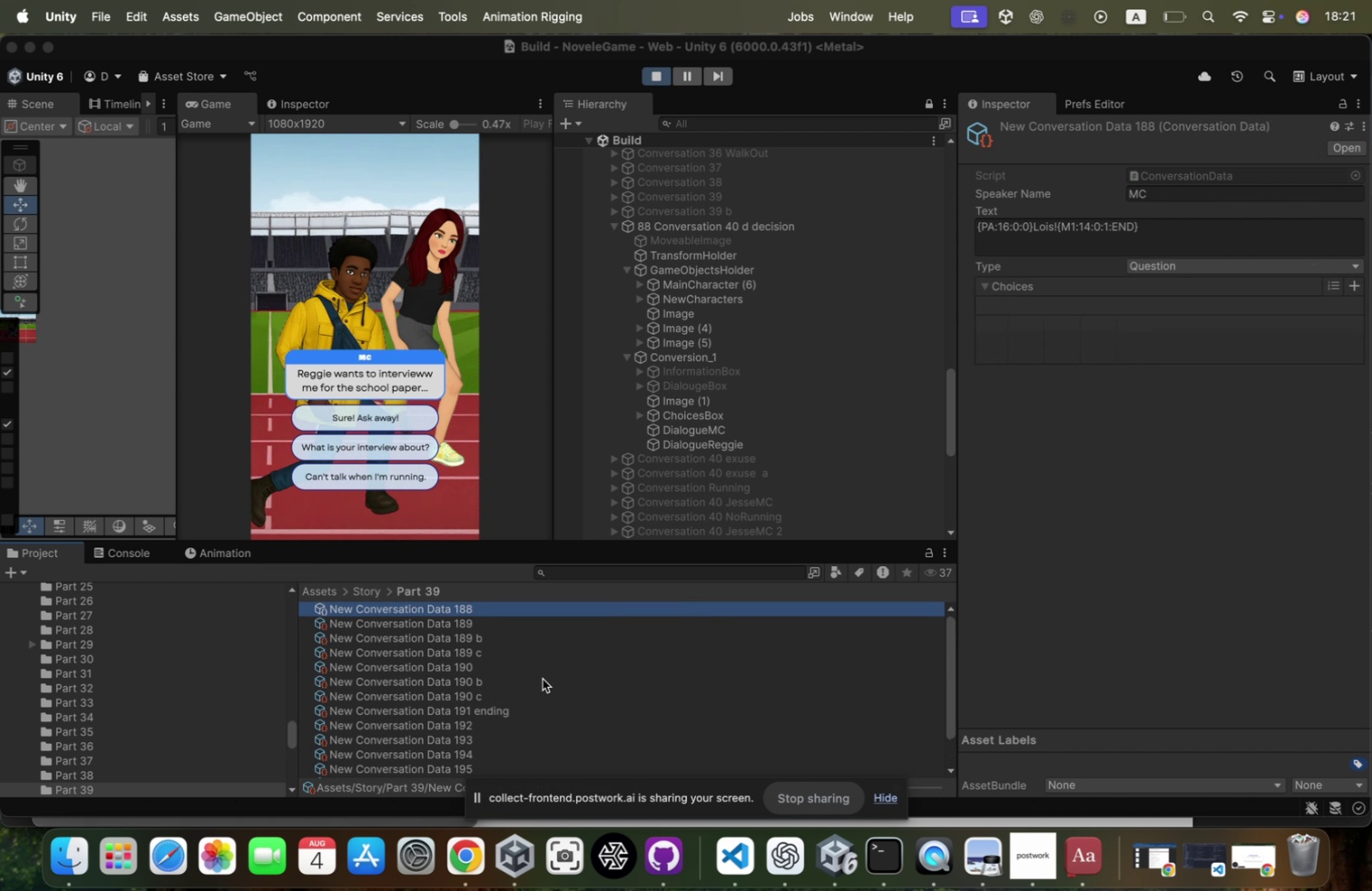 
key(ArrowUp)
 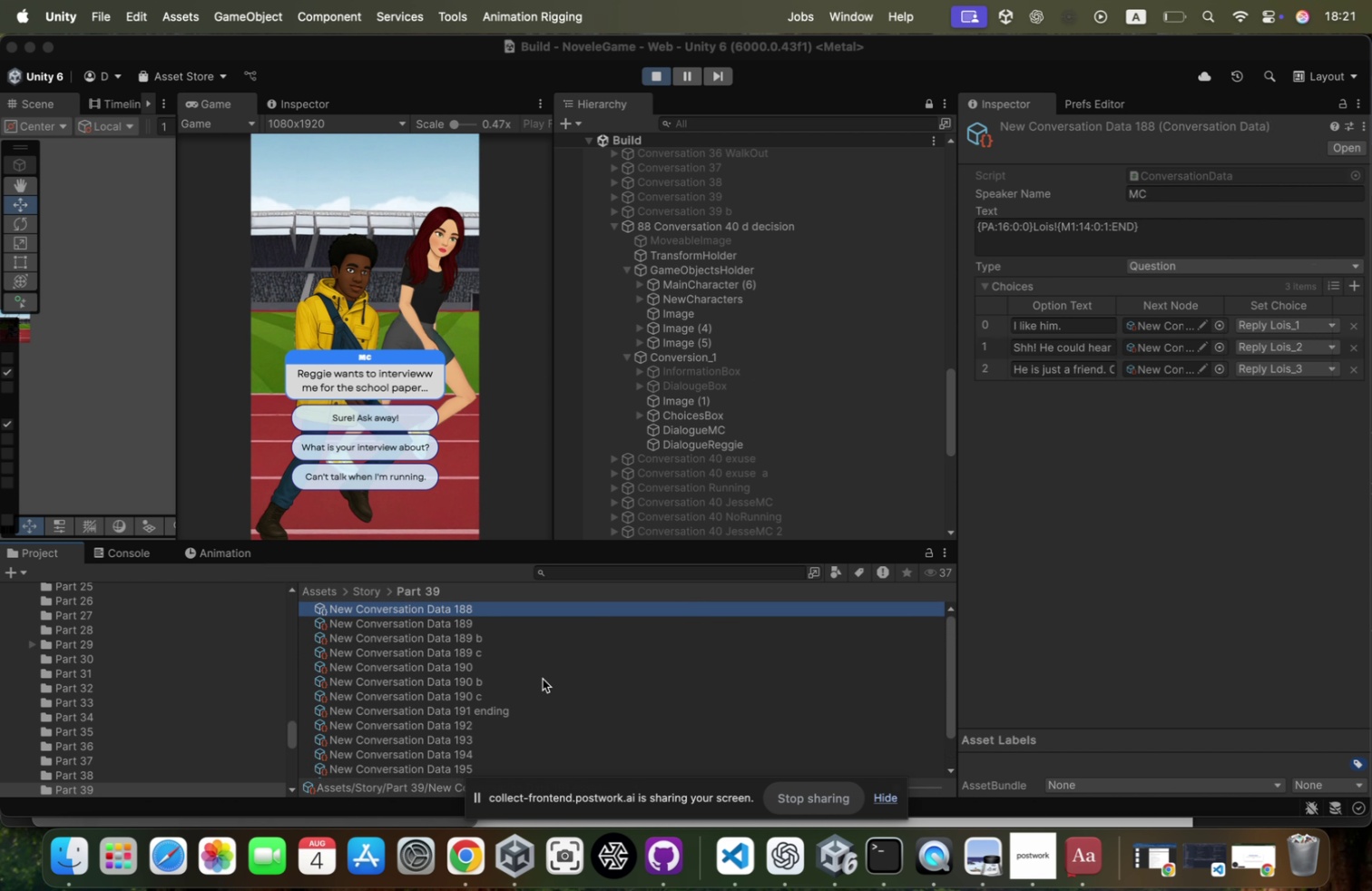 
key(ArrowUp)
 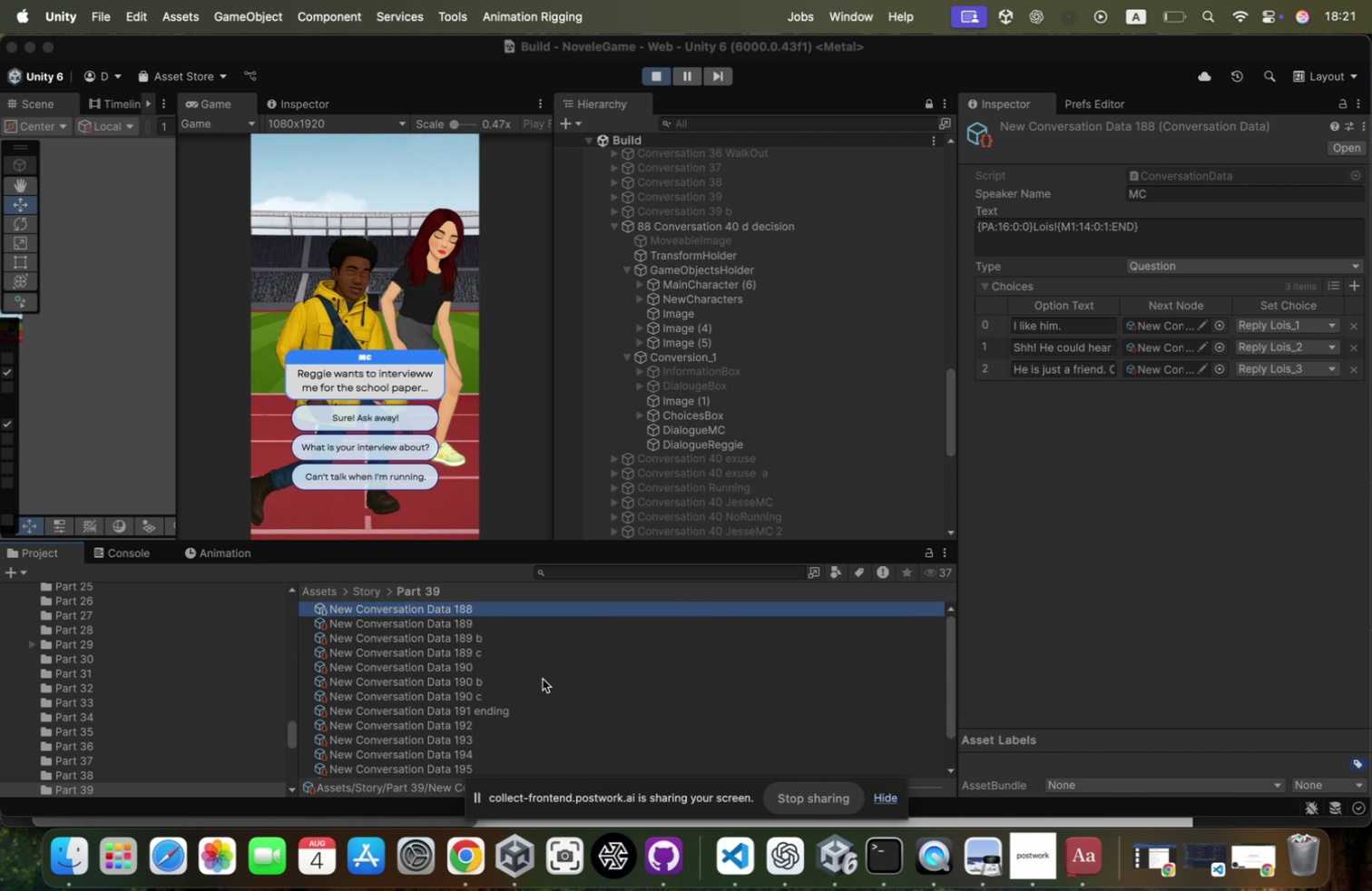 
key(ArrowDown)
 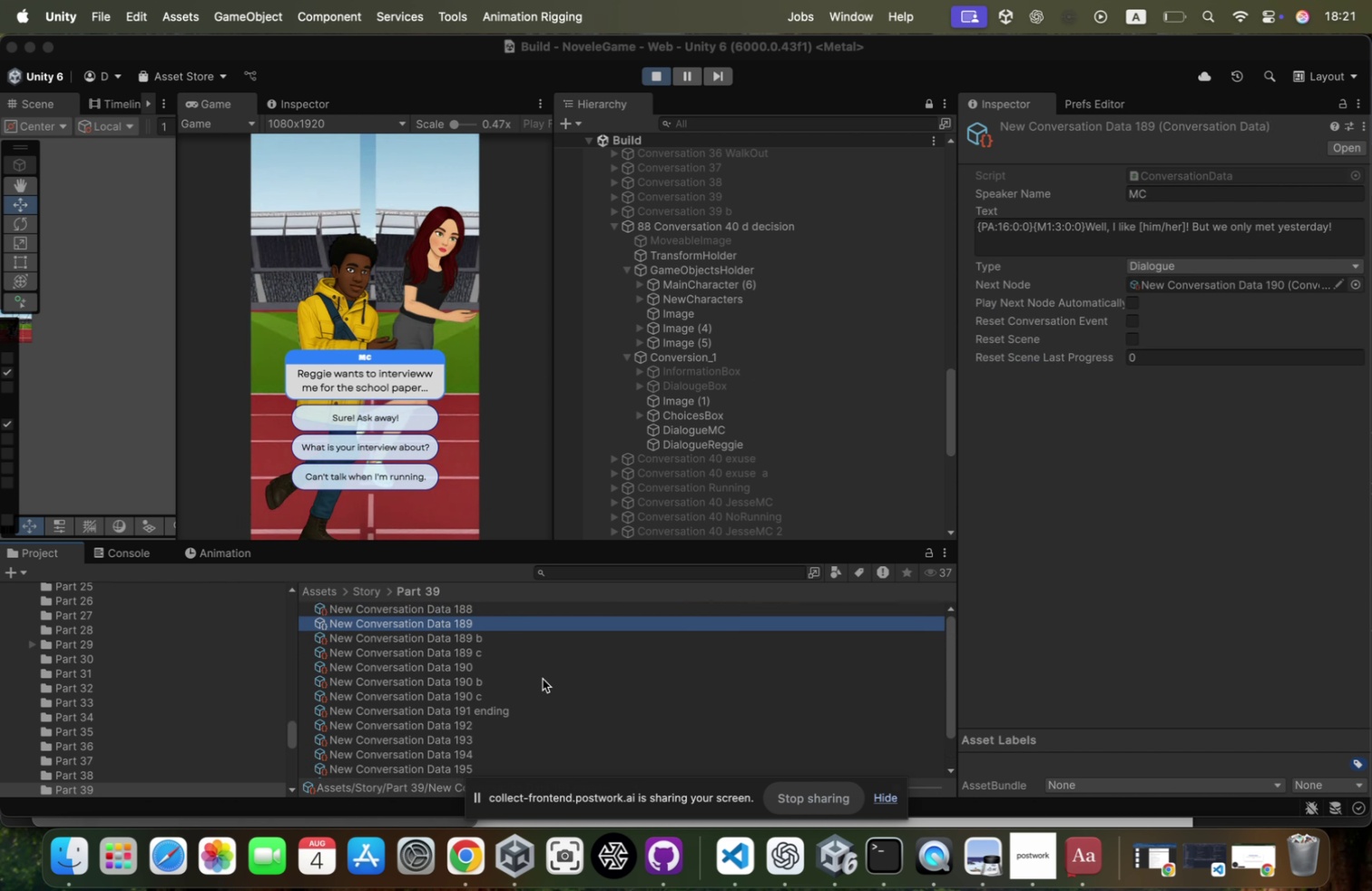 
key(ArrowDown)
 